 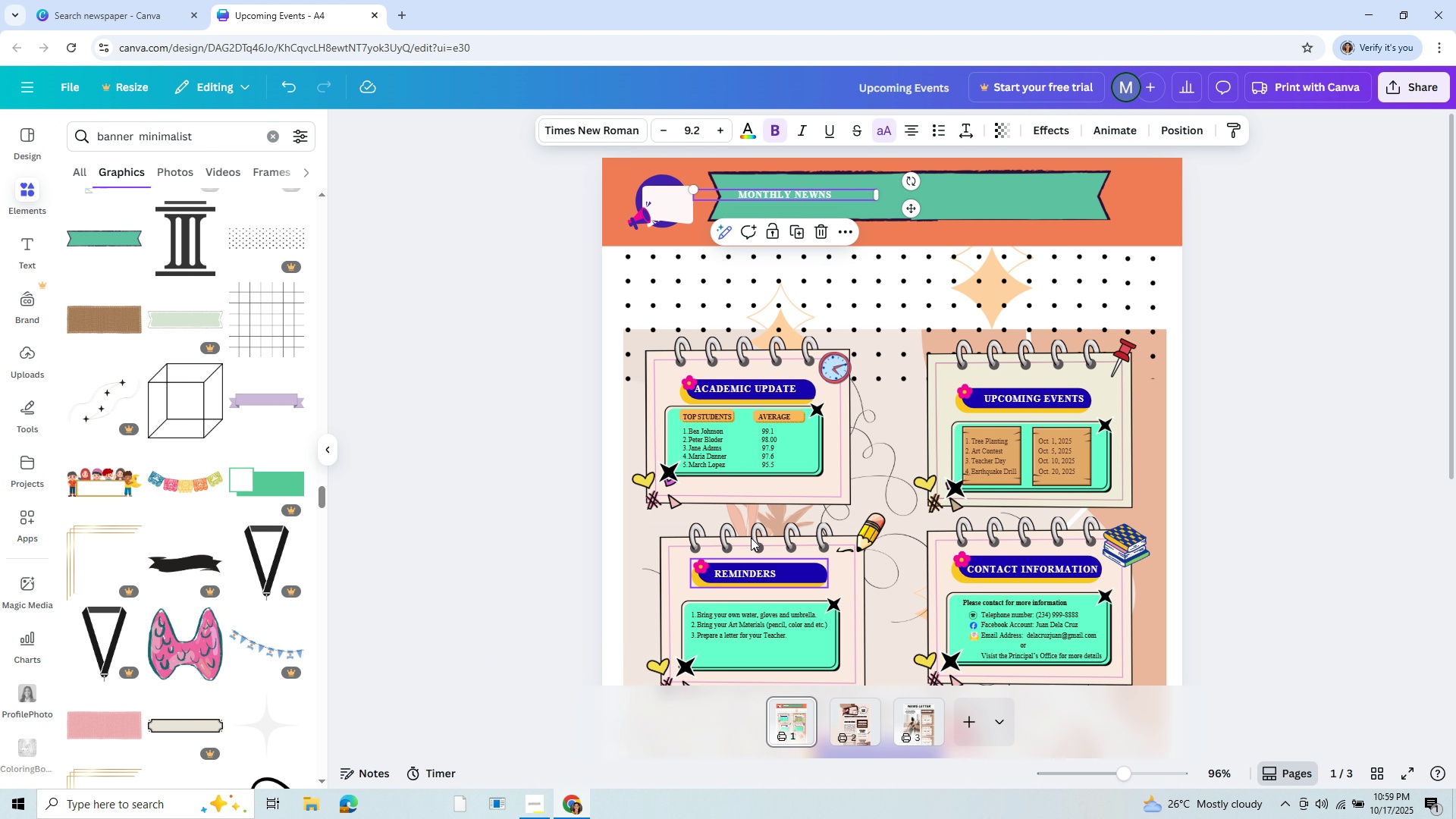 
left_click([843, 192])
 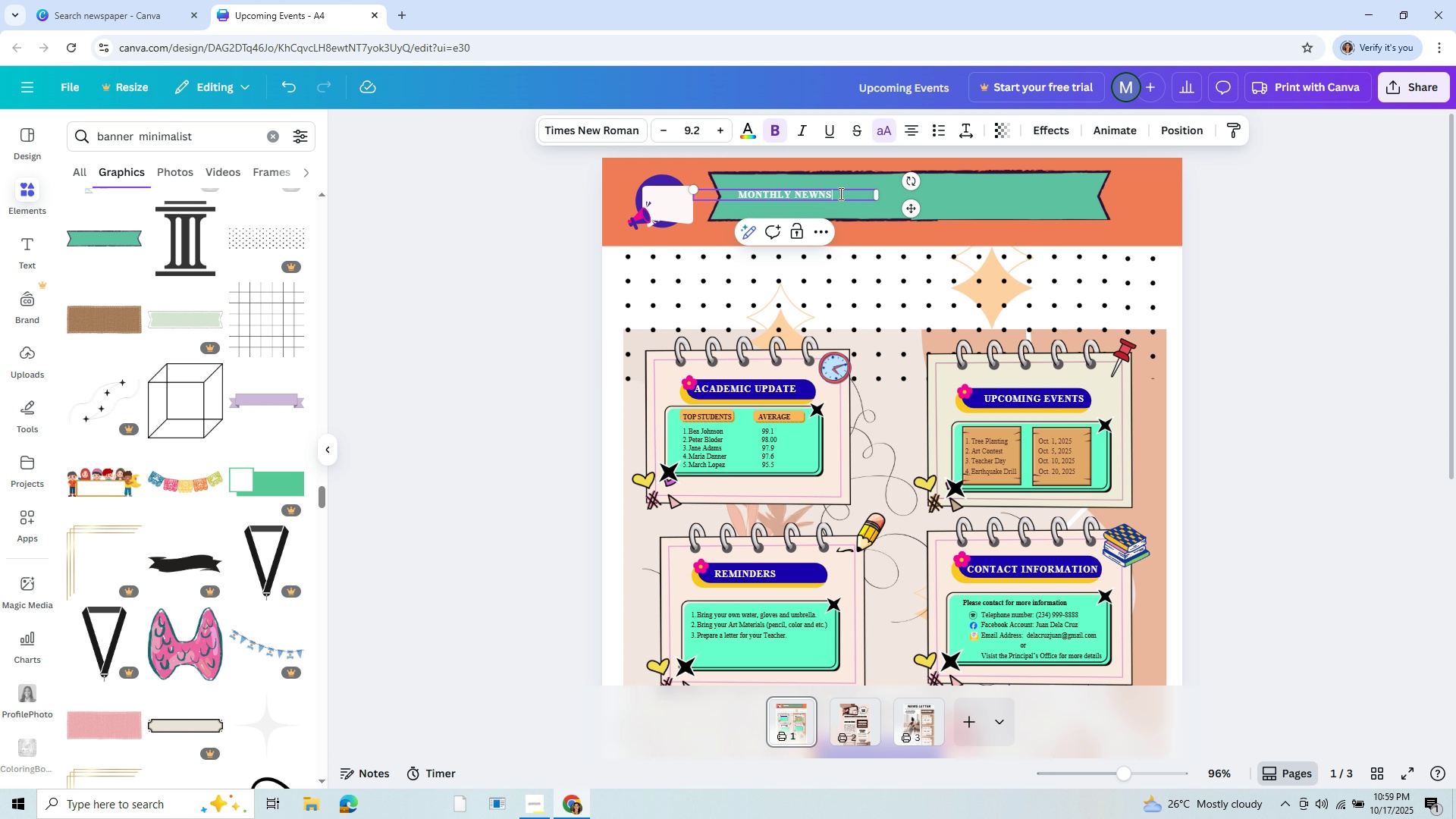 
type(LETTET)
key(Backspace)
type(R )
 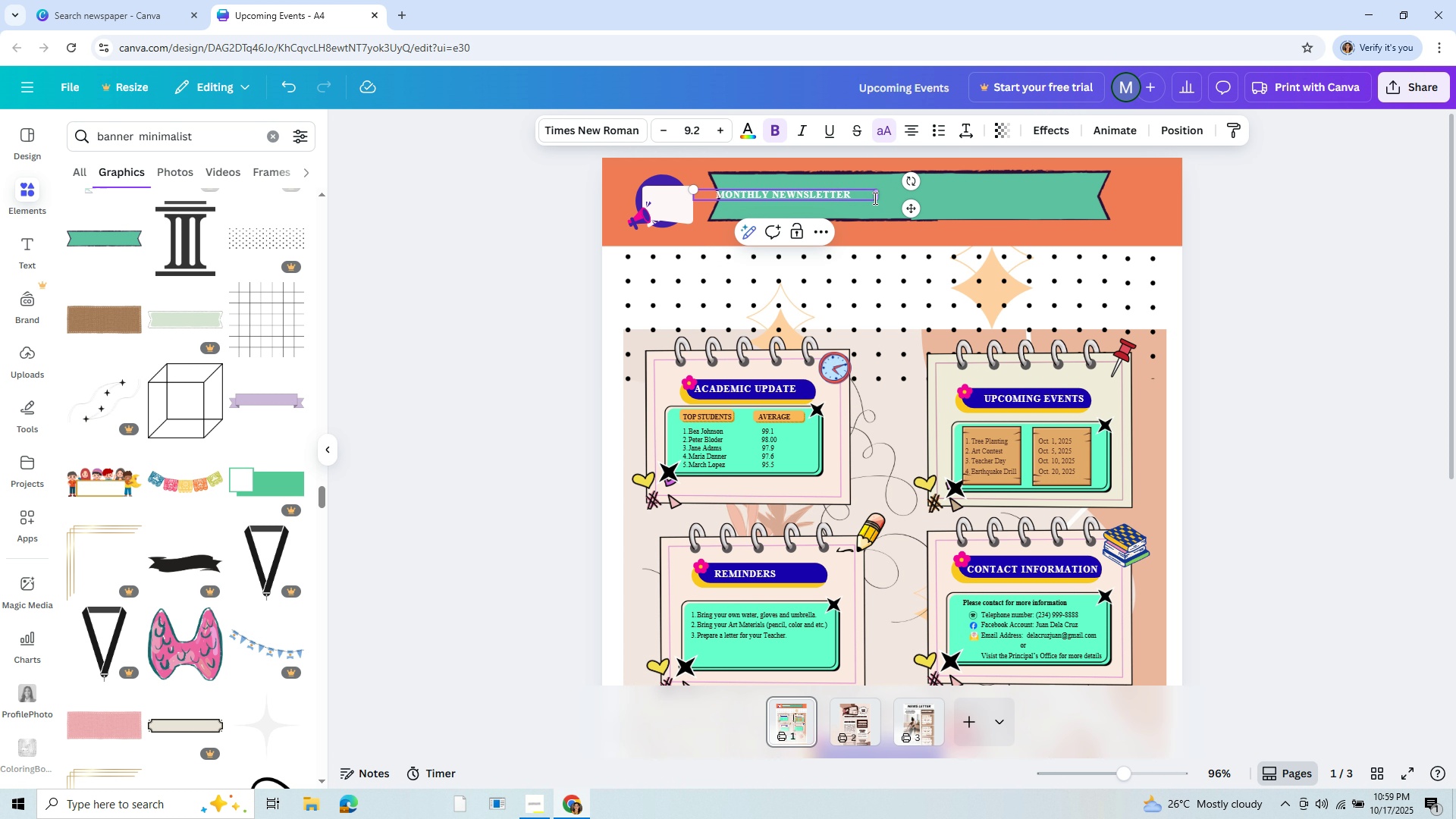 
left_click_drag(start_coordinate=[908, 211], to_coordinate=[949, 209])
 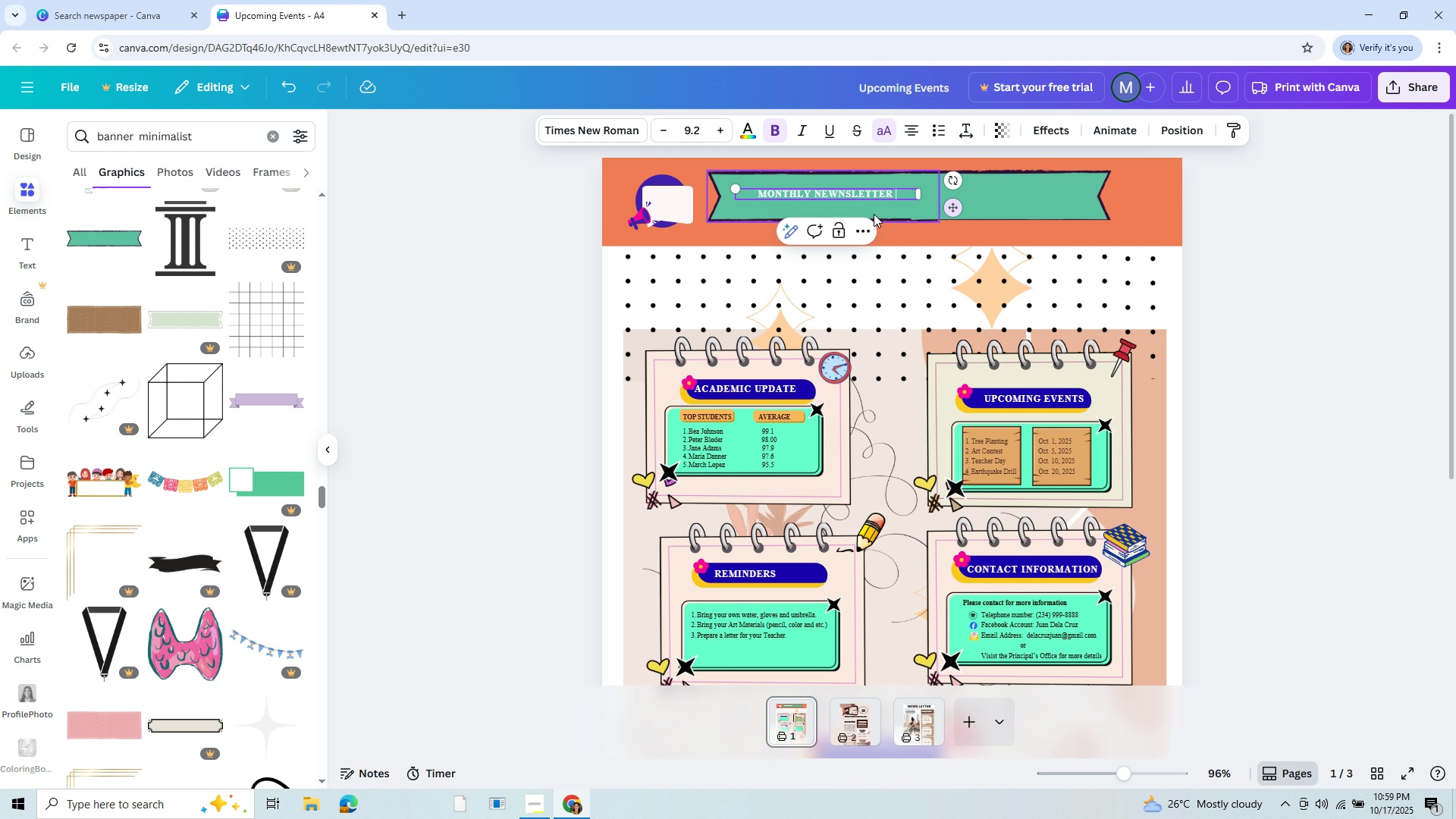 
left_click_drag(start_coordinate=[864, 193], to_coordinate=[875, 193])
 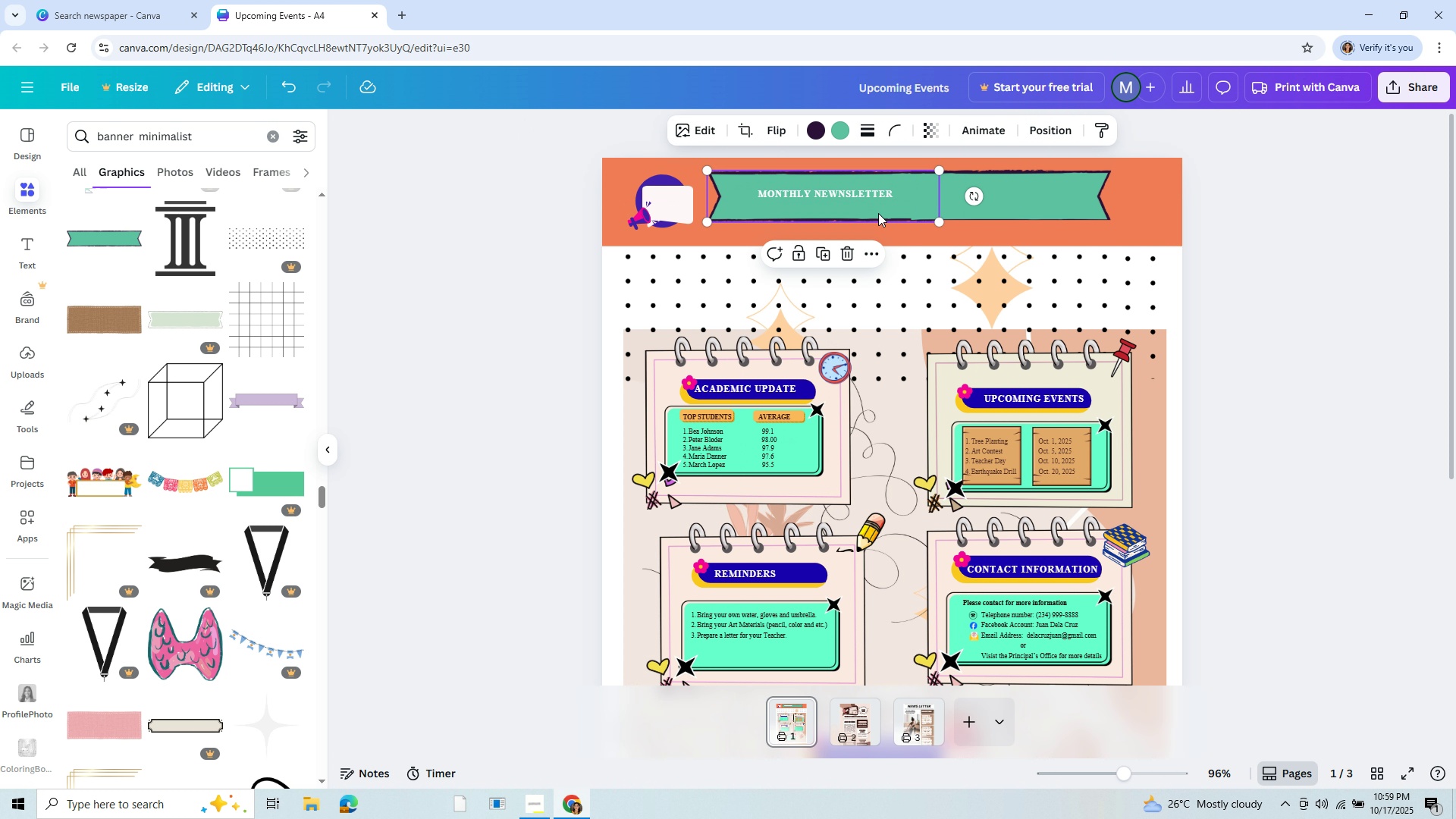 
left_click([878, 213])
 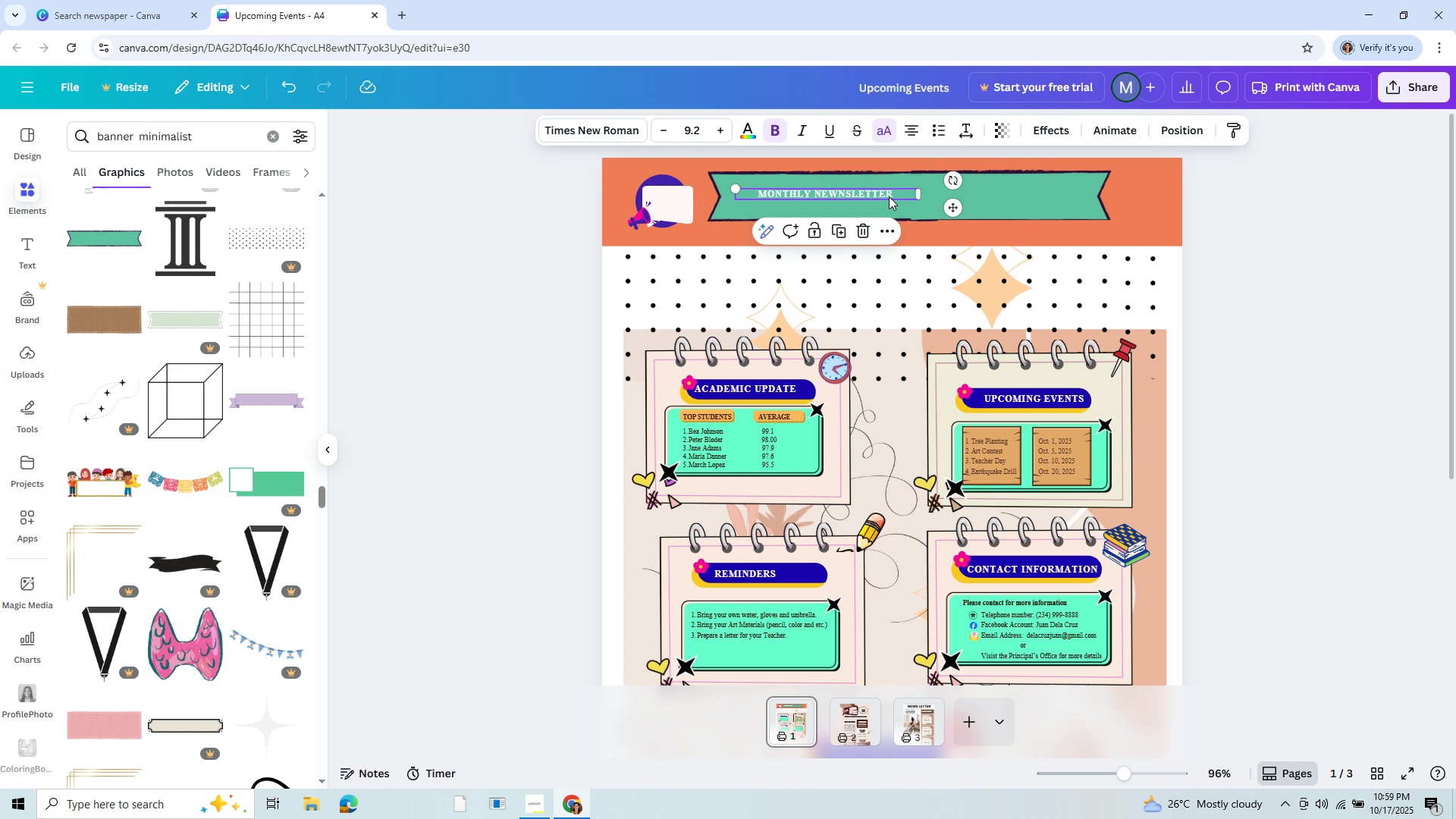 
left_click([889, 196])
 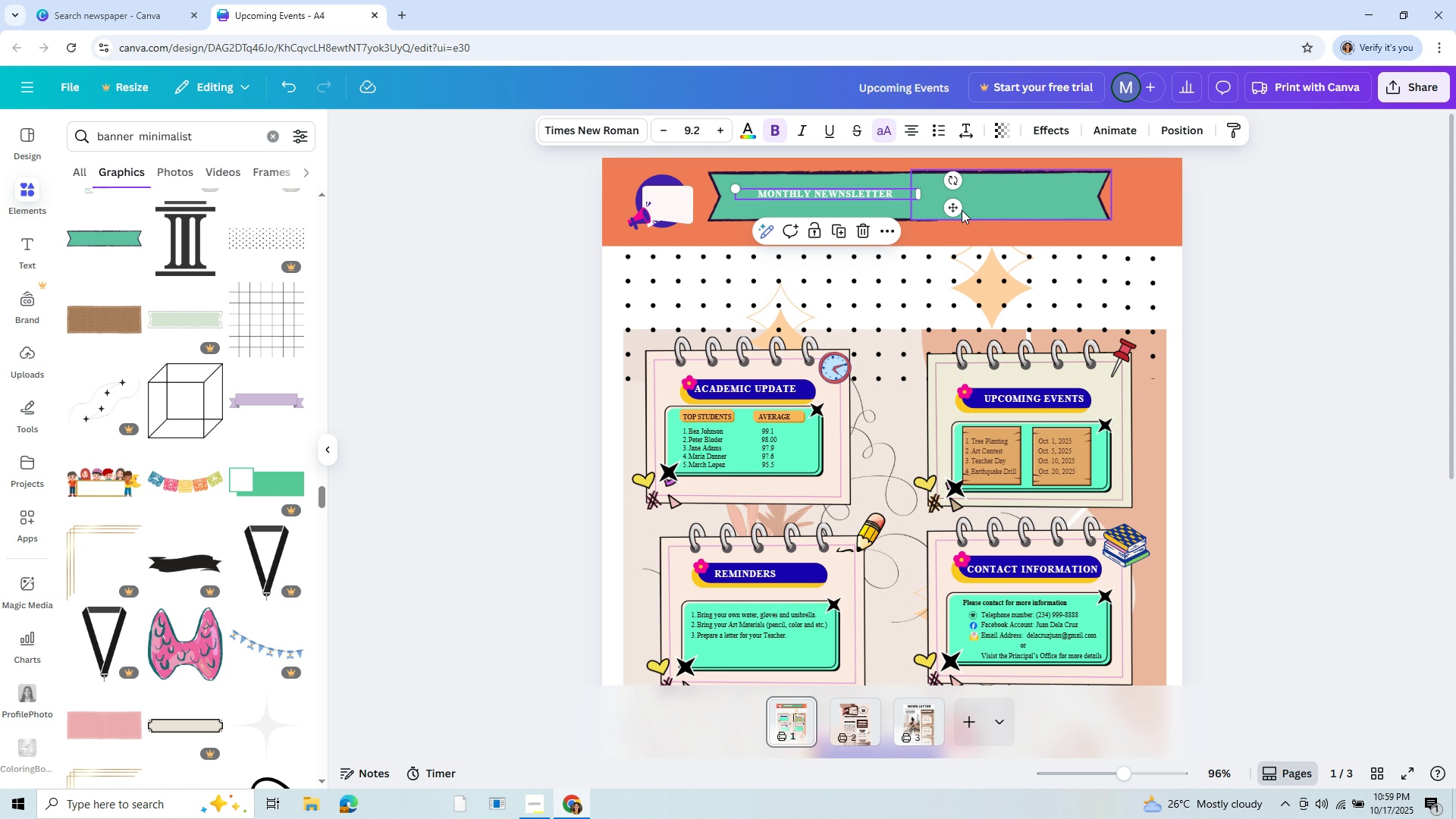 
left_click_drag(start_coordinate=[962, 210], to_coordinate=[1047, 211])
 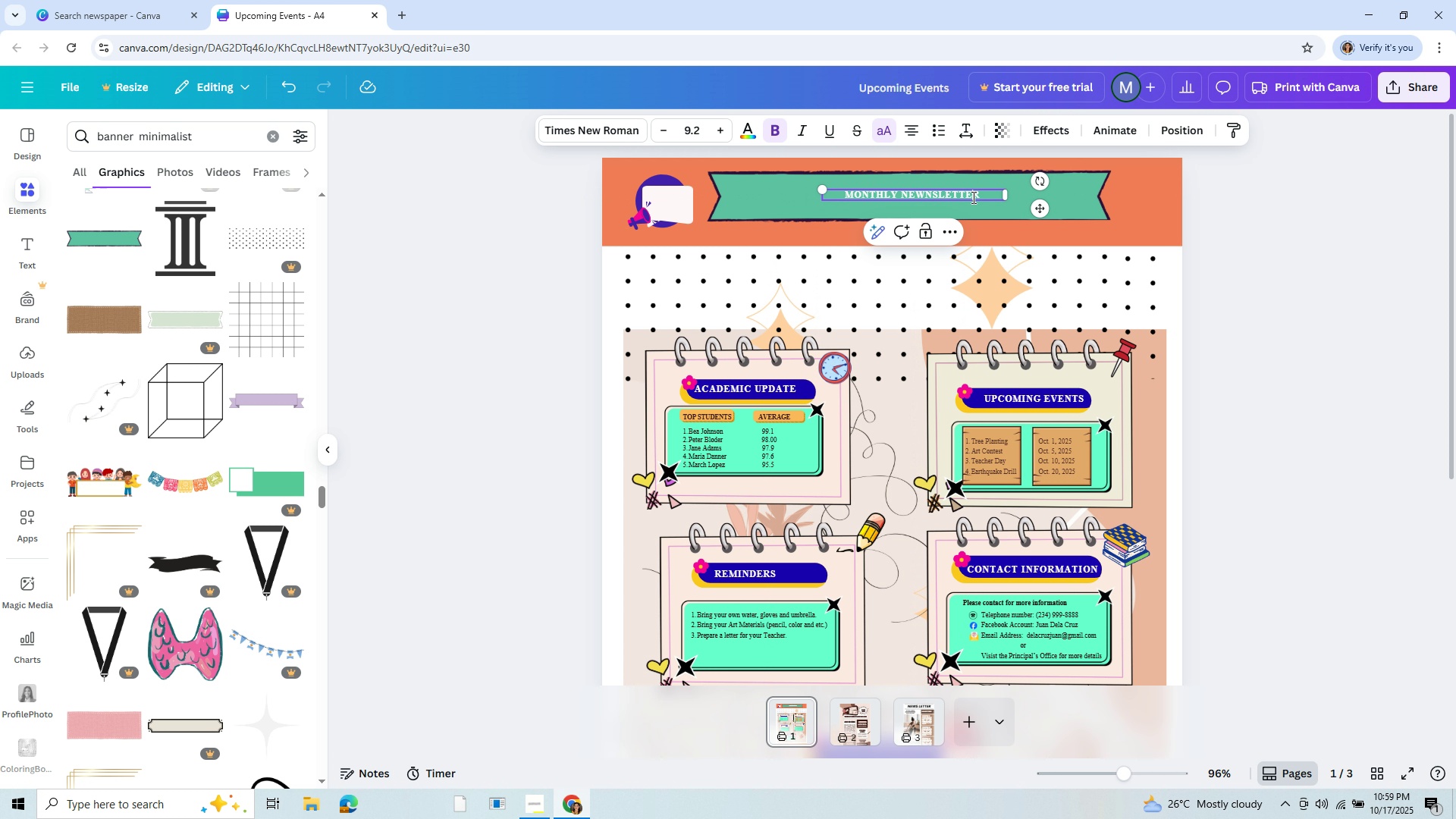 
left_click([972, 197])
 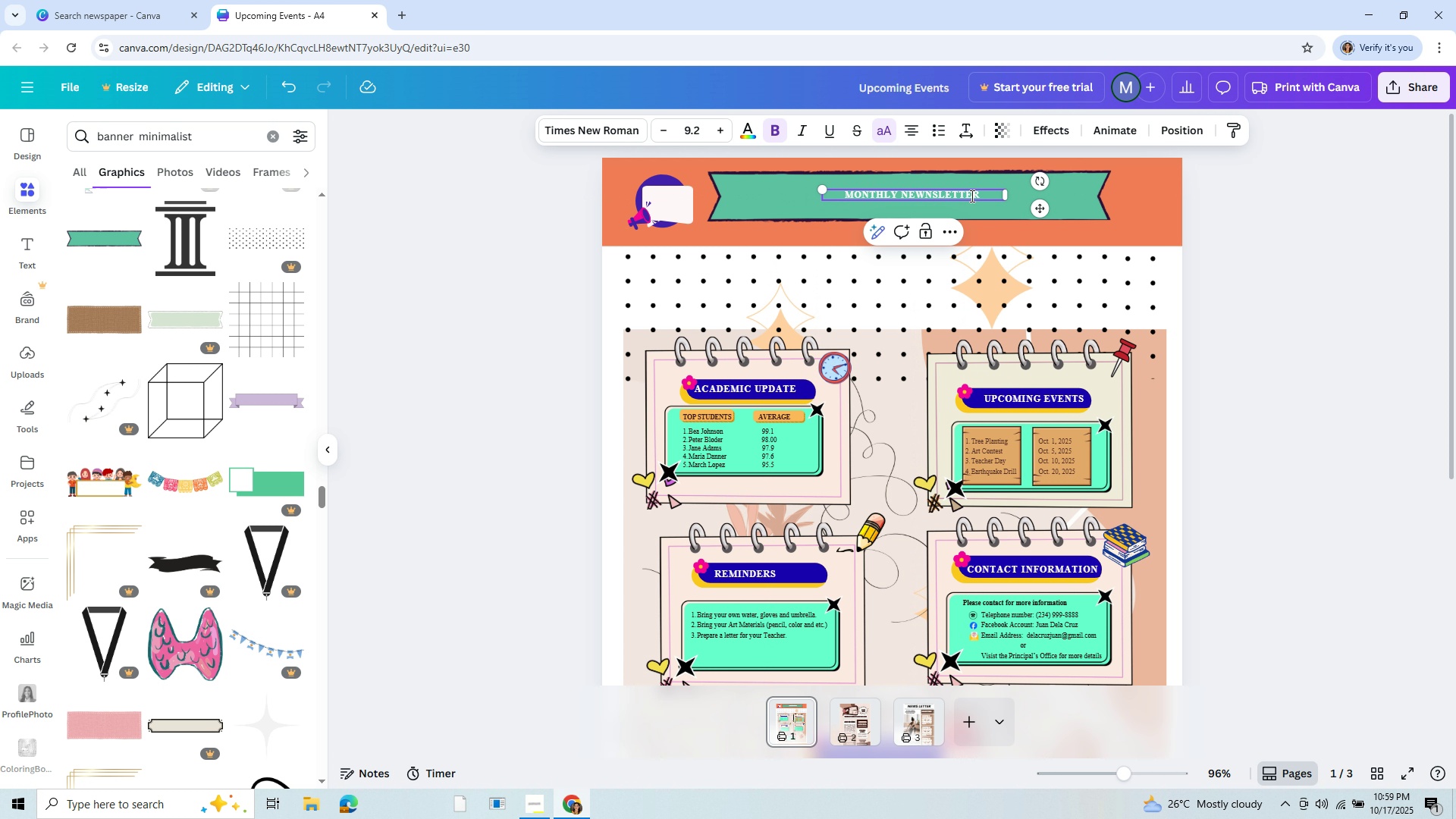 
key(Control+A)
 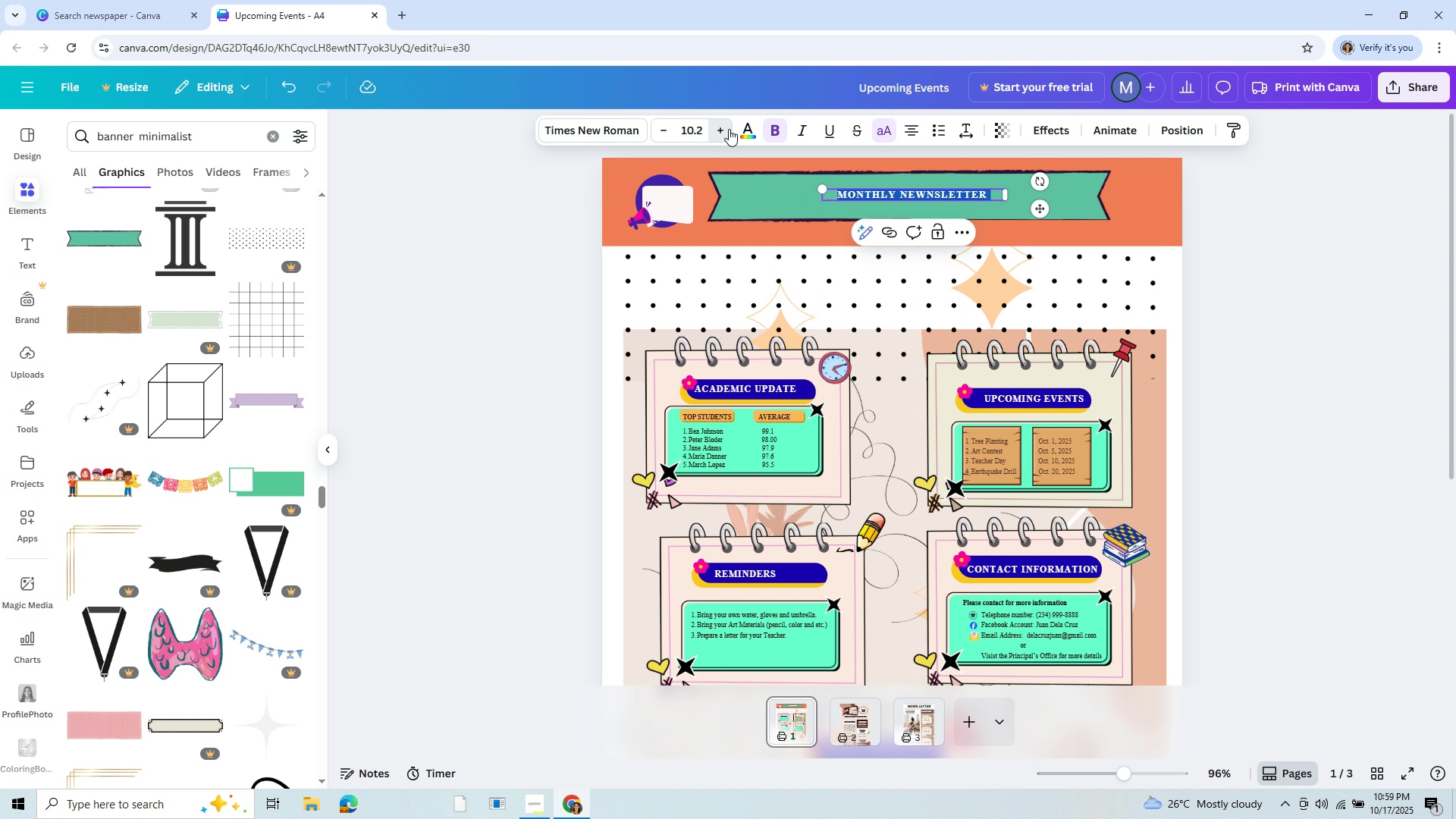 
left_click([729, 129])
 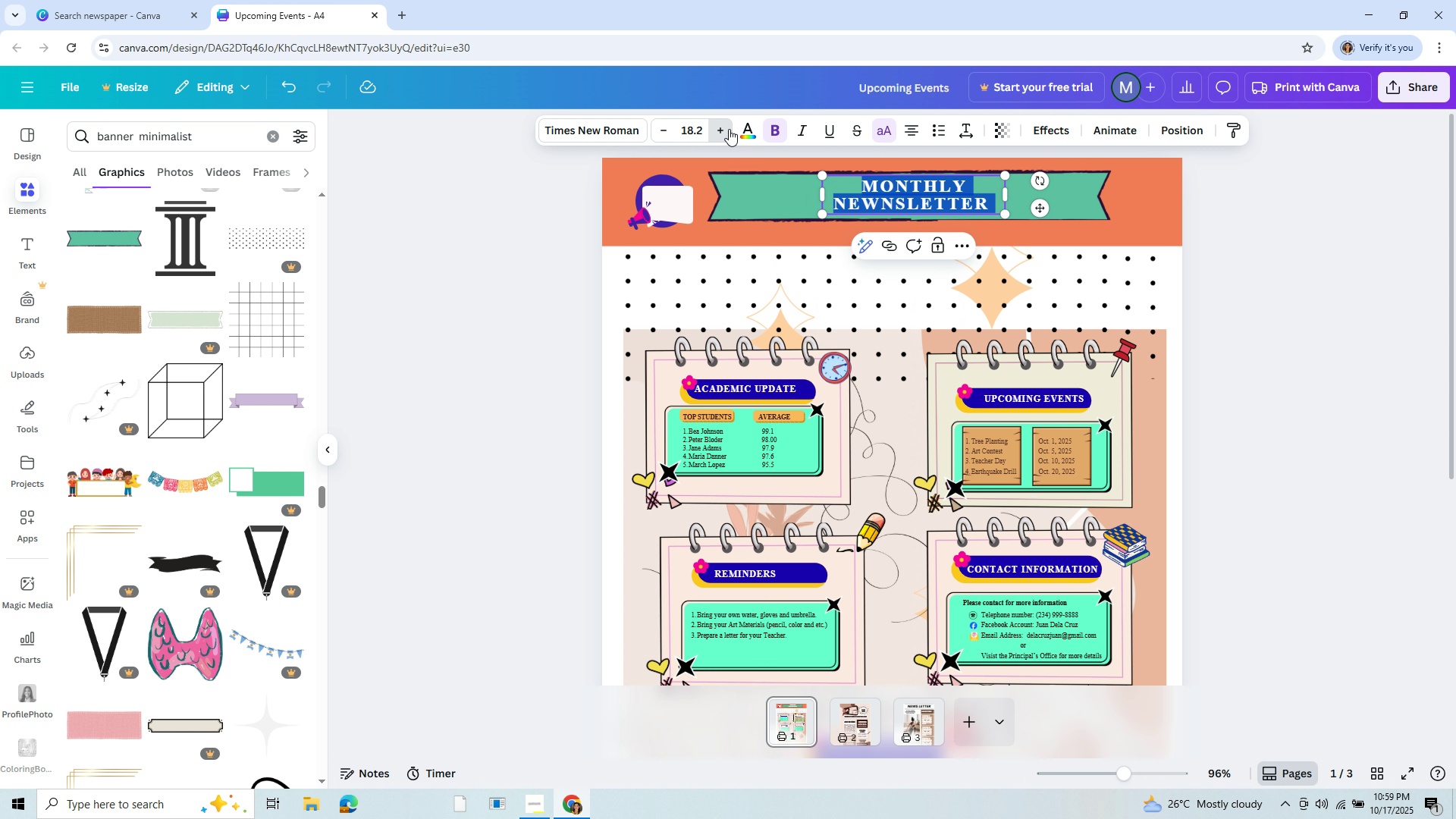 
double_click([729, 129])
 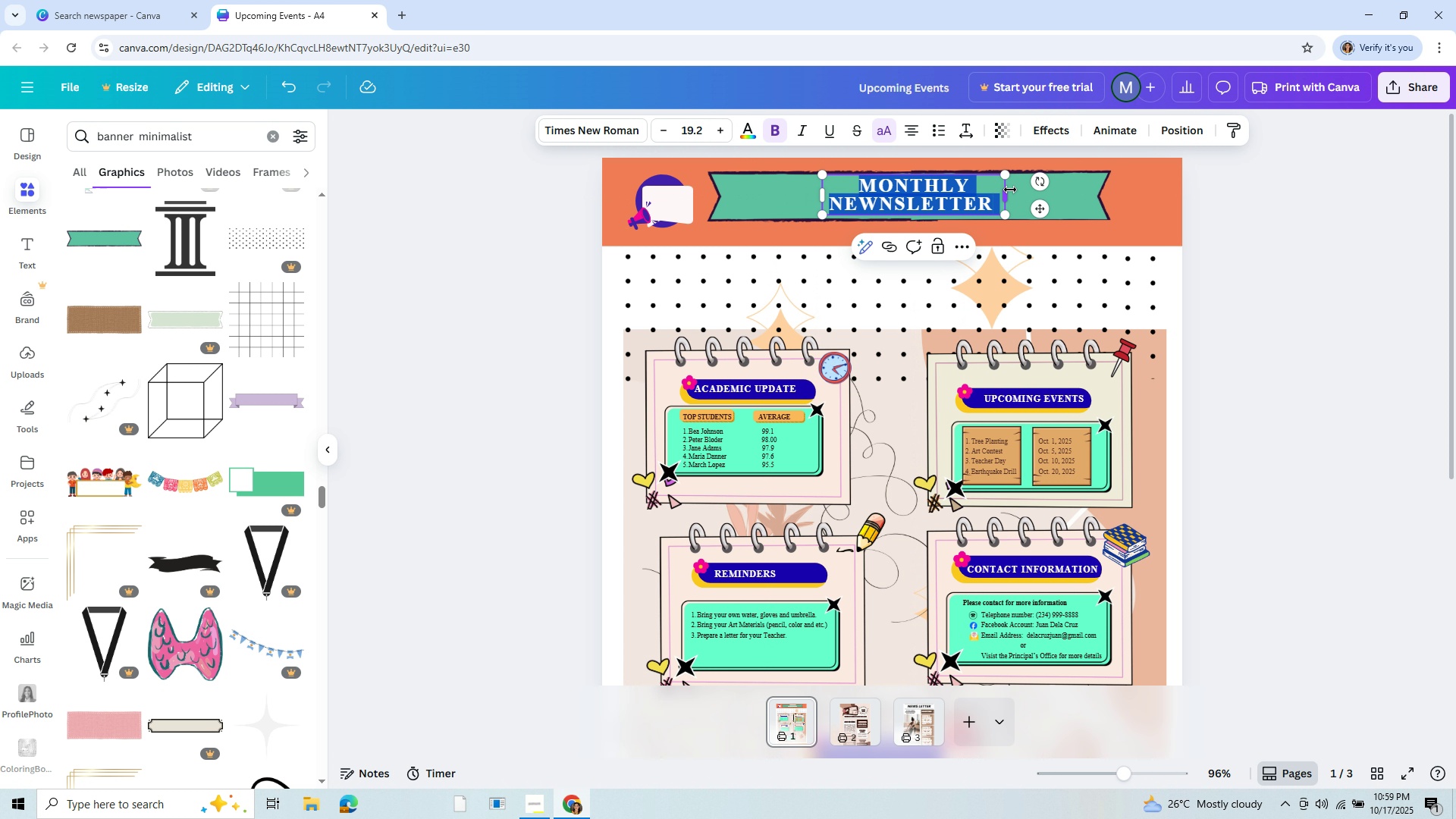 
left_click_drag(start_coordinate=[1010, 190], to_coordinate=[1137, 197])
 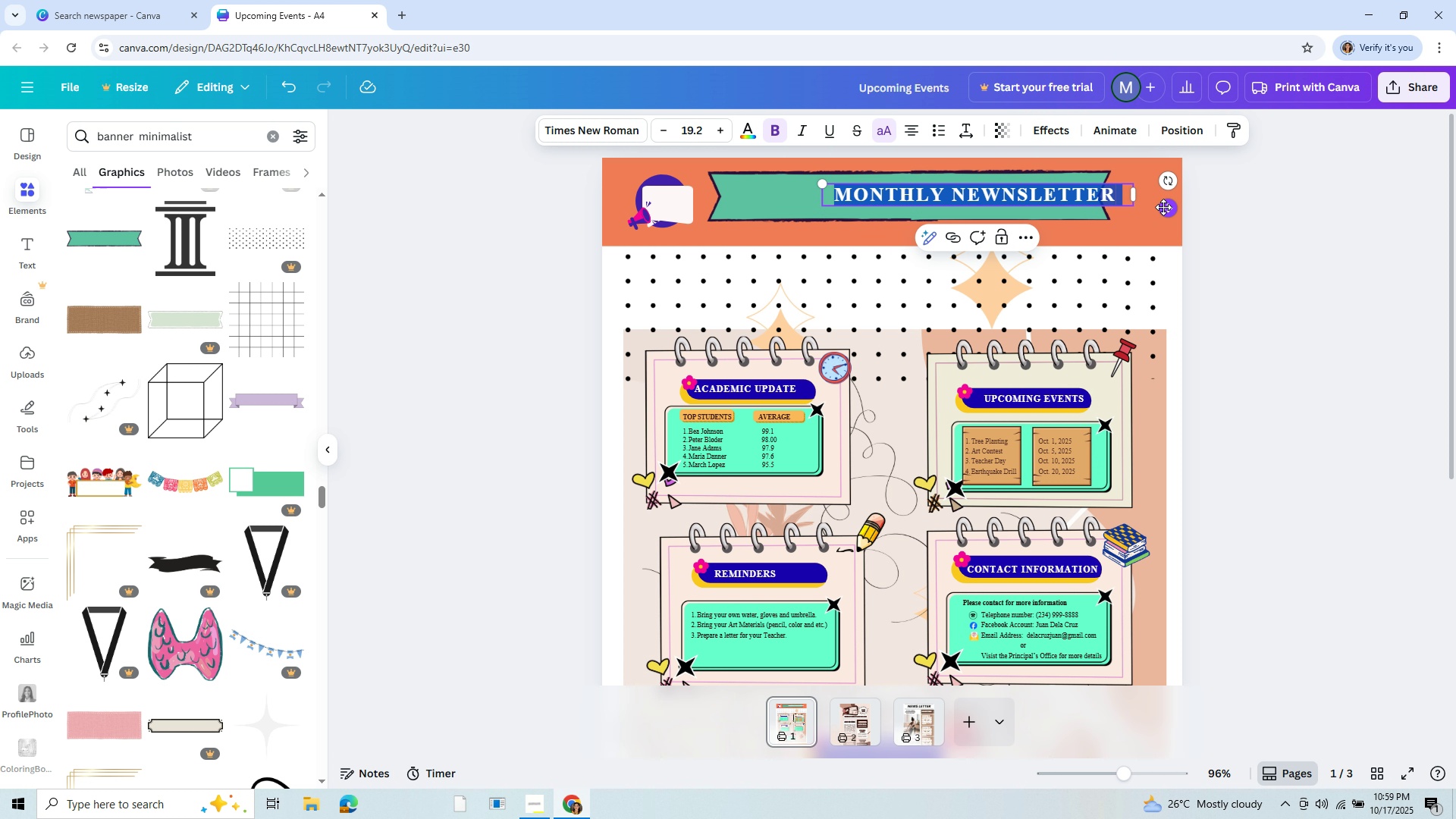 
left_click_drag(start_coordinate=[1166, 207], to_coordinate=[1068, 209])
 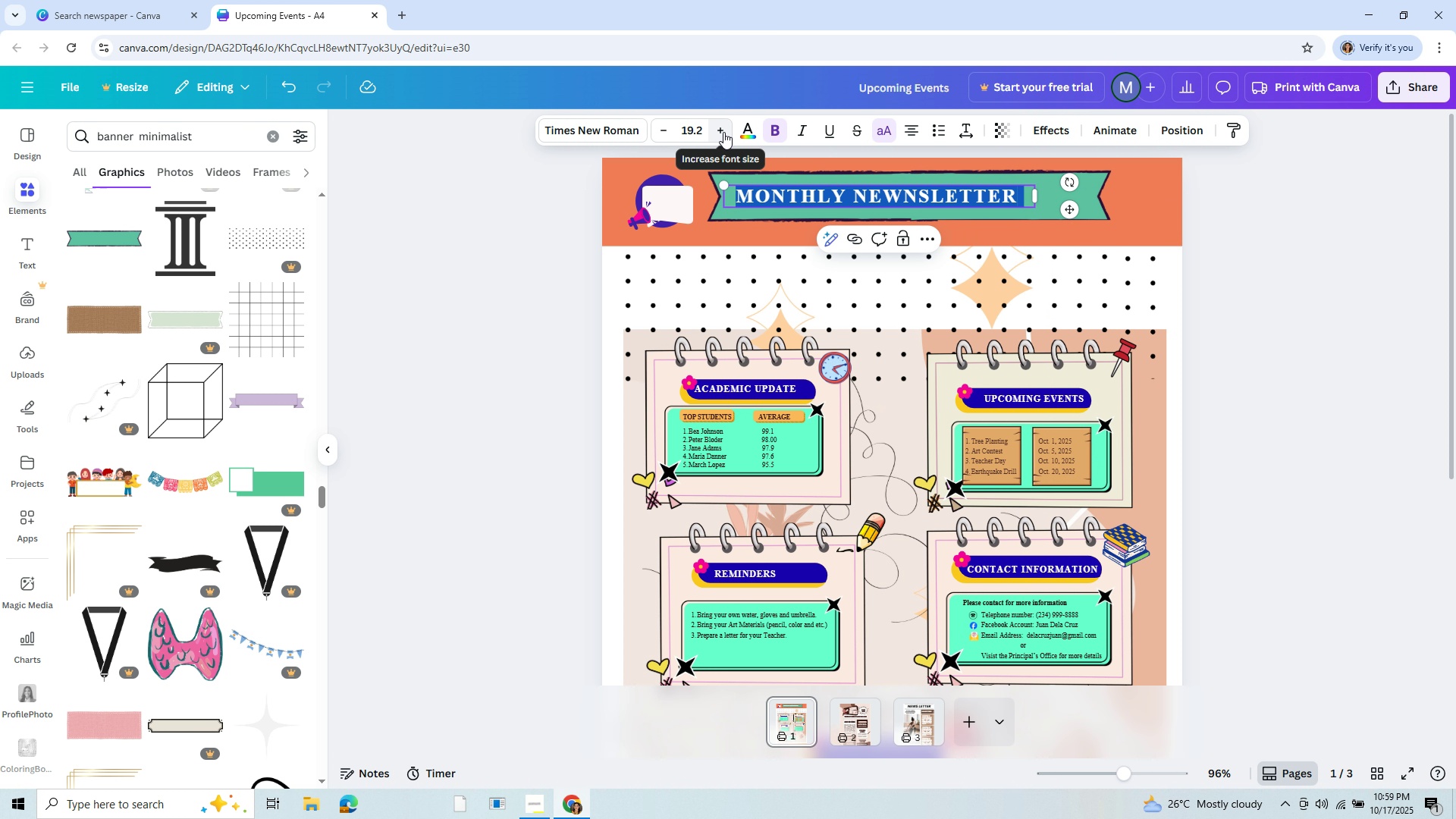 
double_click([723, 132])
 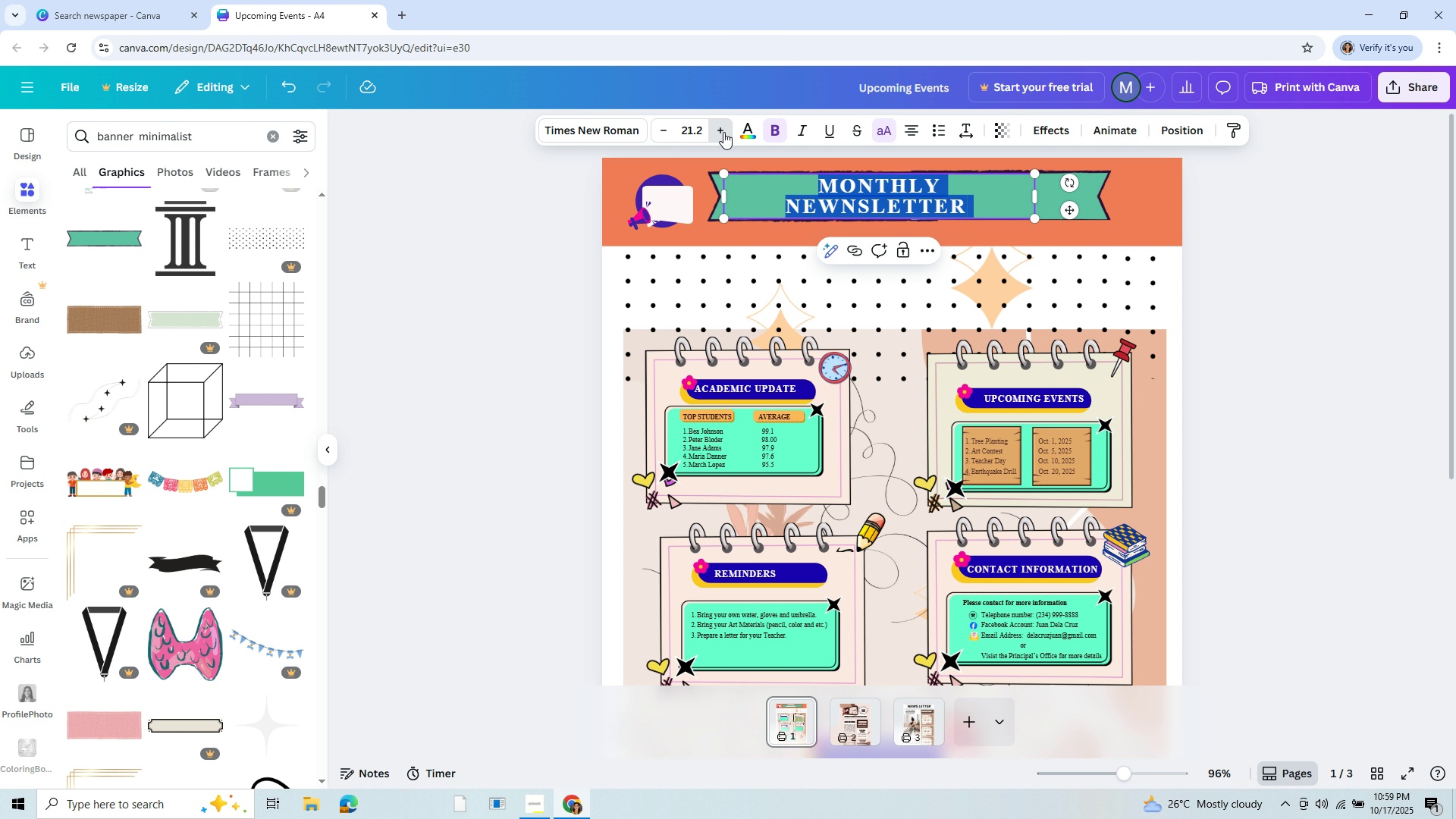 
triple_click([723, 132])
 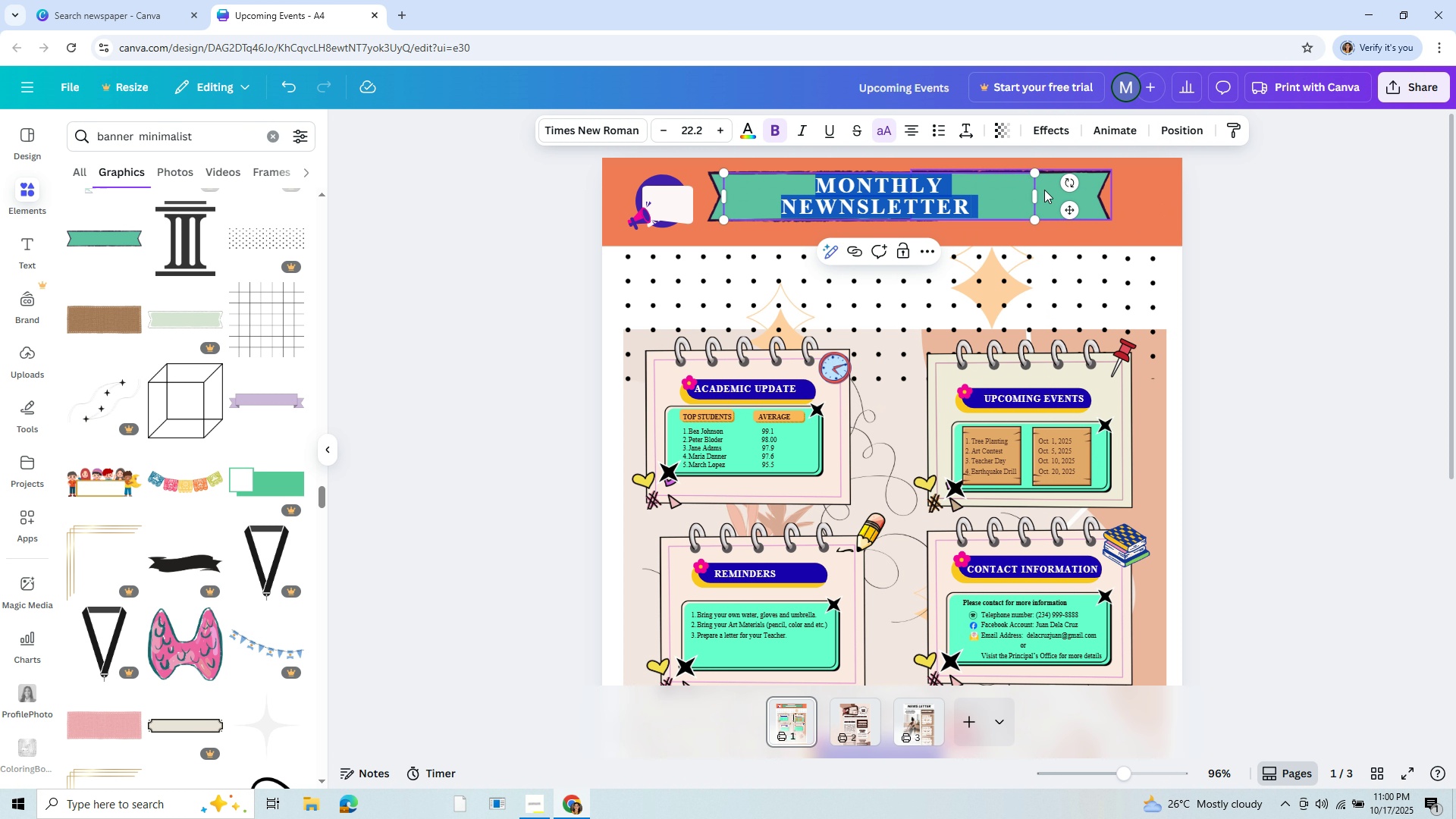 
left_click_drag(start_coordinate=[1035, 196], to_coordinate=[1073, 190])
 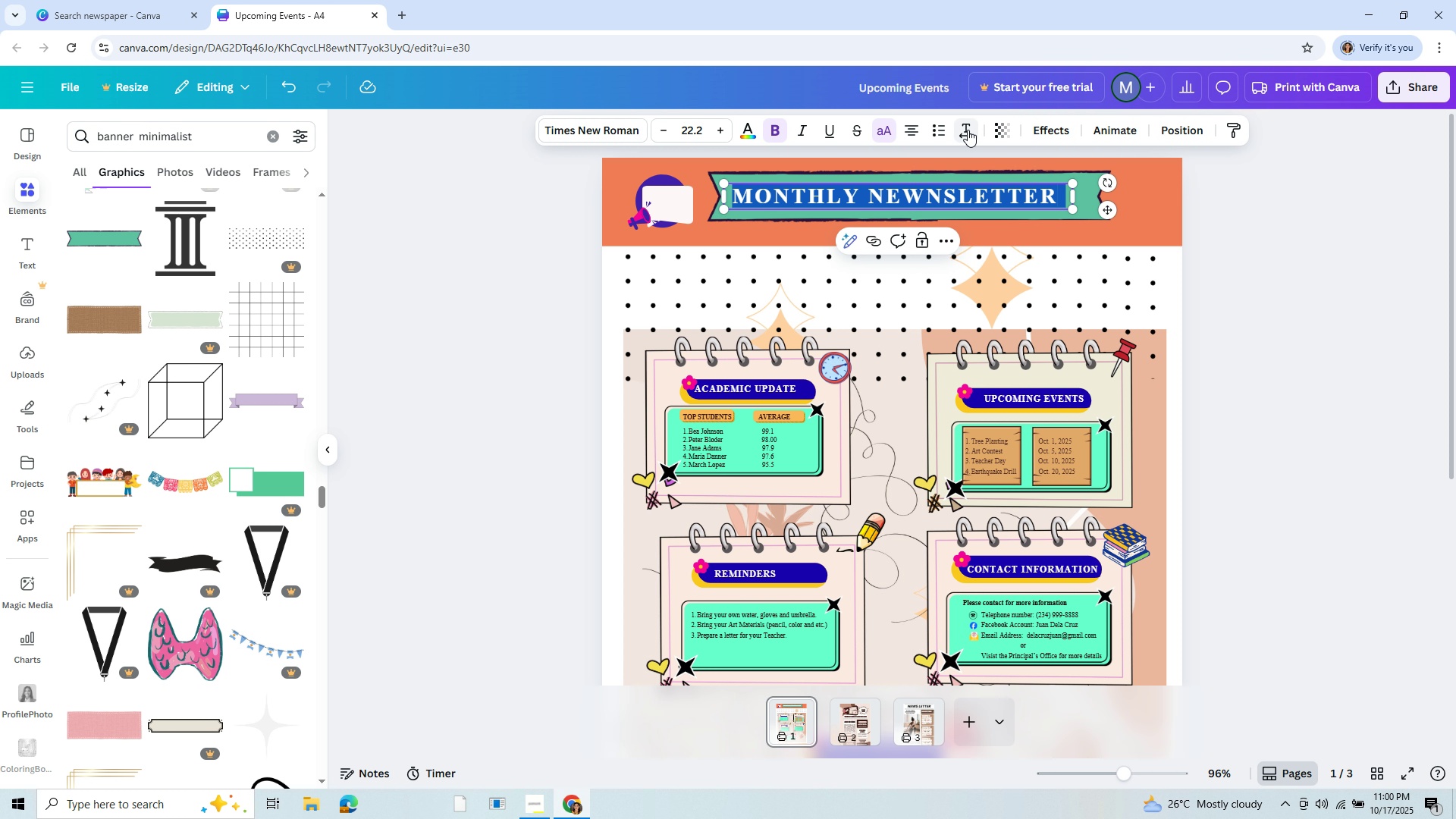 
left_click([968, 128])
 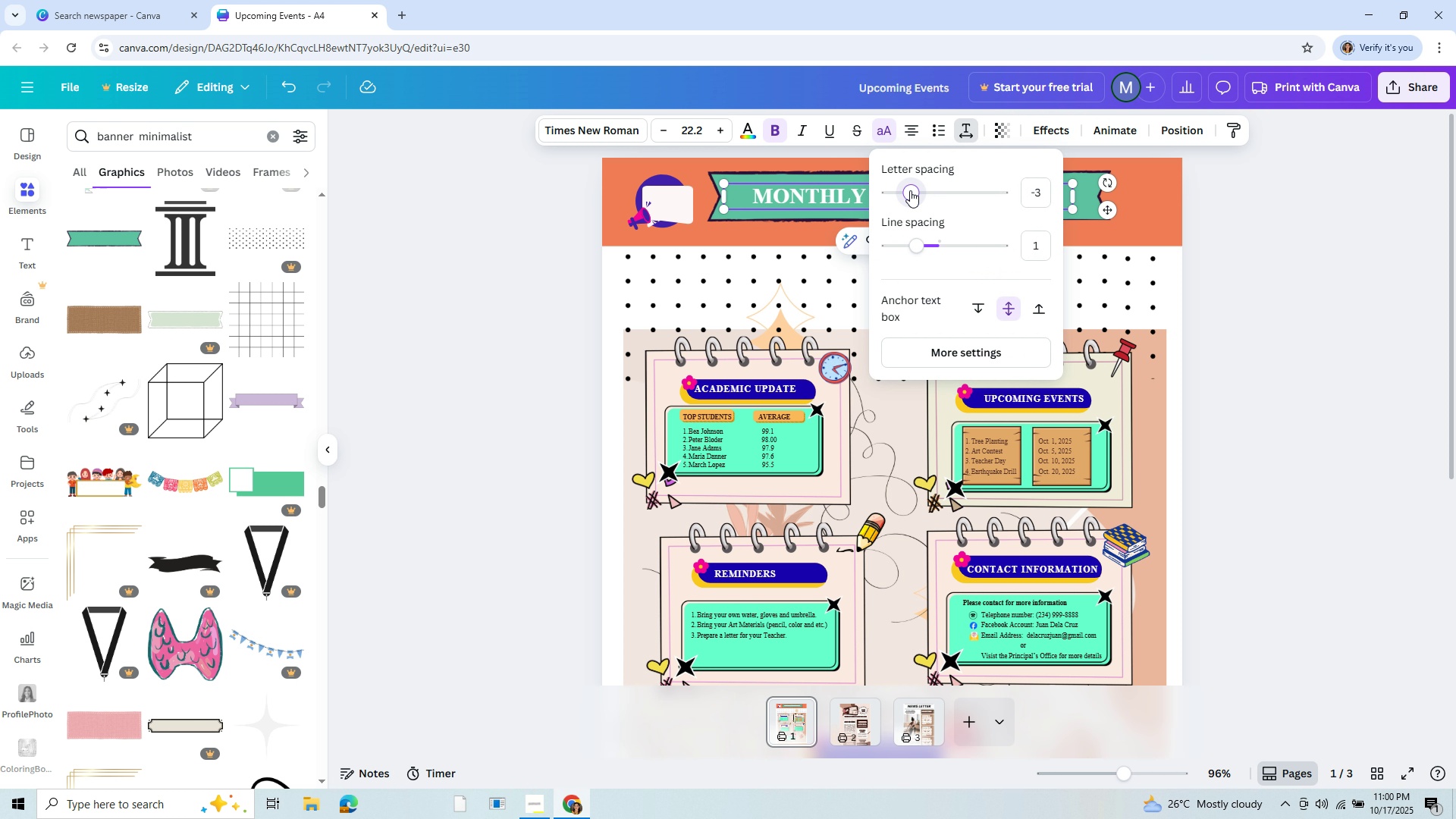 
left_click([910, 190])
 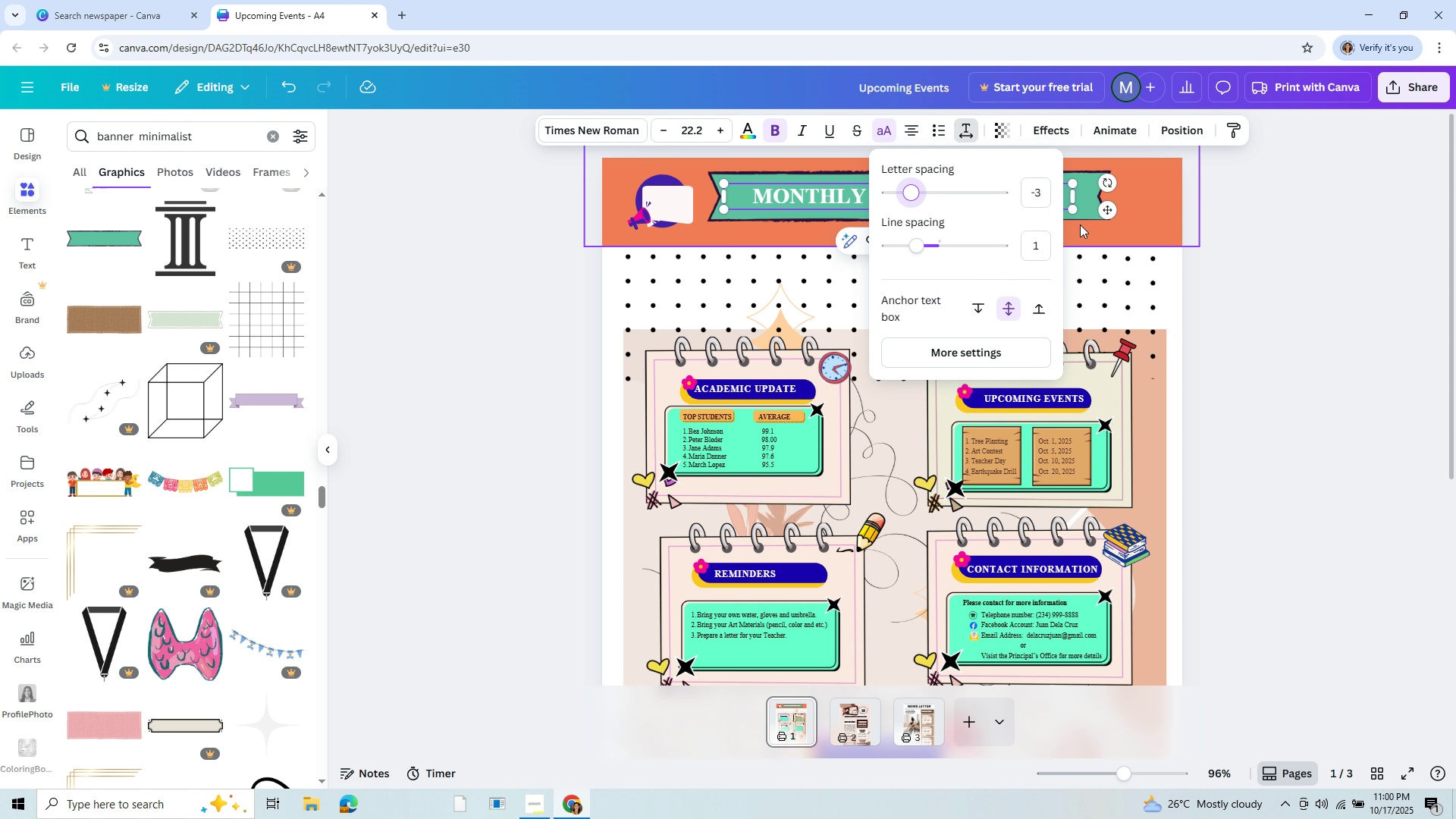 
left_click([1081, 225])
 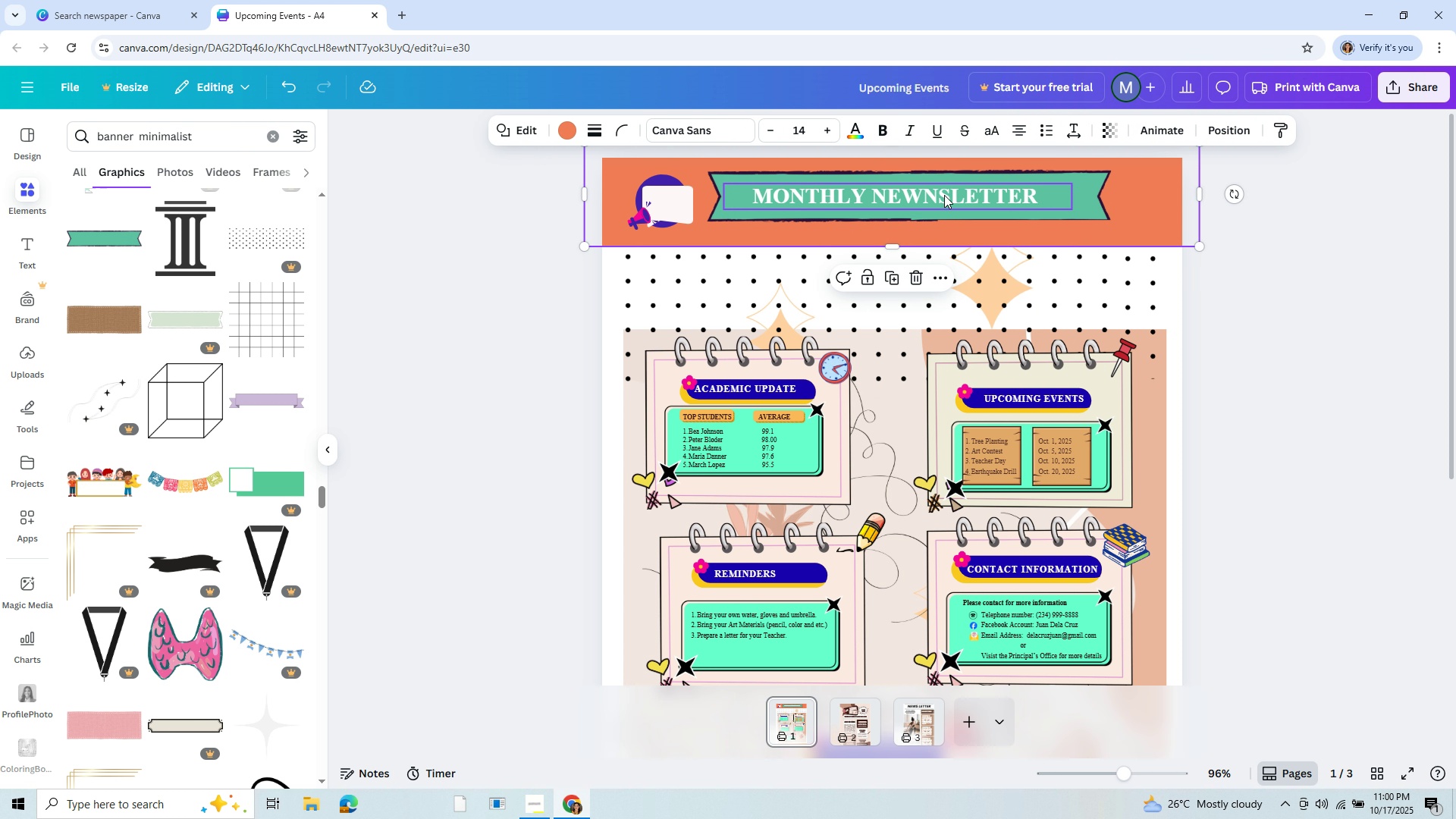 
left_click([943, 195])
 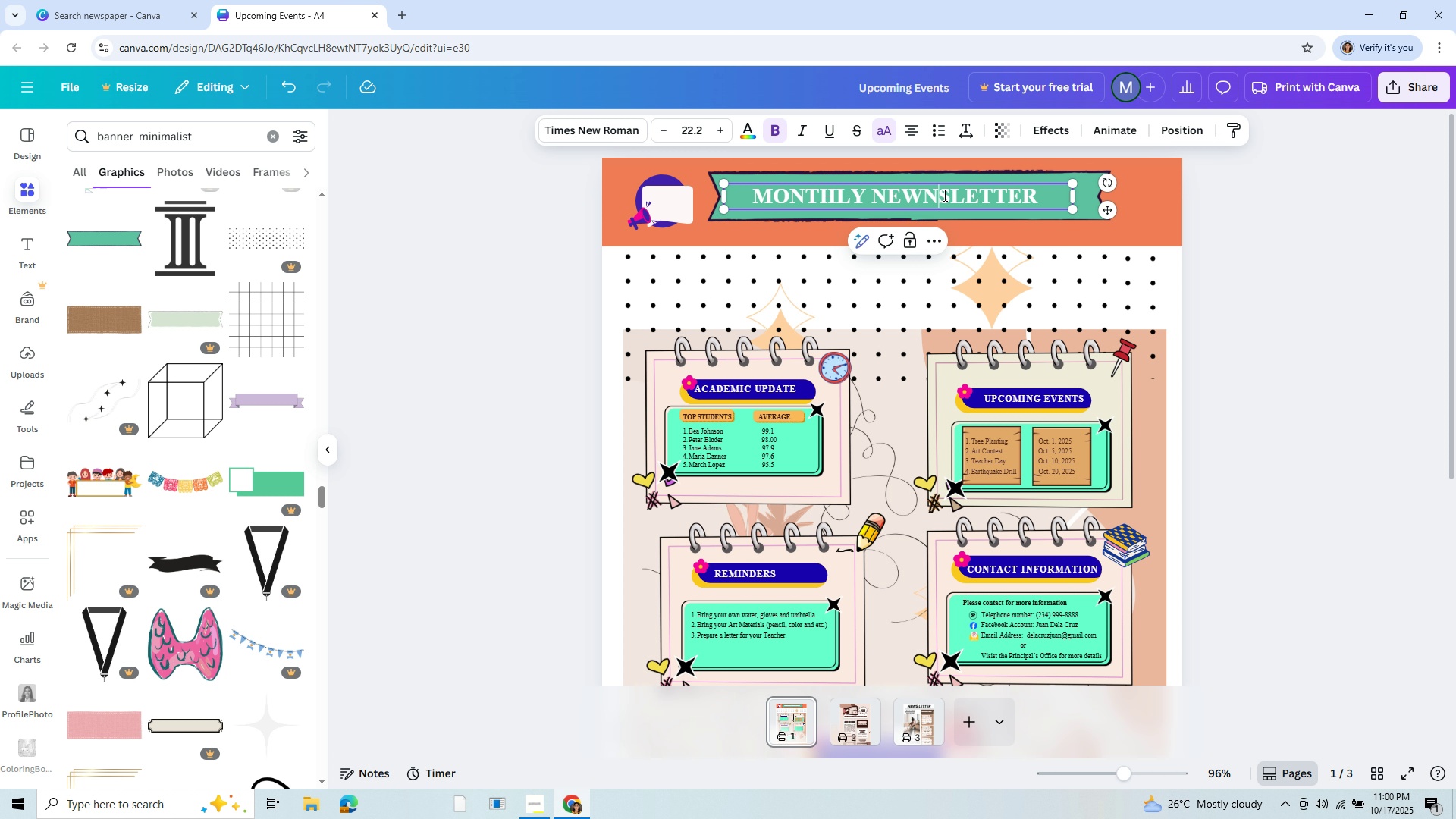 
double_click([943, 195])
 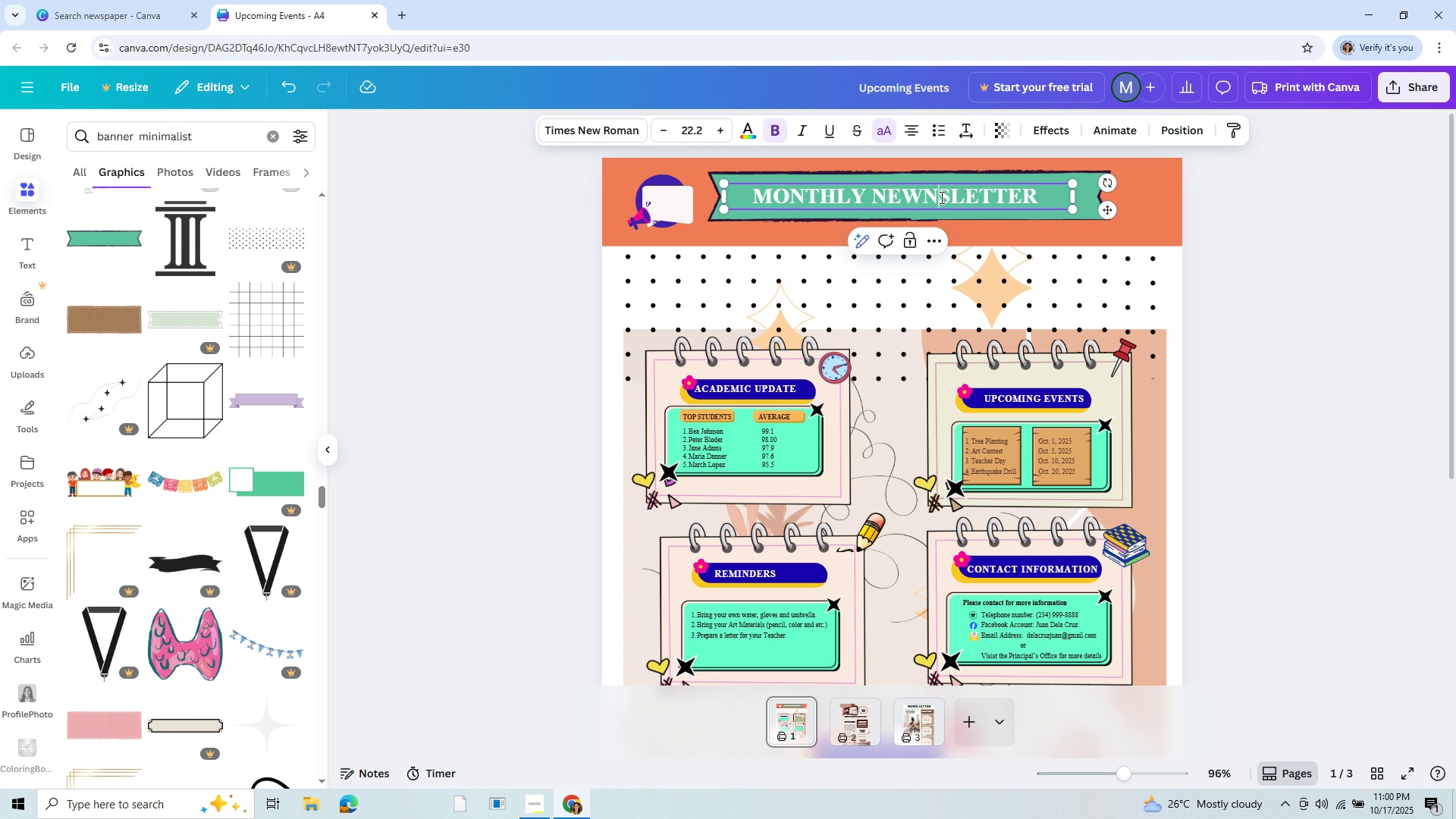 
left_click([943, 195])
 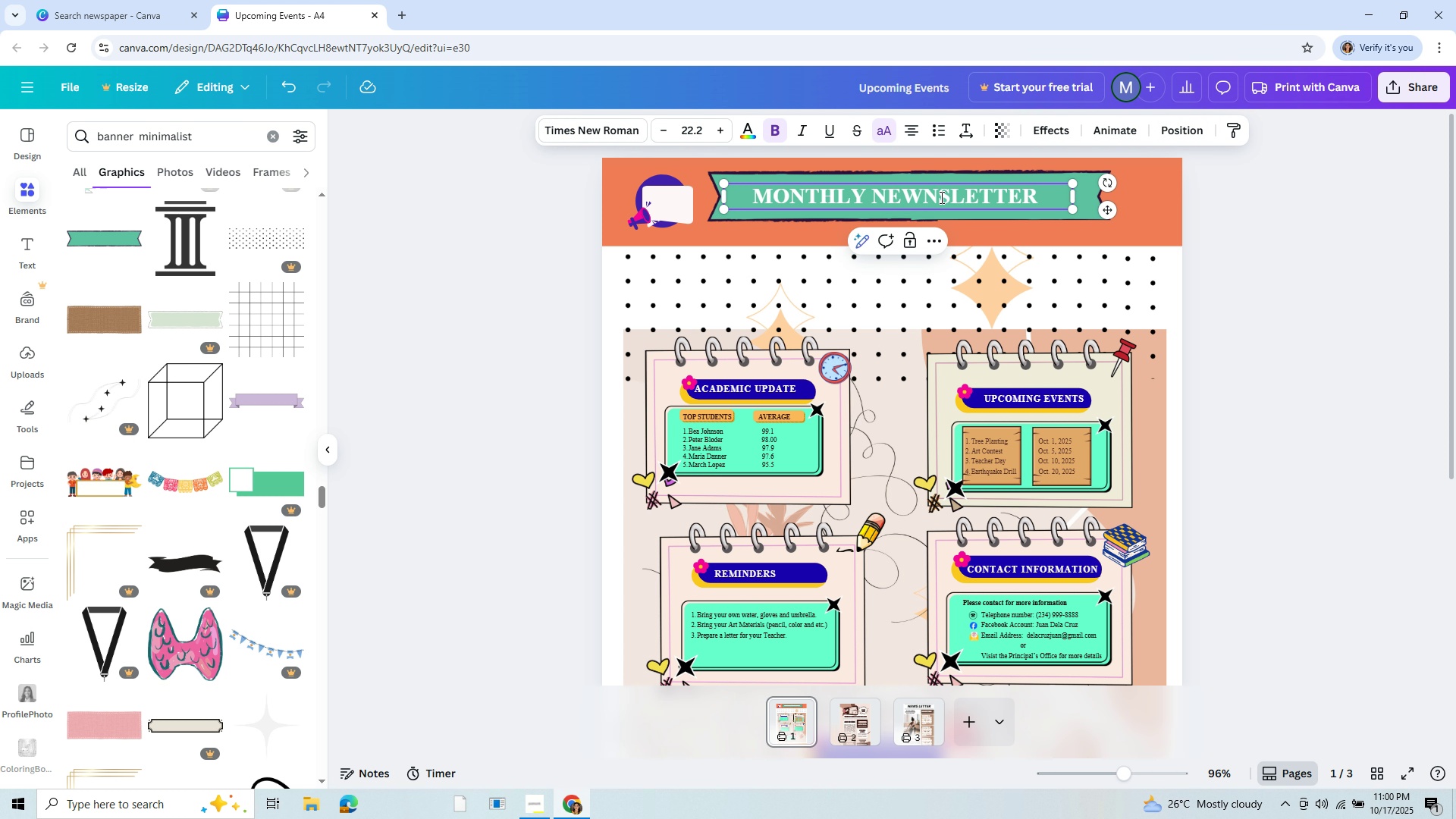 
key(Backspace)
 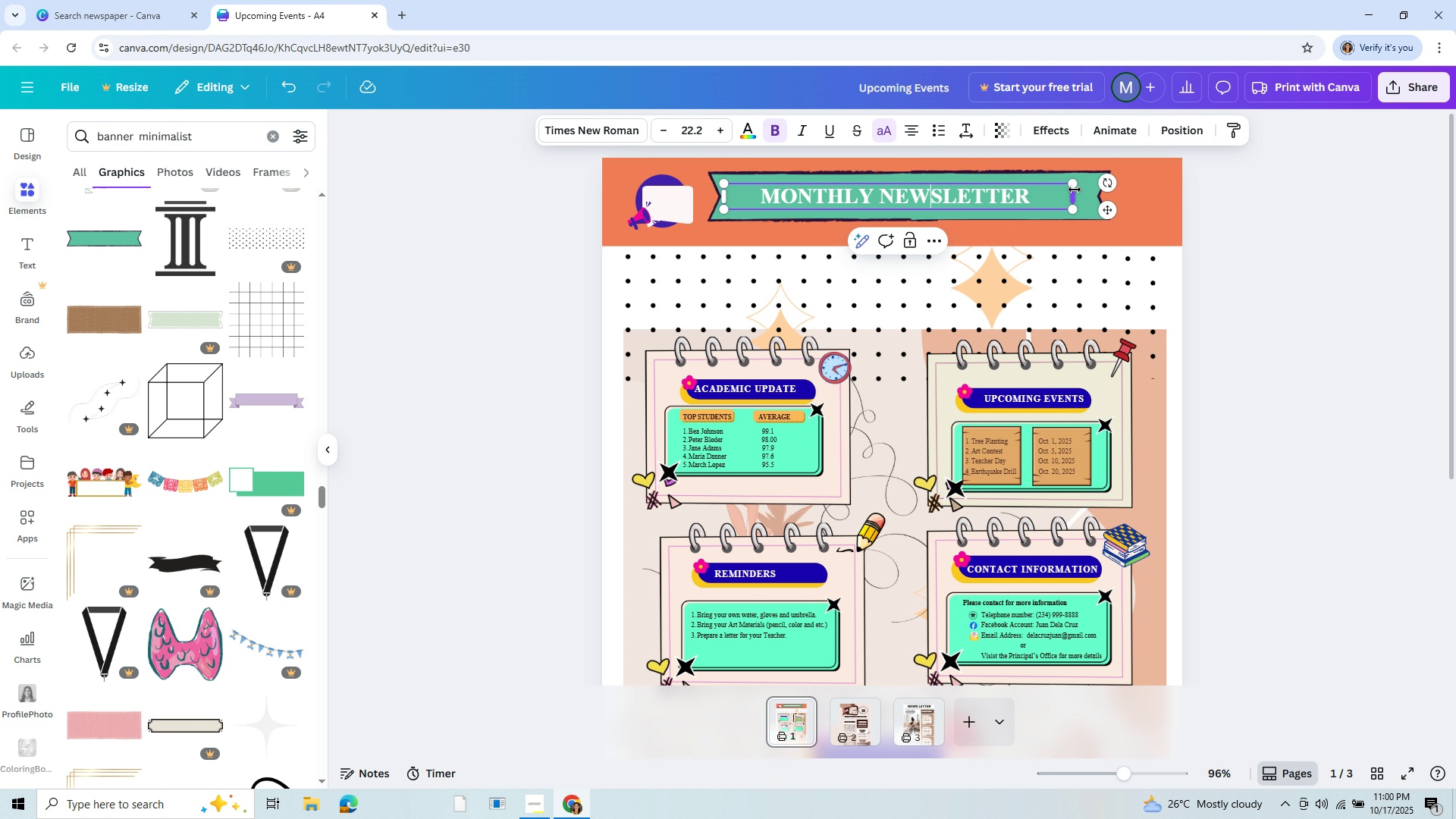 
left_click_drag(start_coordinate=[1075, 194], to_coordinate=[1100, 198])
 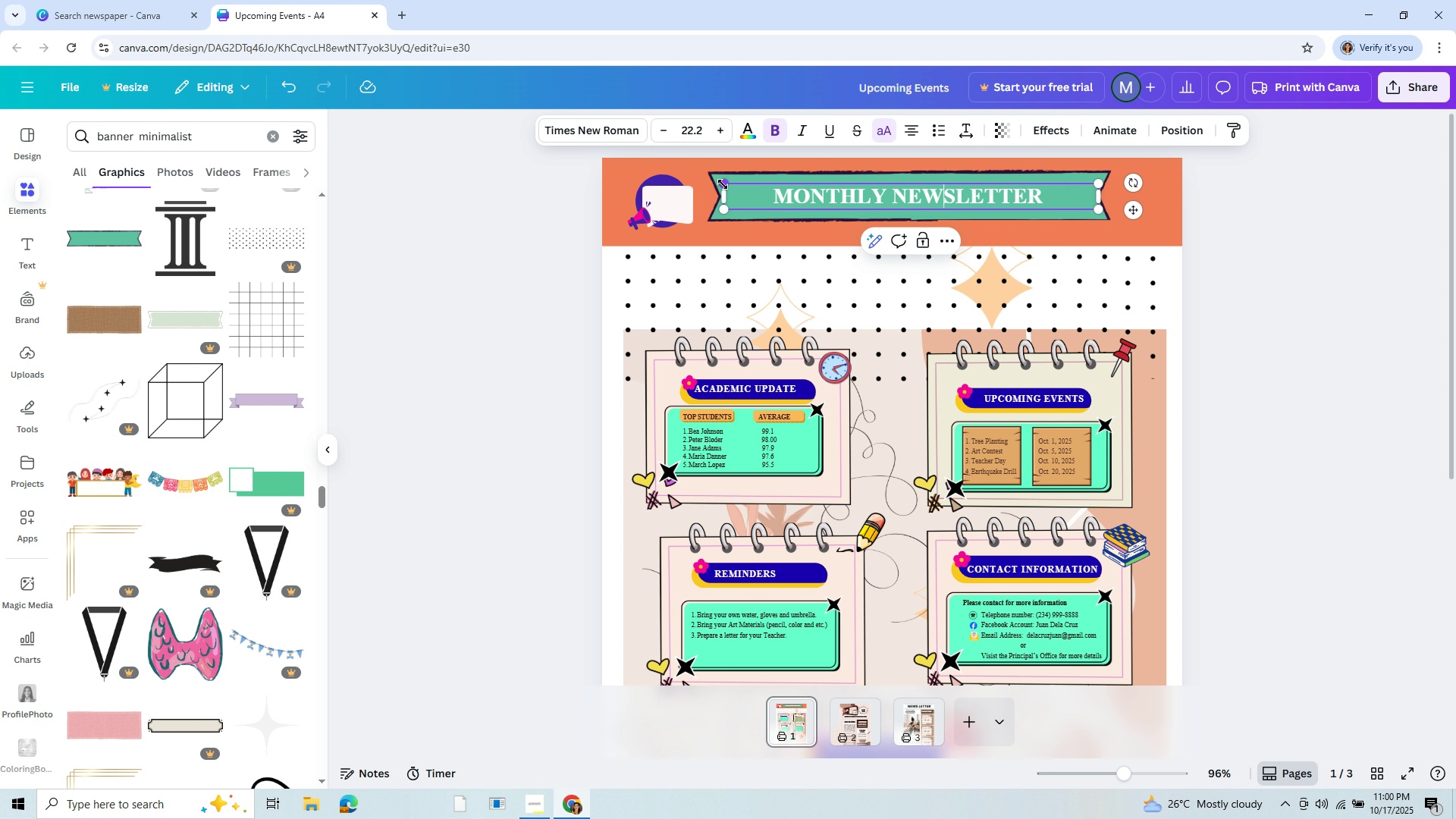 
left_click_drag(start_coordinate=[723, 184], to_coordinate=[672, 162])
 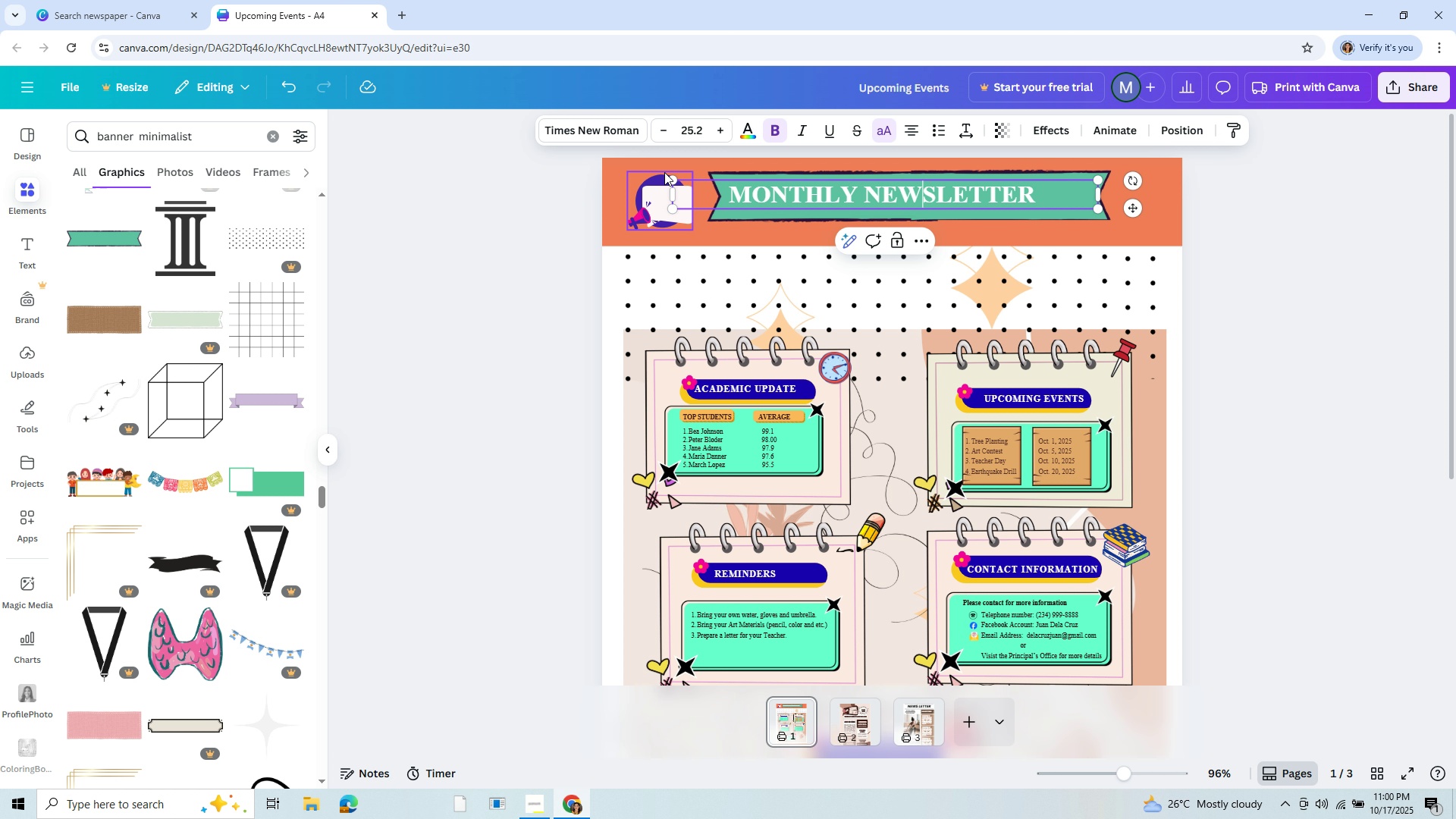 
left_click_drag(start_coordinate=[671, 179], to_coordinate=[650, 168])
 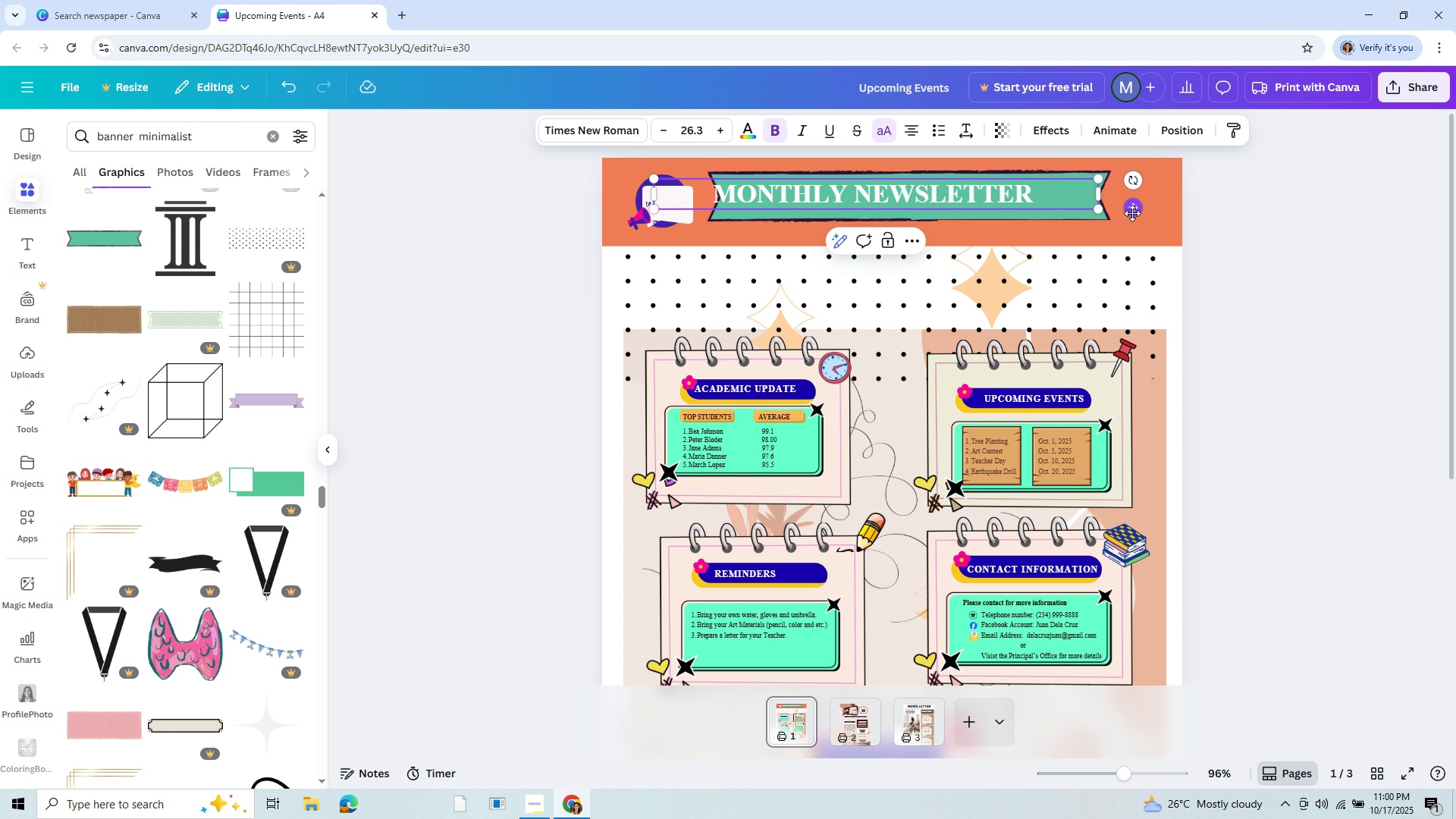 
left_click_drag(start_coordinate=[1132, 213], to_coordinate=[1163, 216])
 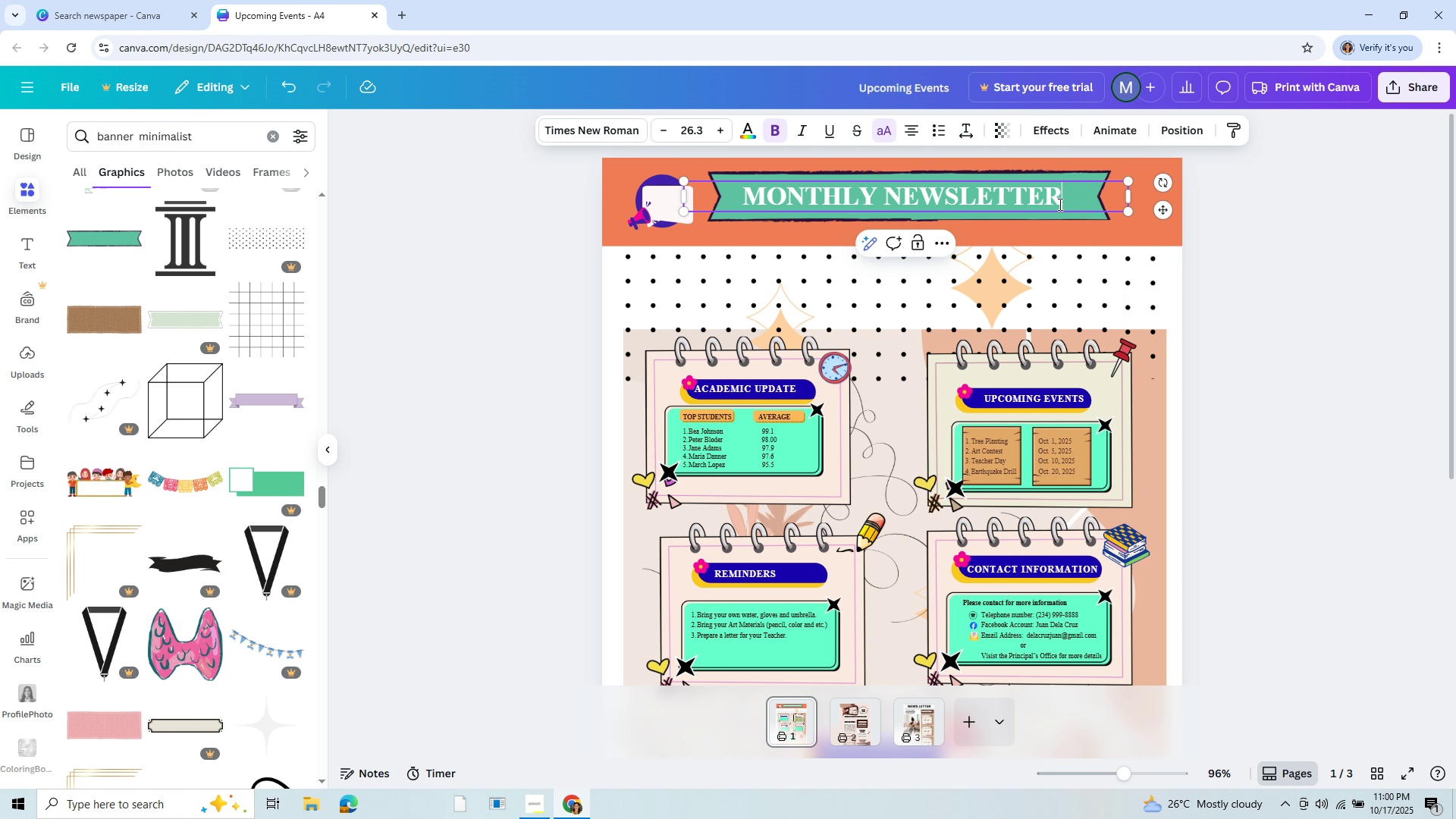 
left_click([1059, 204])
 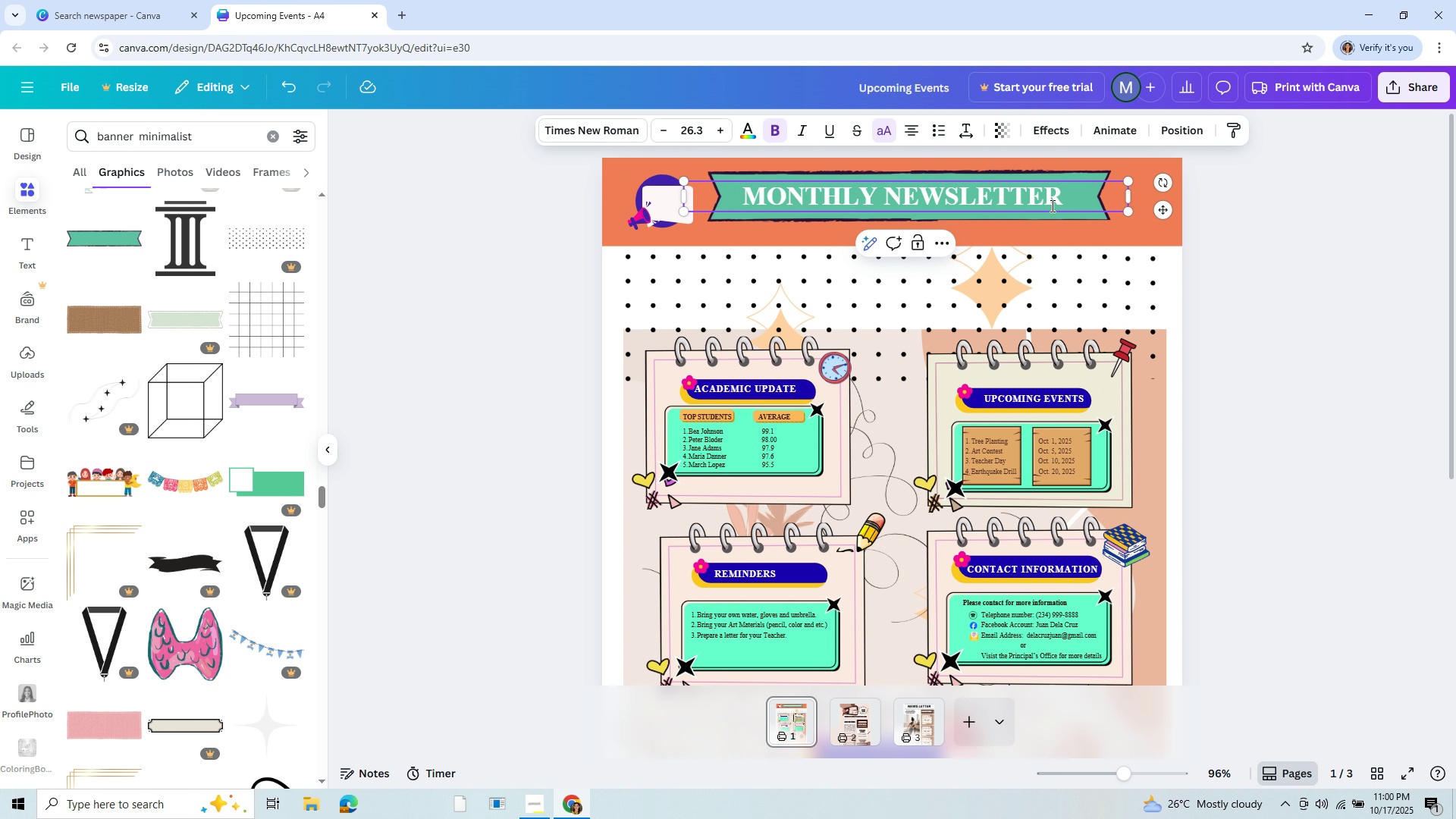 
key(Control+A)
 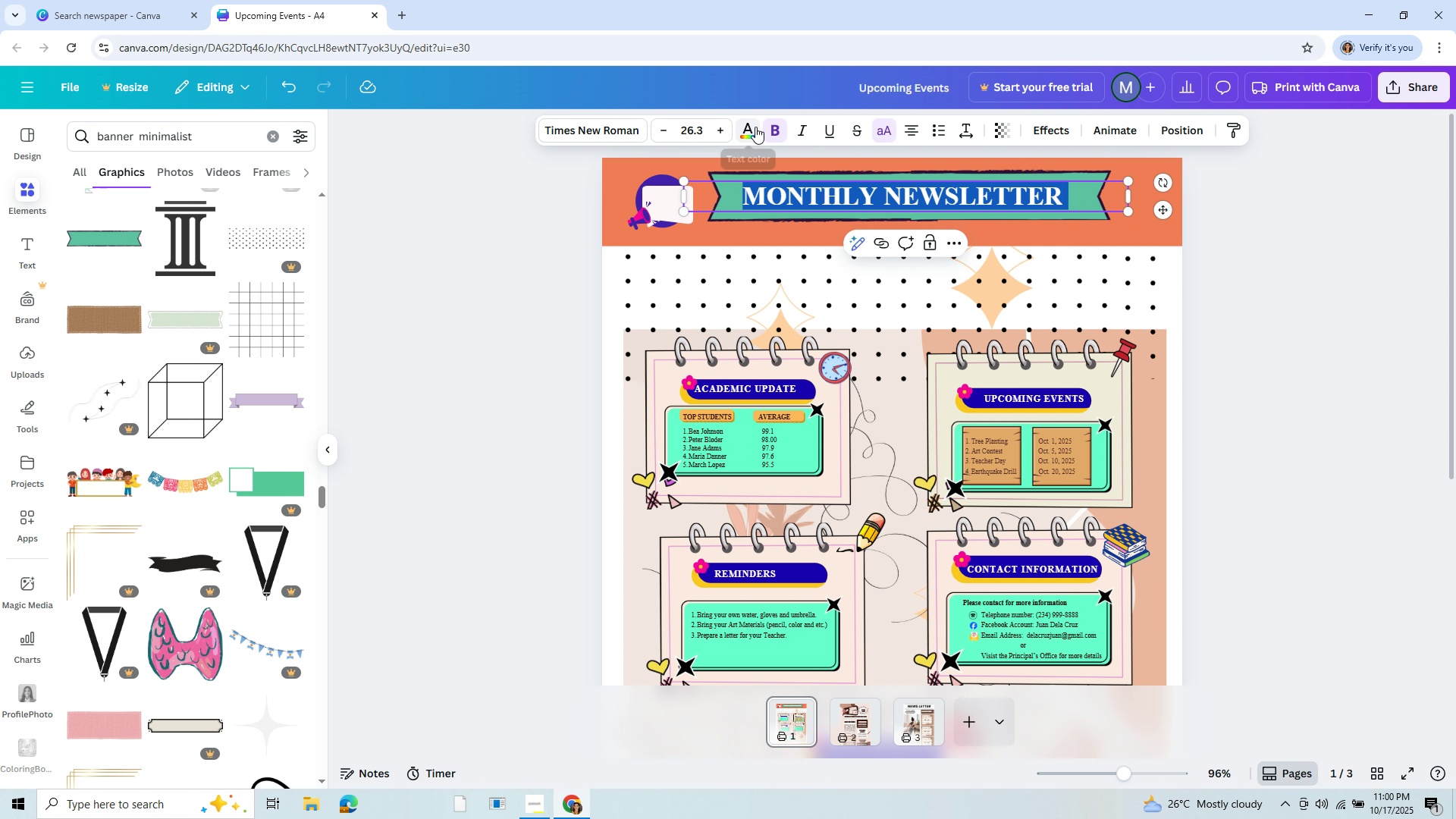 
left_click([755, 127])
 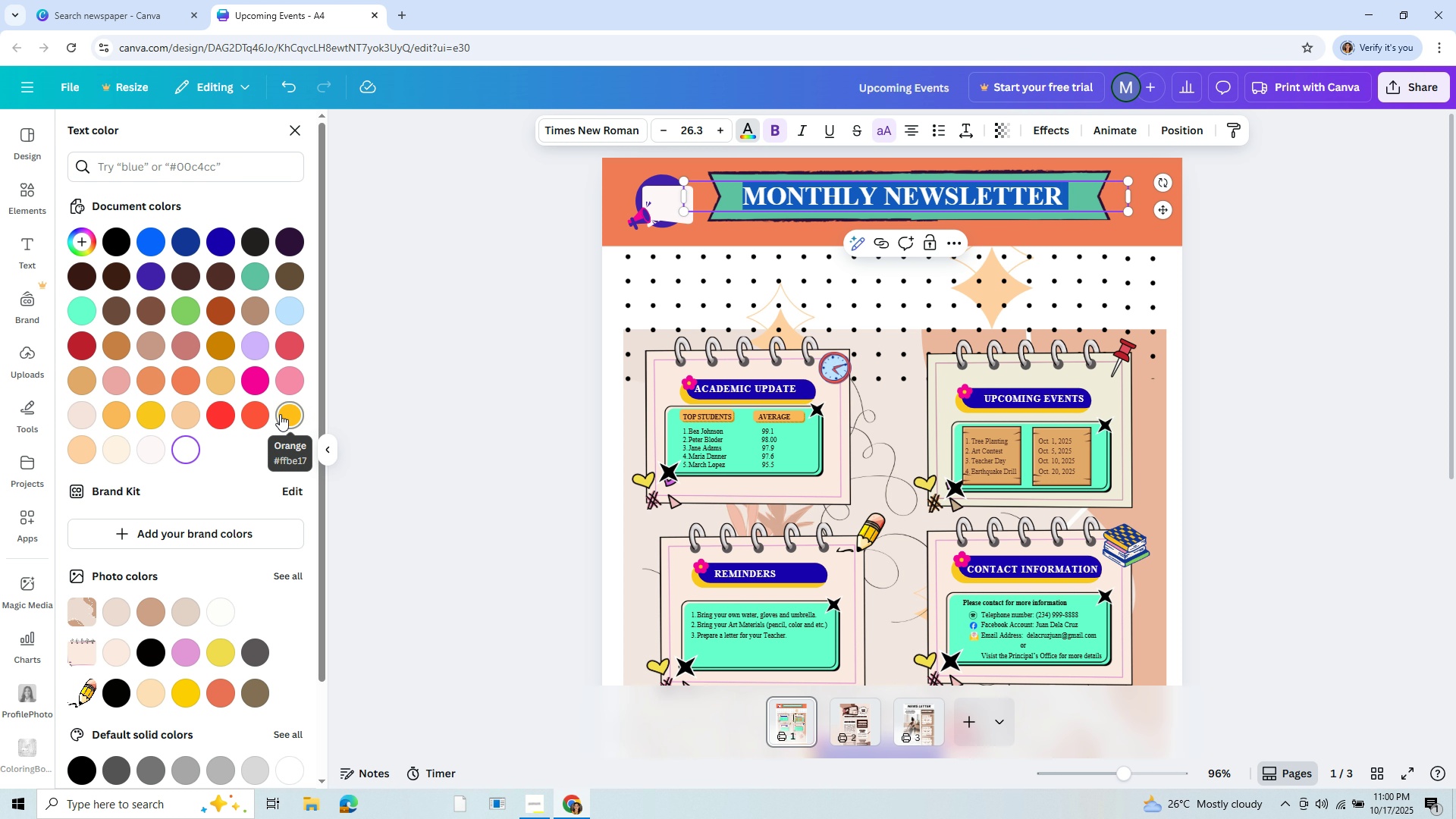 
left_click([280, 414])
 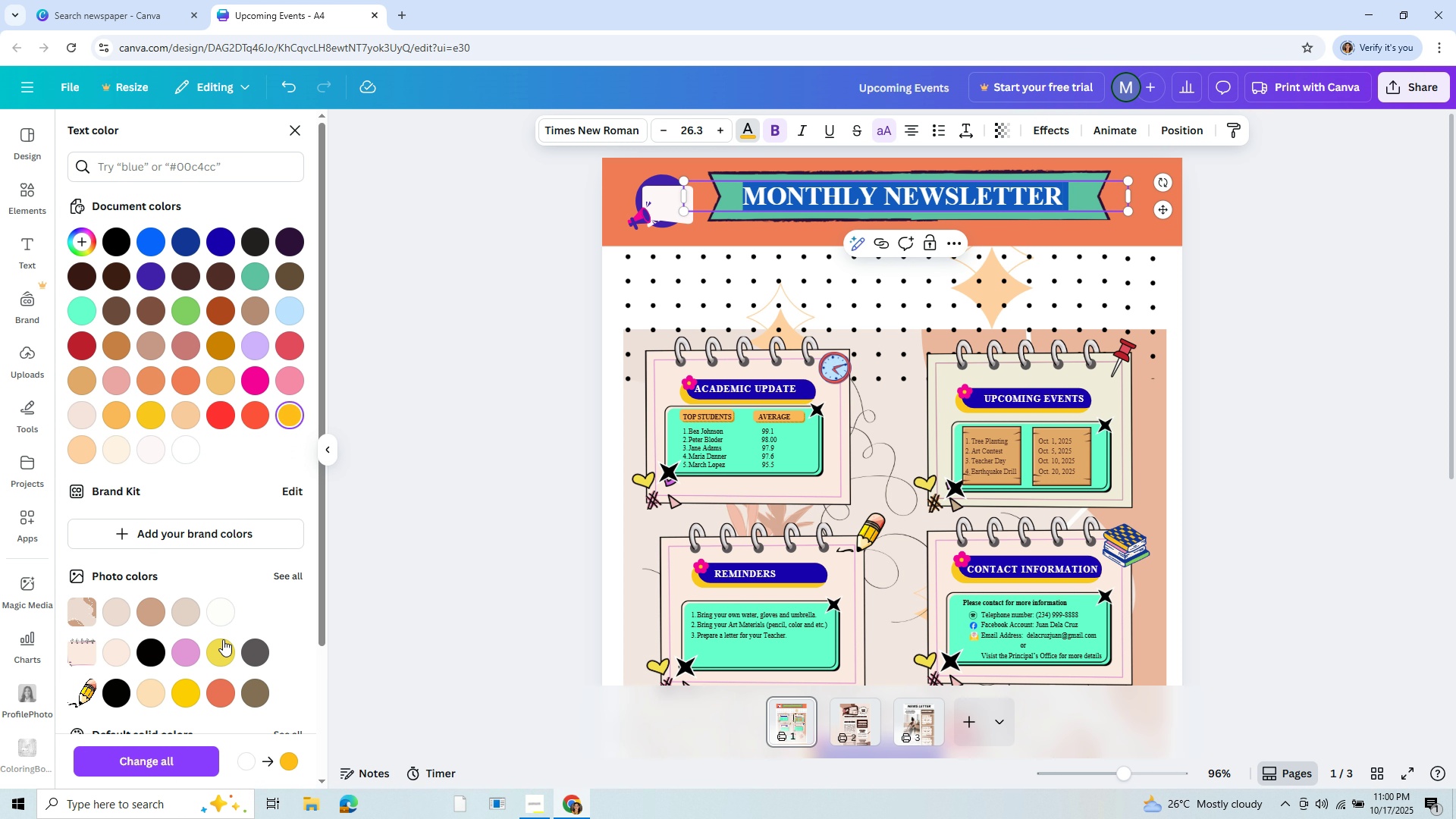 
left_click([223, 648])
 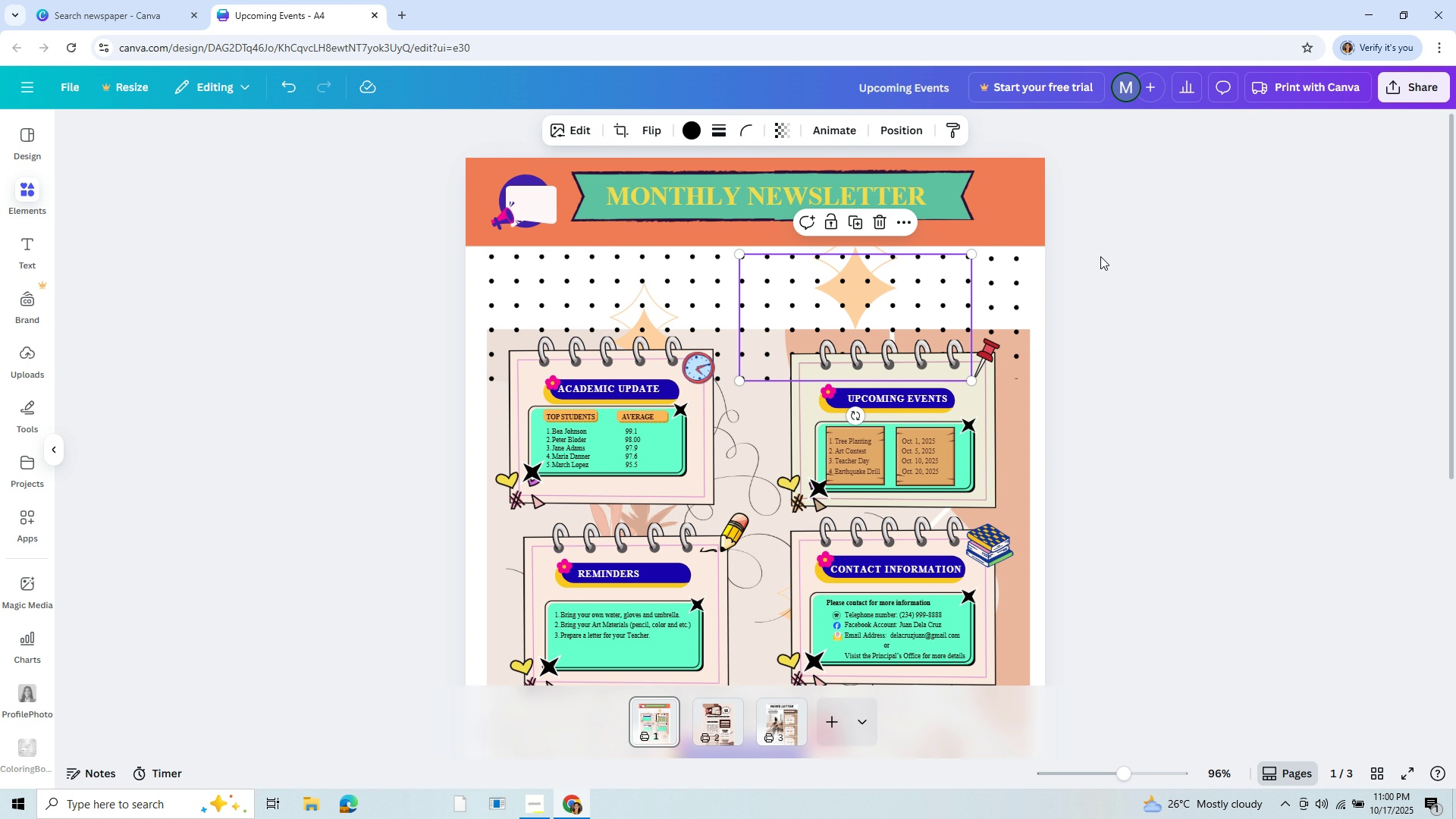 
left_click([1100, 256])
 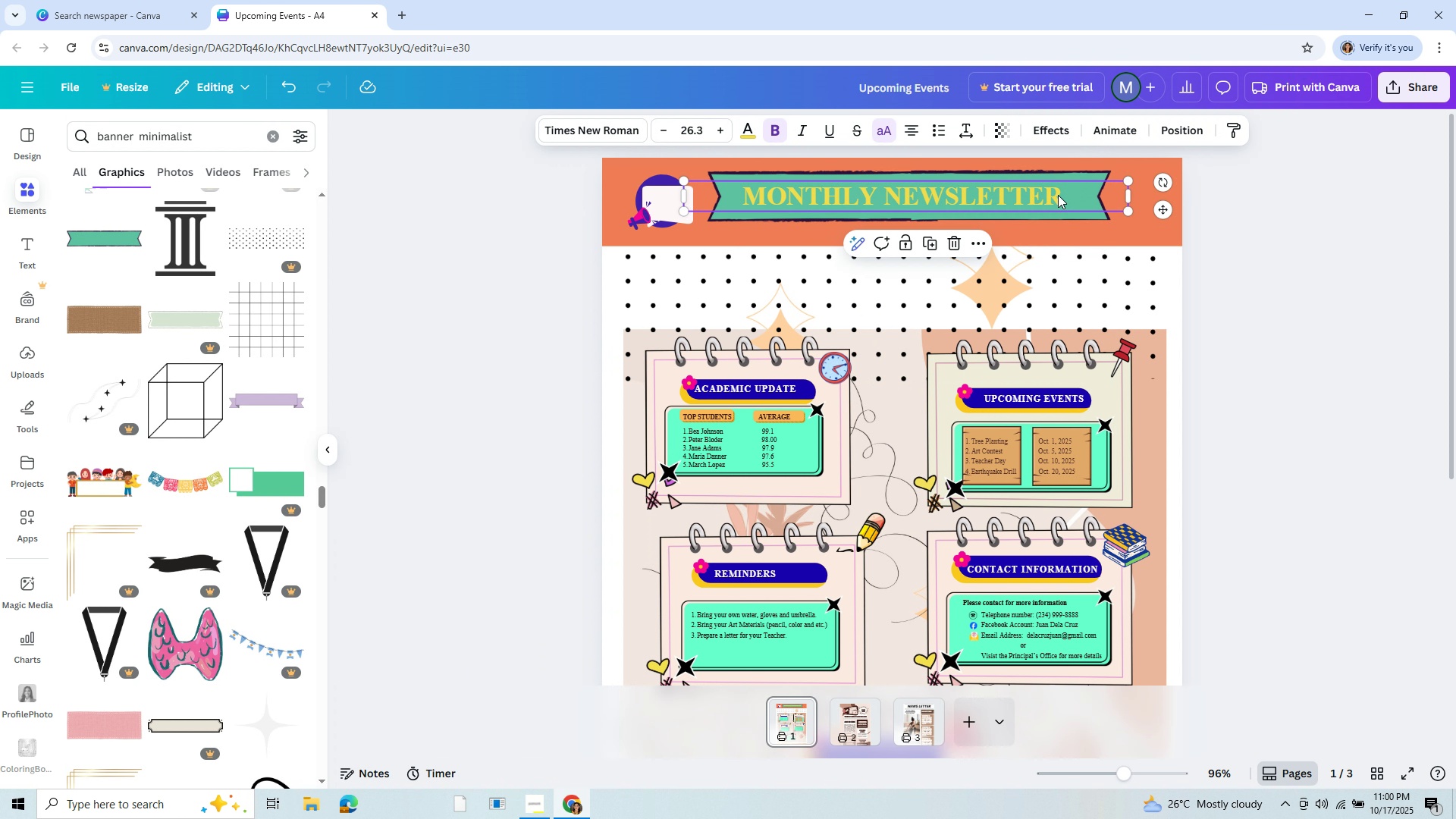 
left_click([1058, 195])
 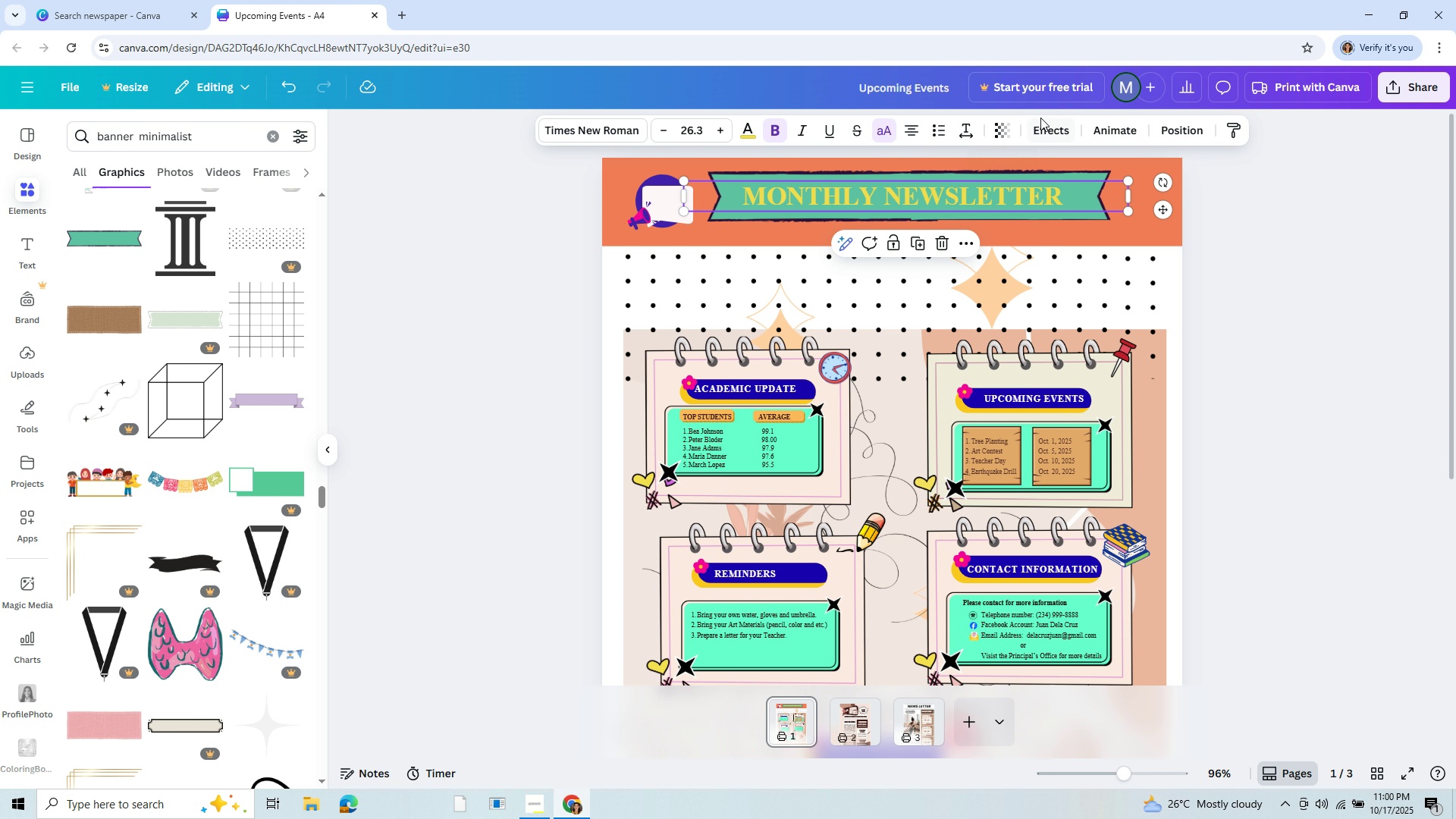 
left_click([1051, 127])
 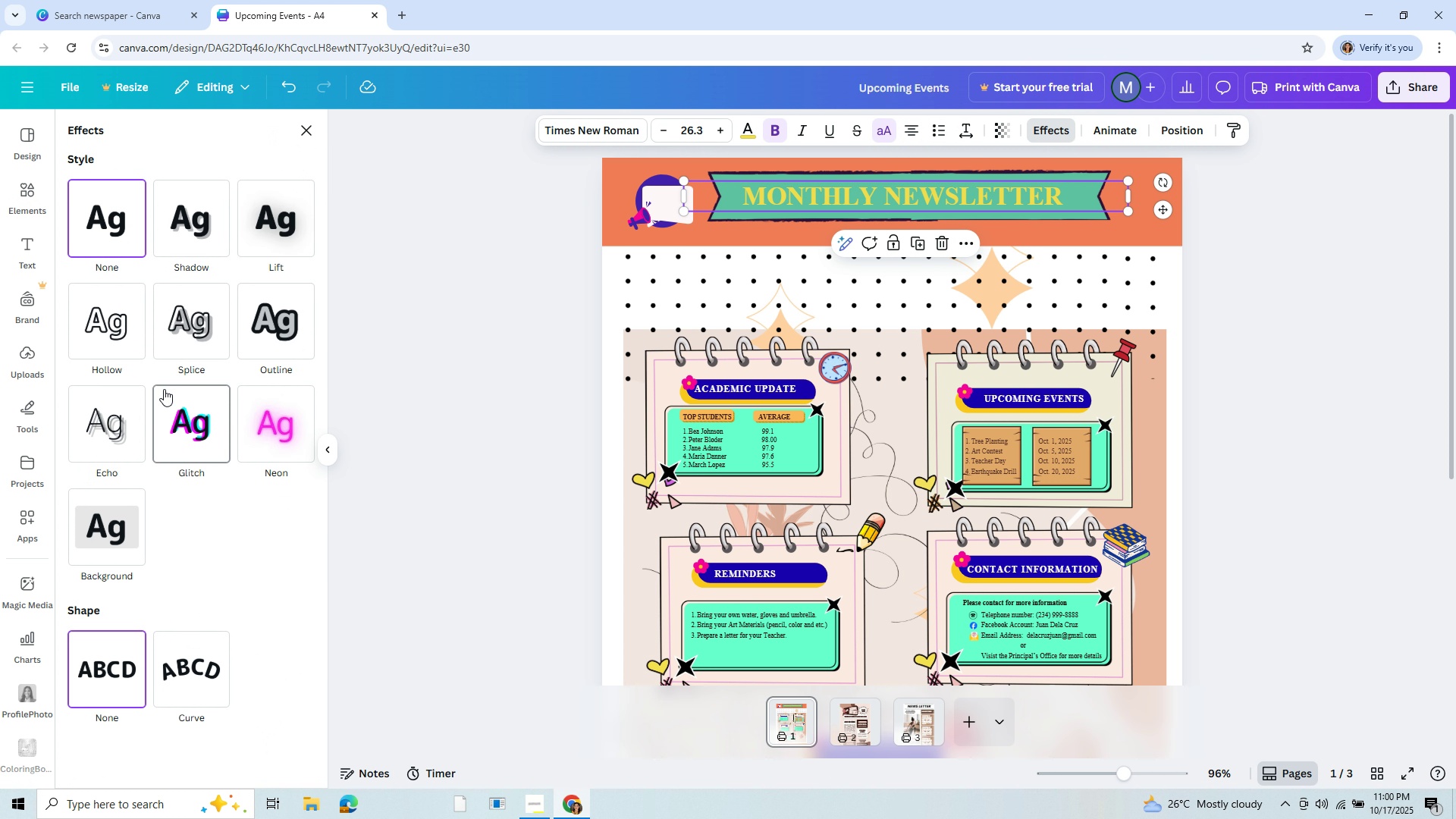 
wait(5.9)
 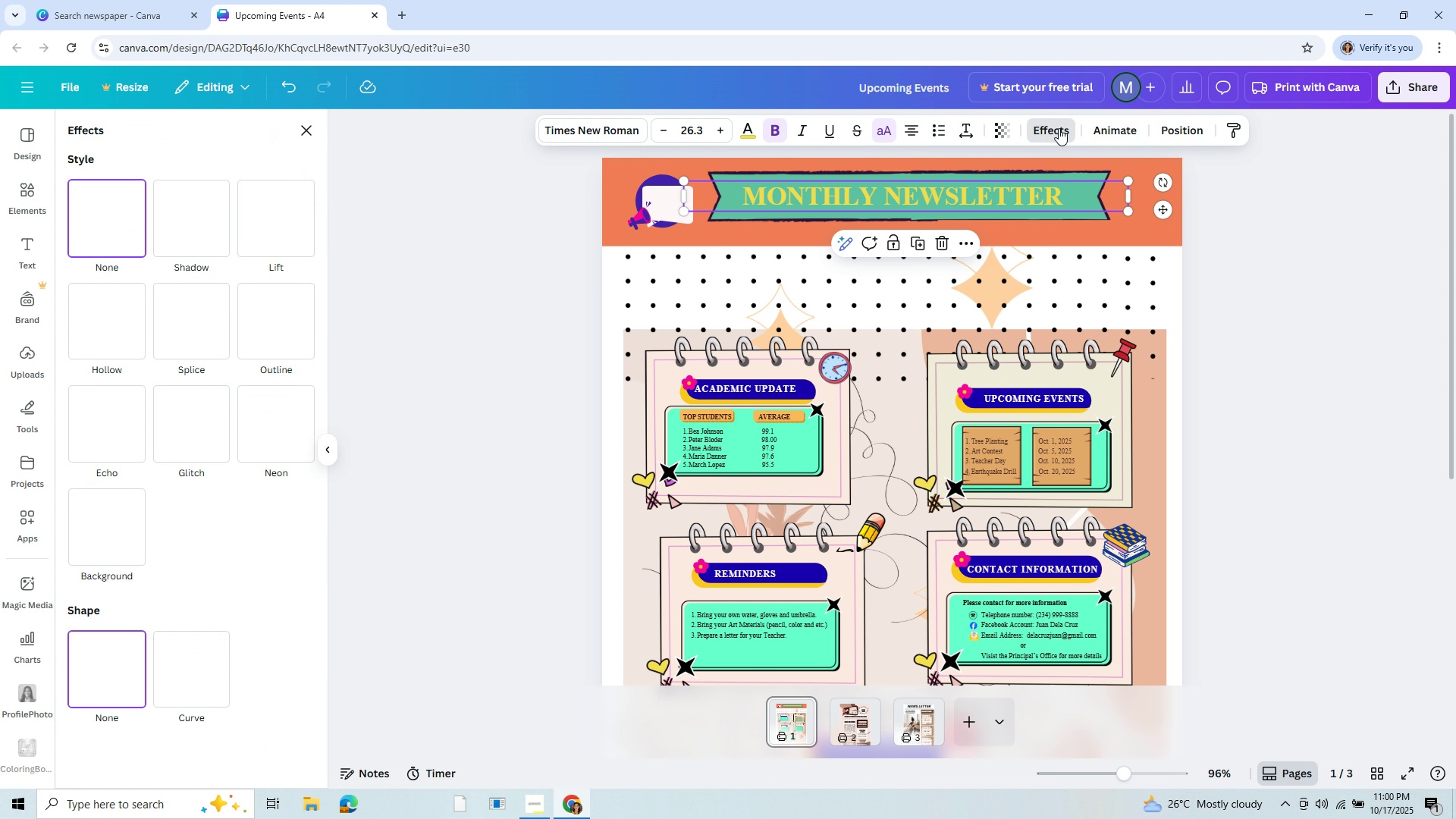 
left_click([267, 310])
 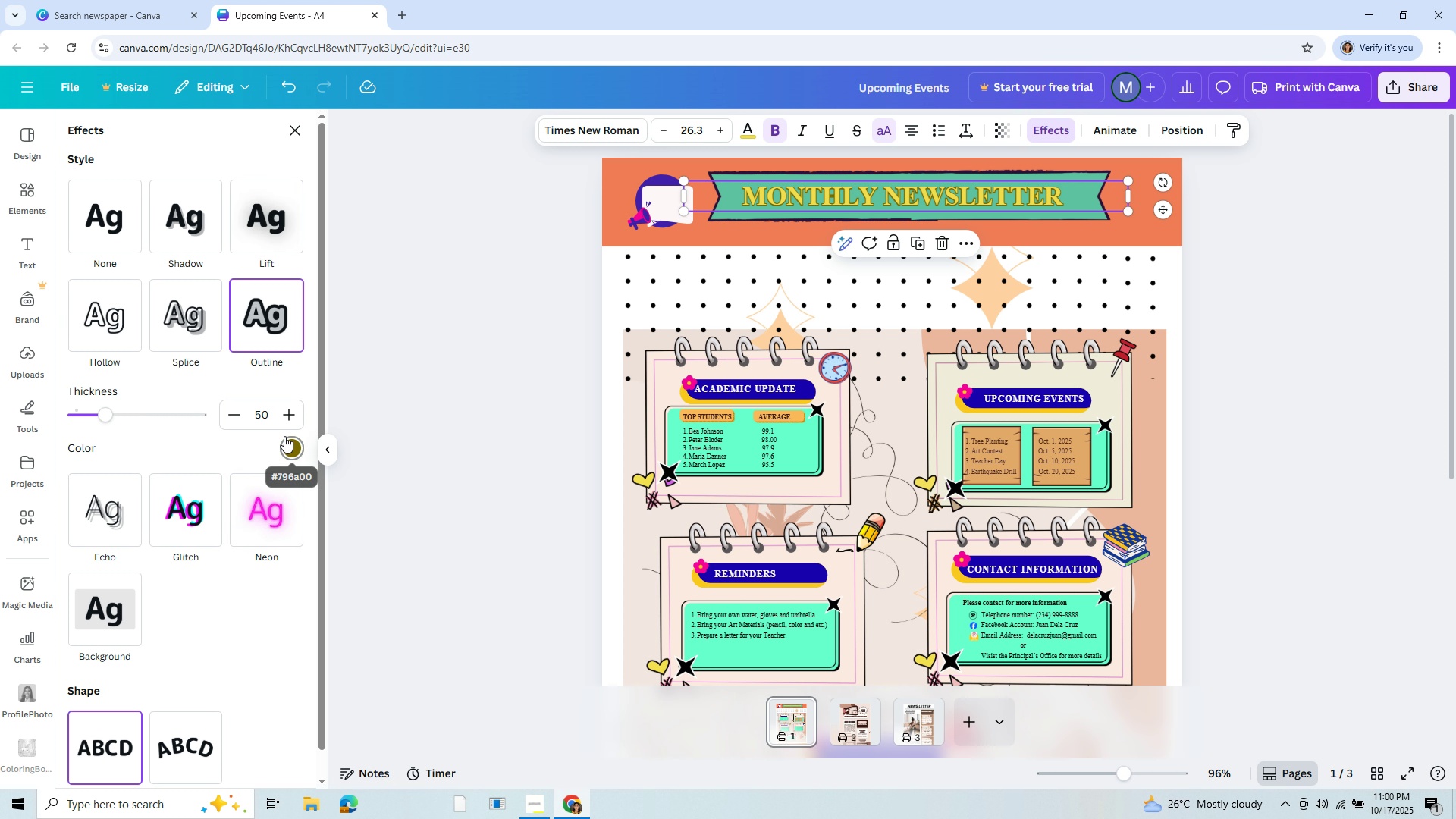 
left_click_drag(start_coordinate=[105, 418], to_coordinate=[165, 428])
 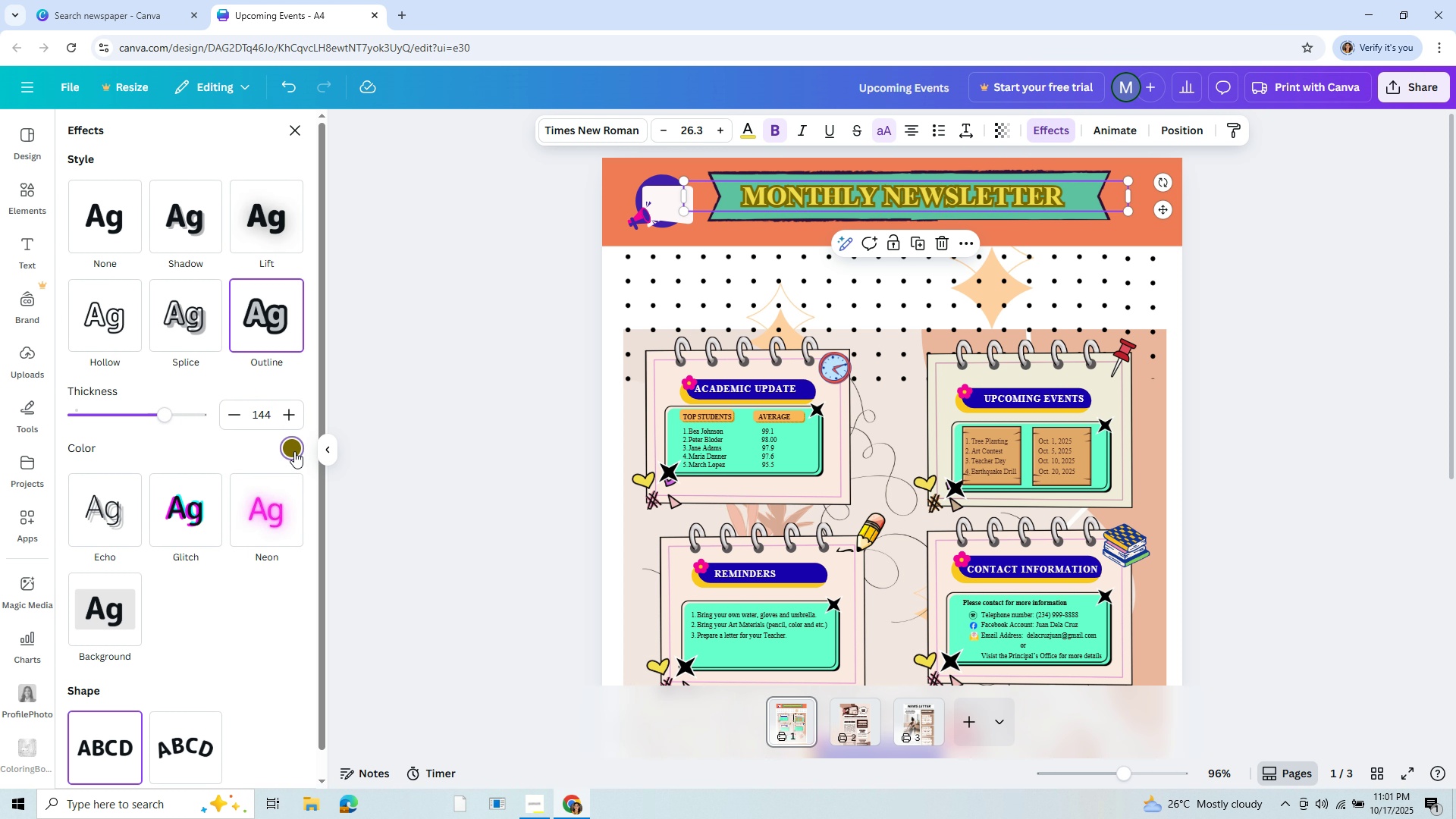 
left_click([294, 451])
 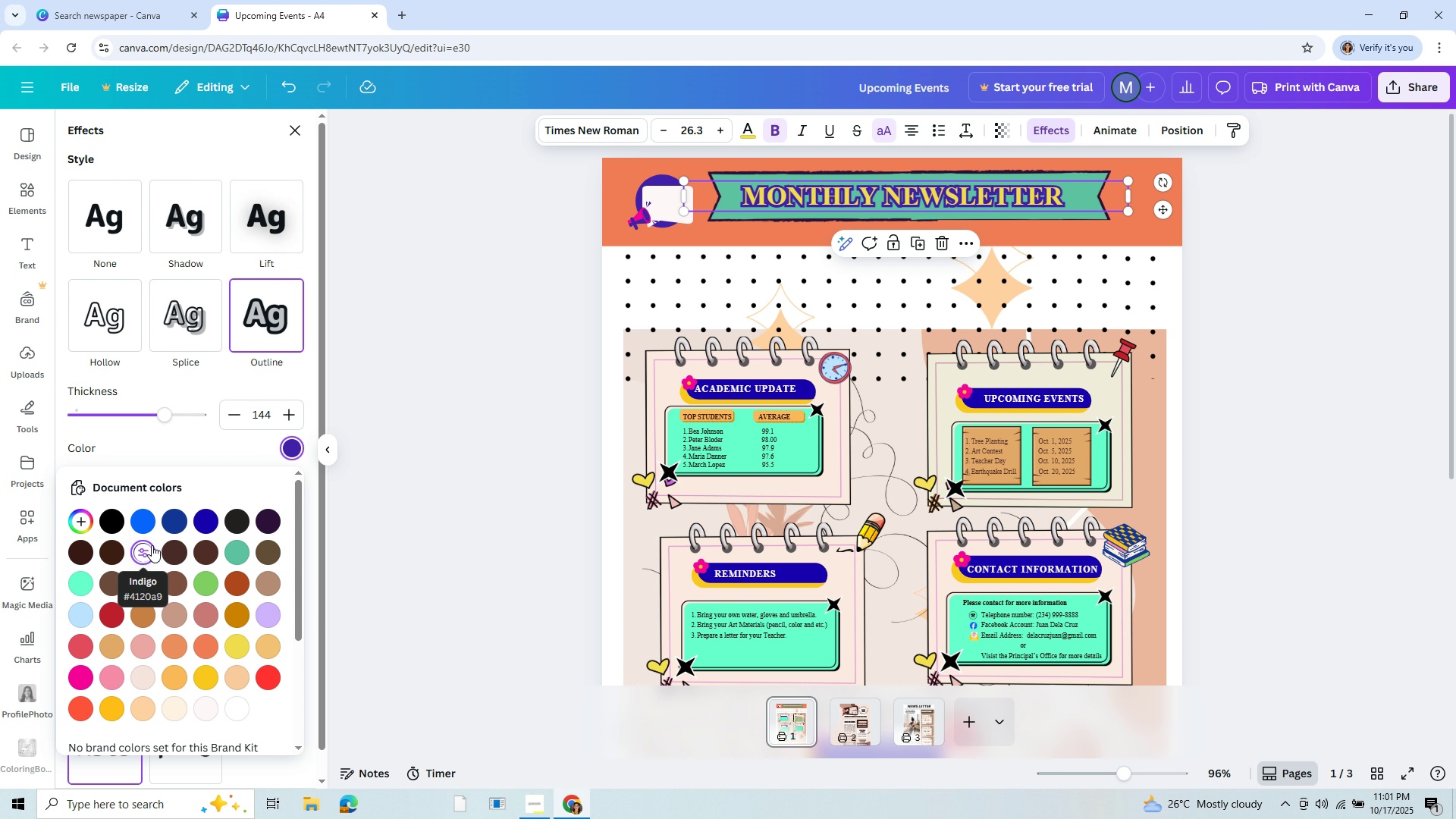 
wait(7.4)
 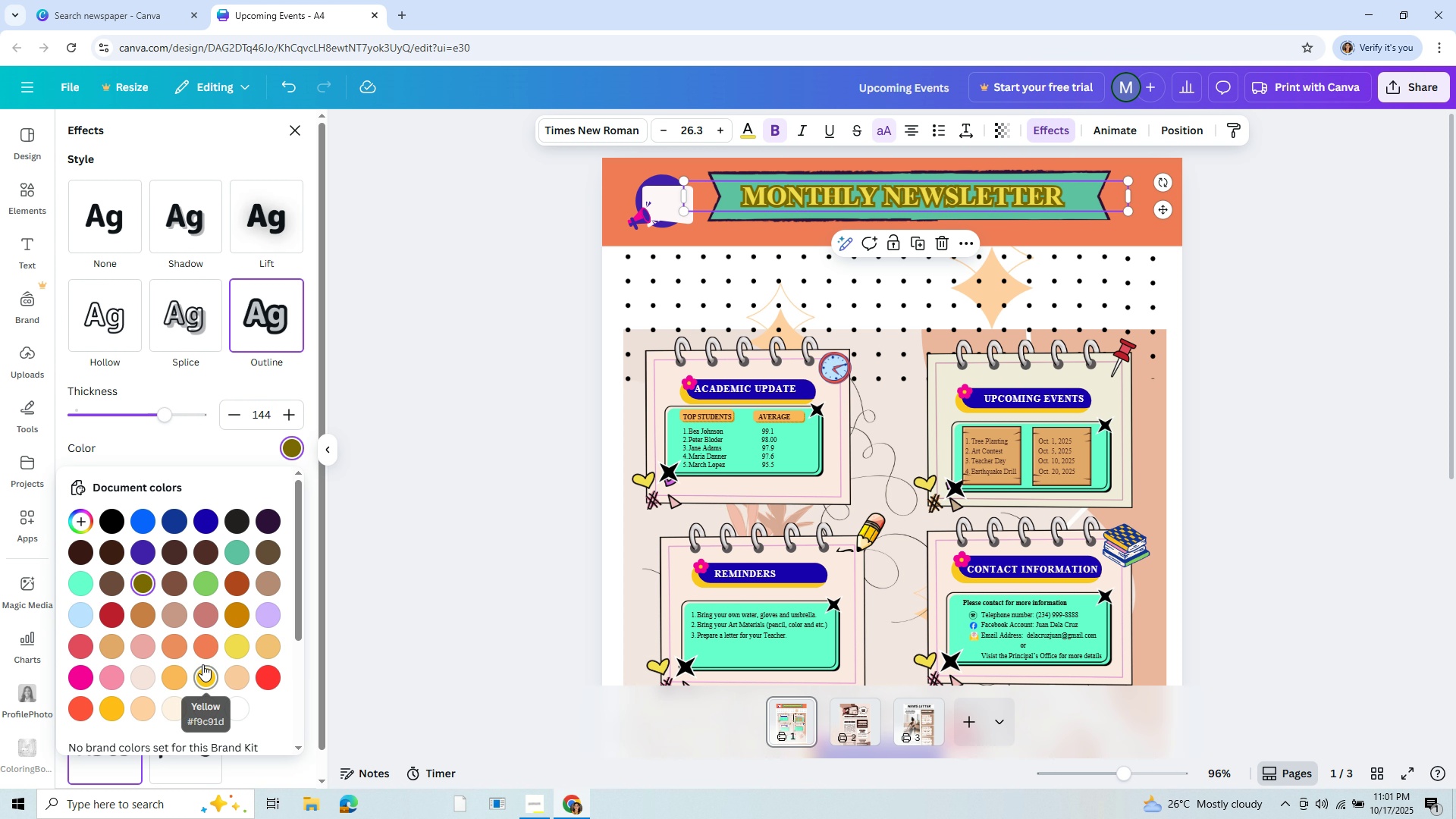 
left_click([163, 543])
 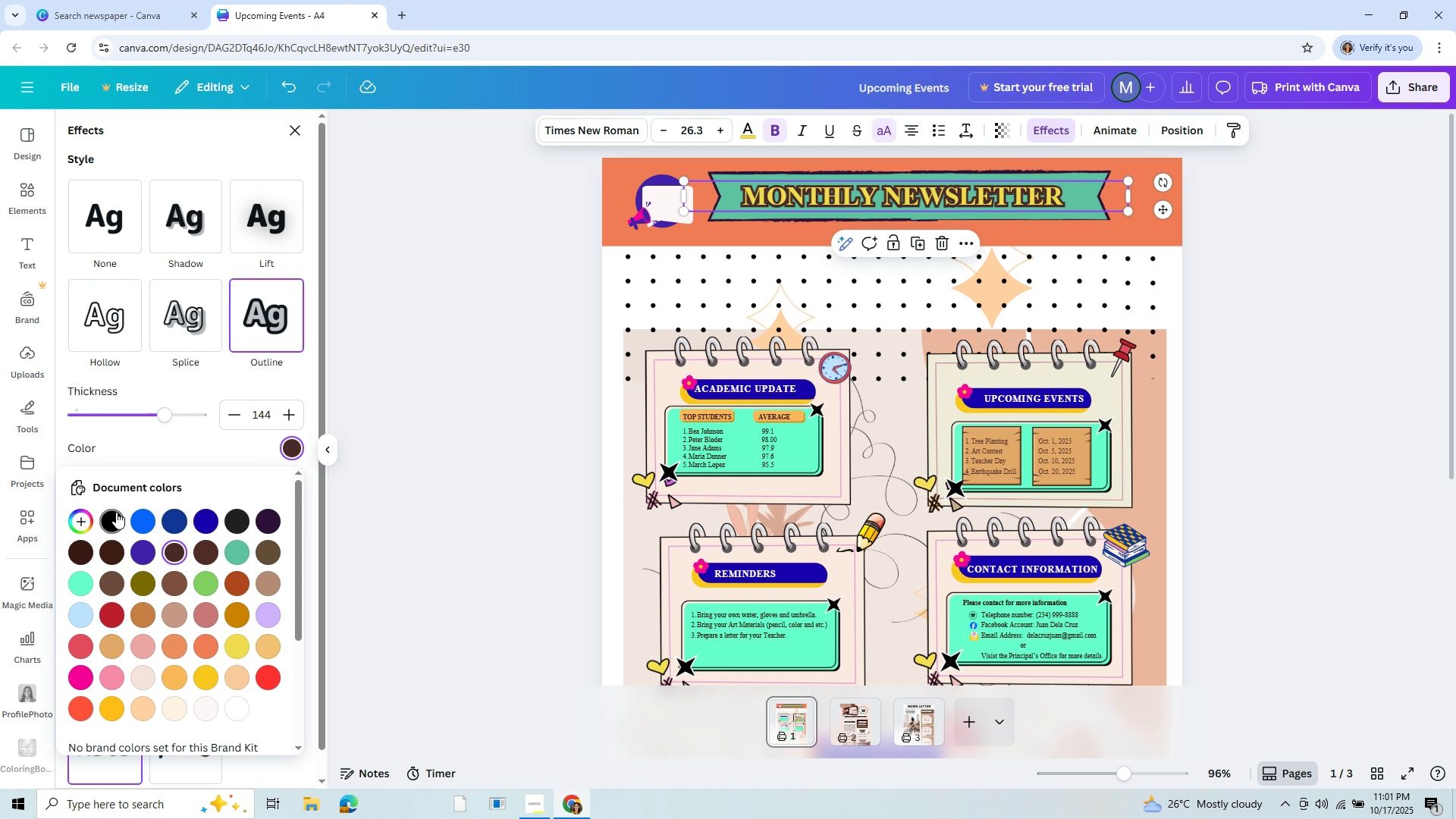 
left_click([116, 512])
 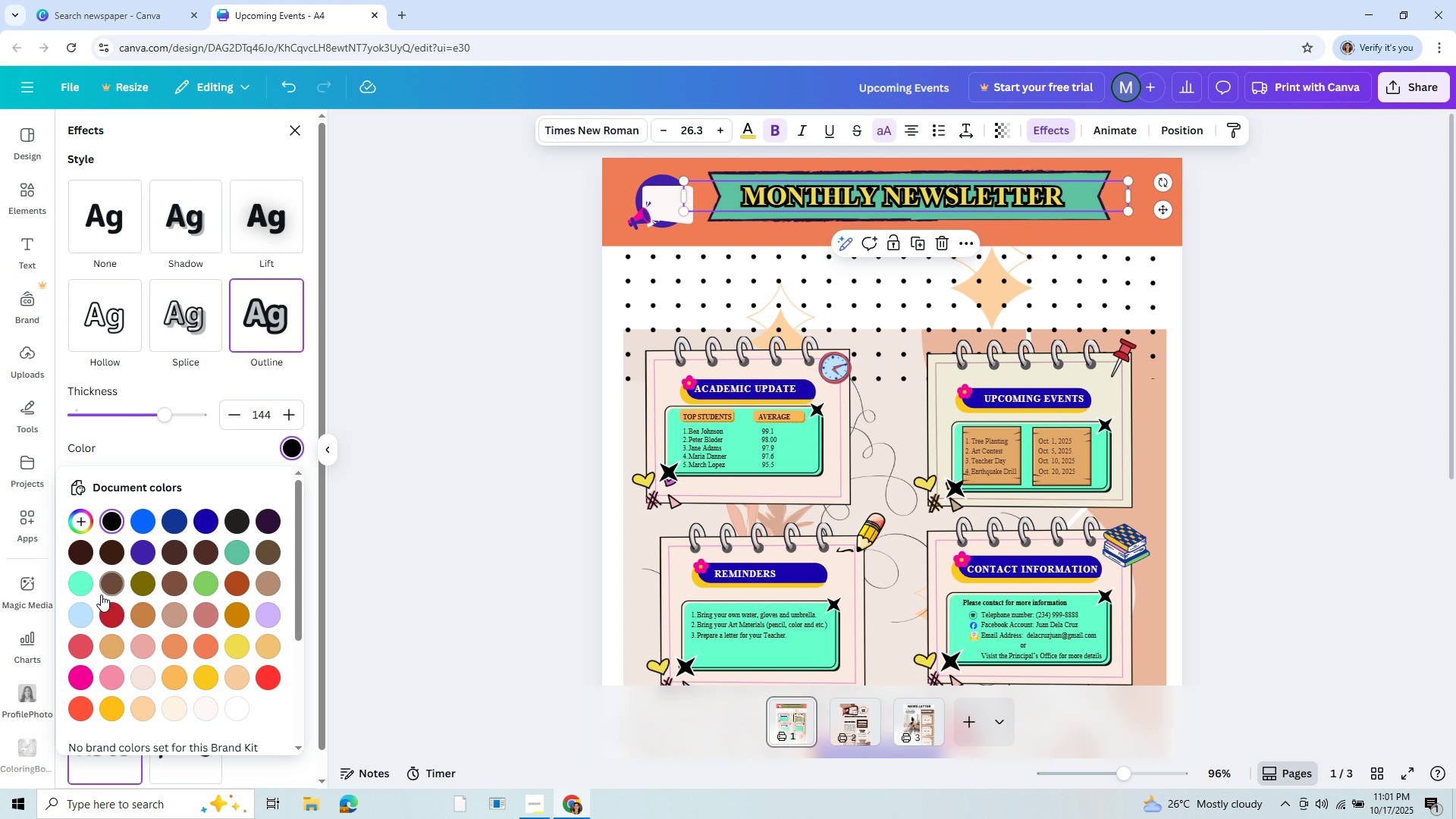 
left_click([105, 591])
 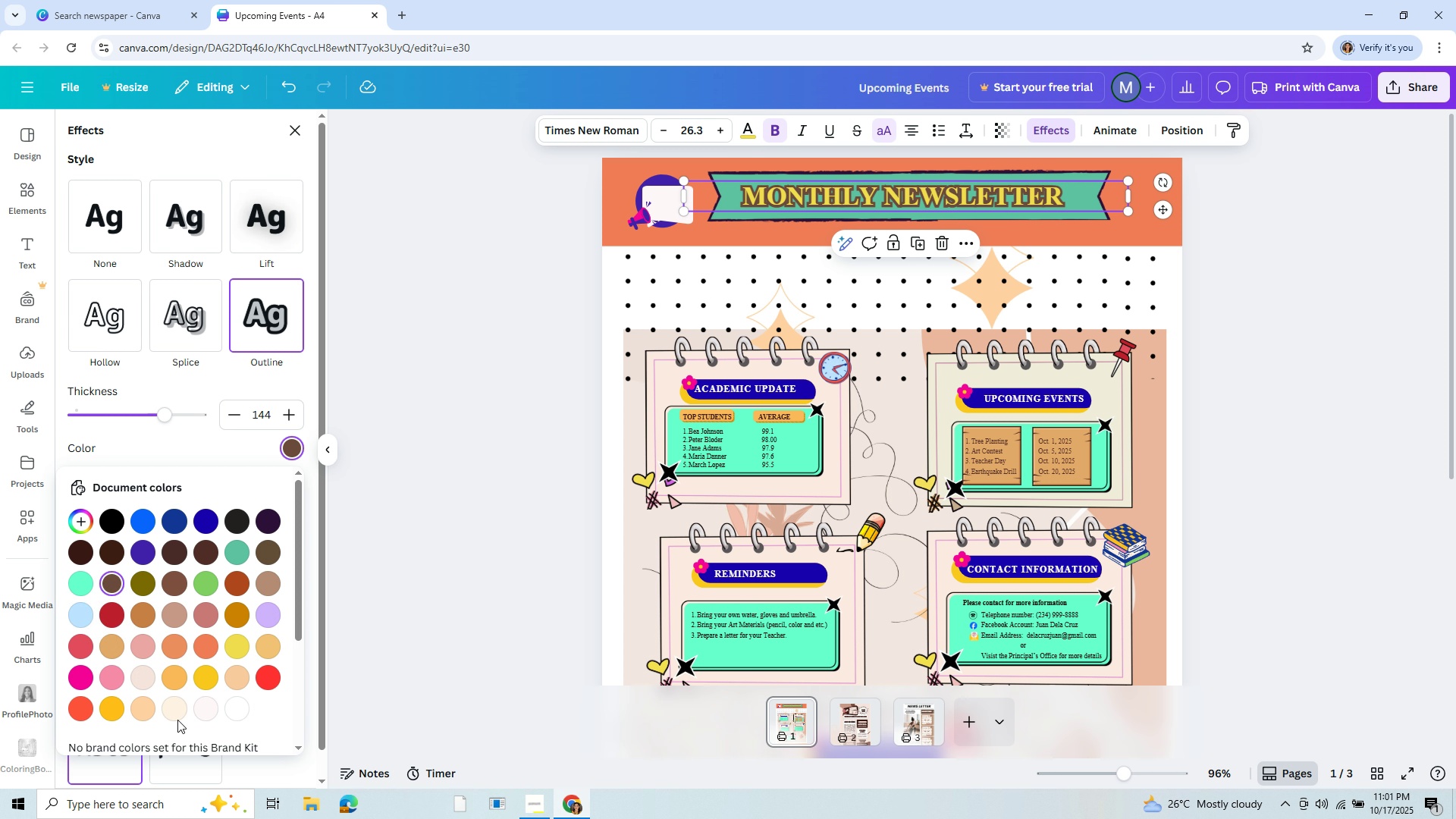 
left_click([275, 677])
 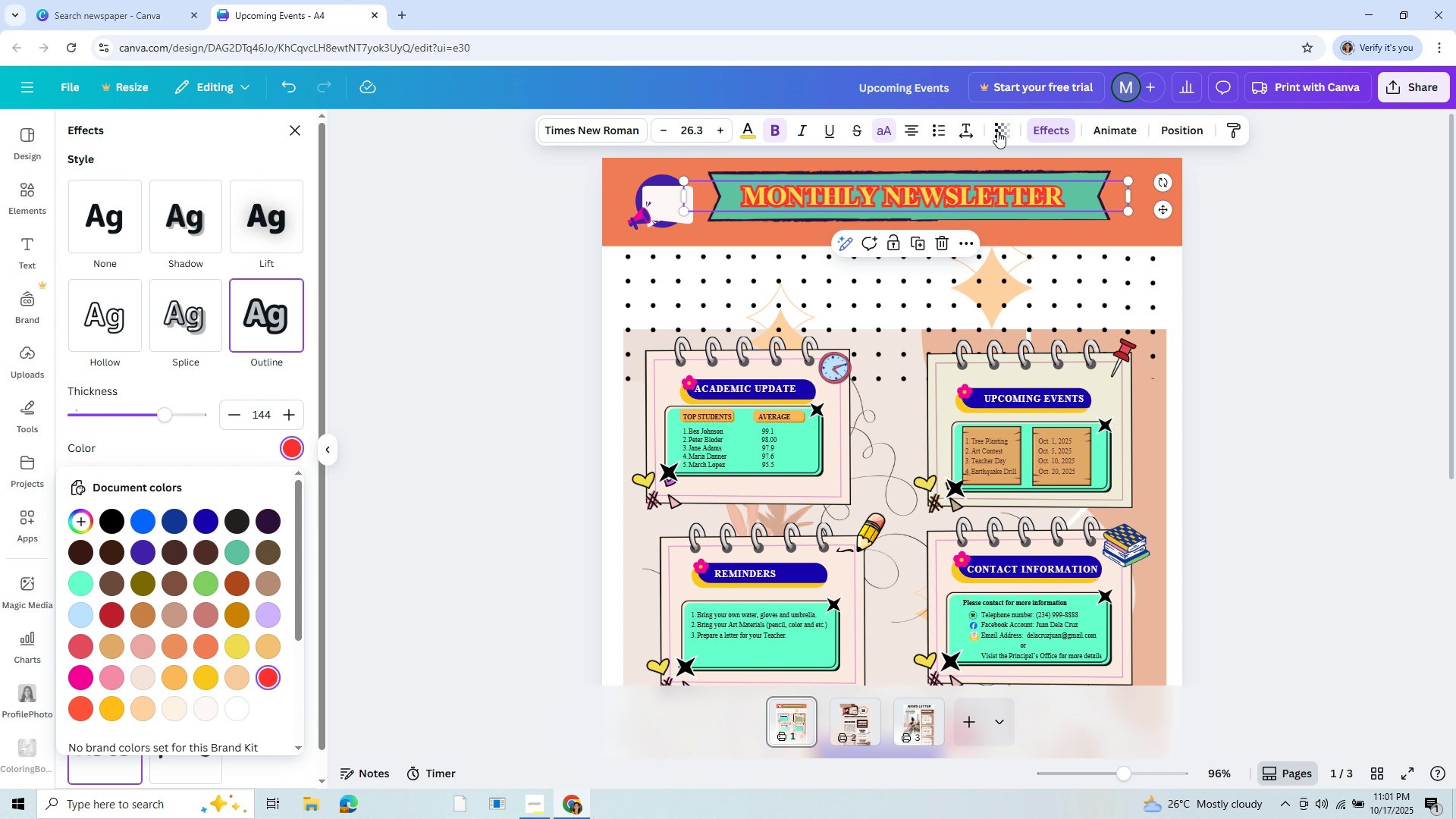 
left_click([965, 126])
 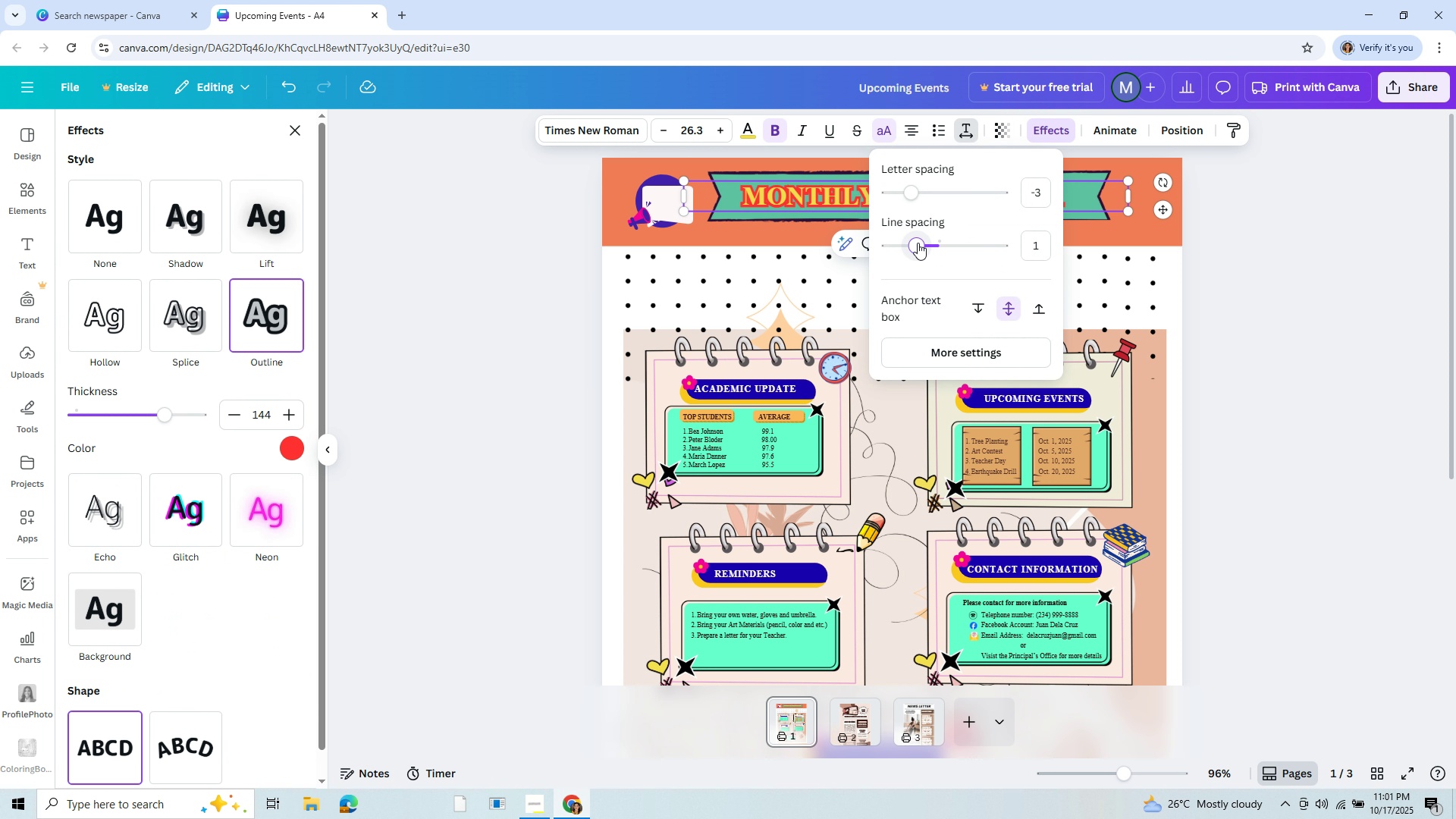 
left_click_drag(start_coordinate=[918, 243], to_coordinate=[927, 243])
 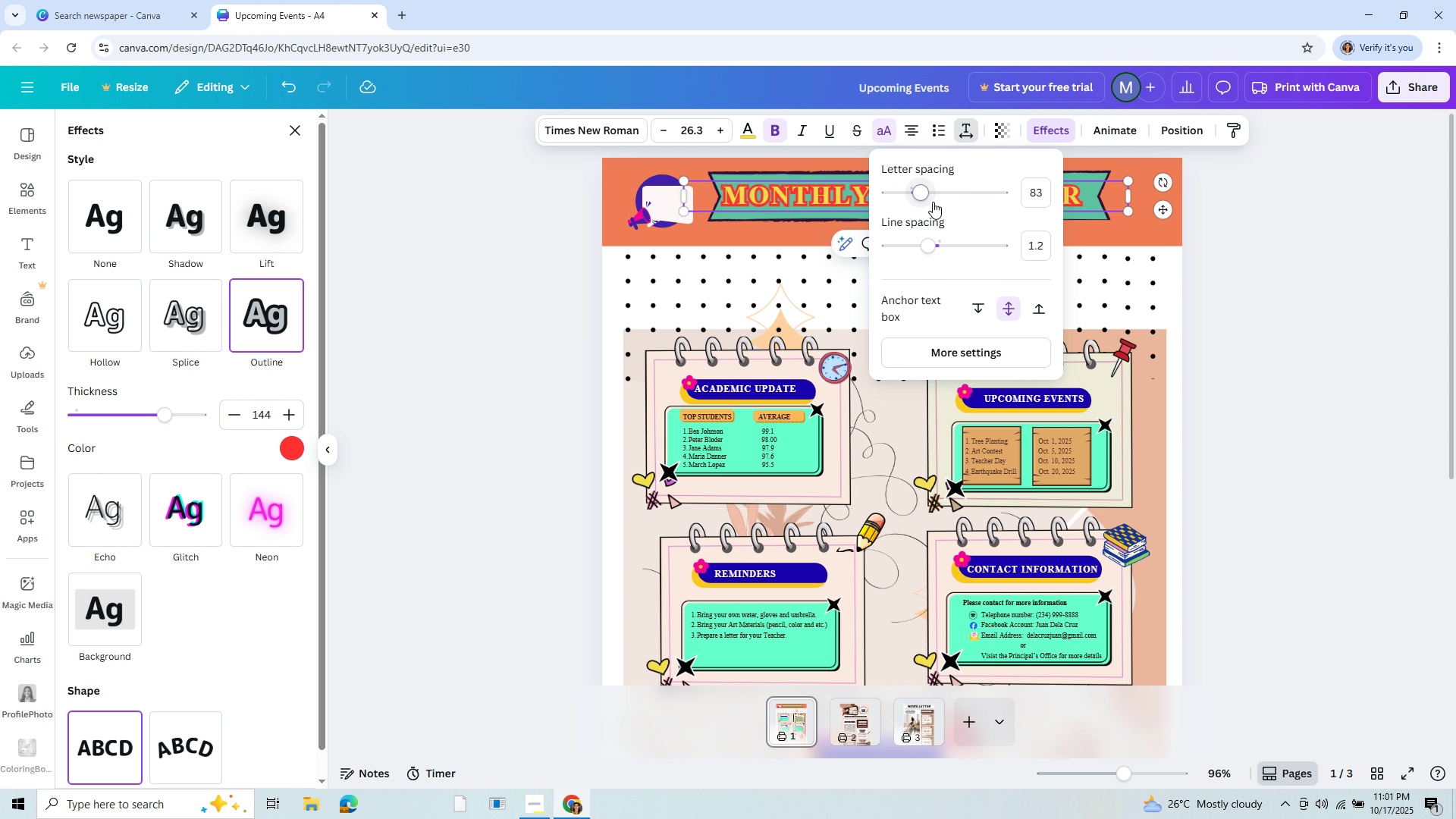 
left_click_drag(start_coordinate=[1157, 213], to_coordinate=[1166, 213])
 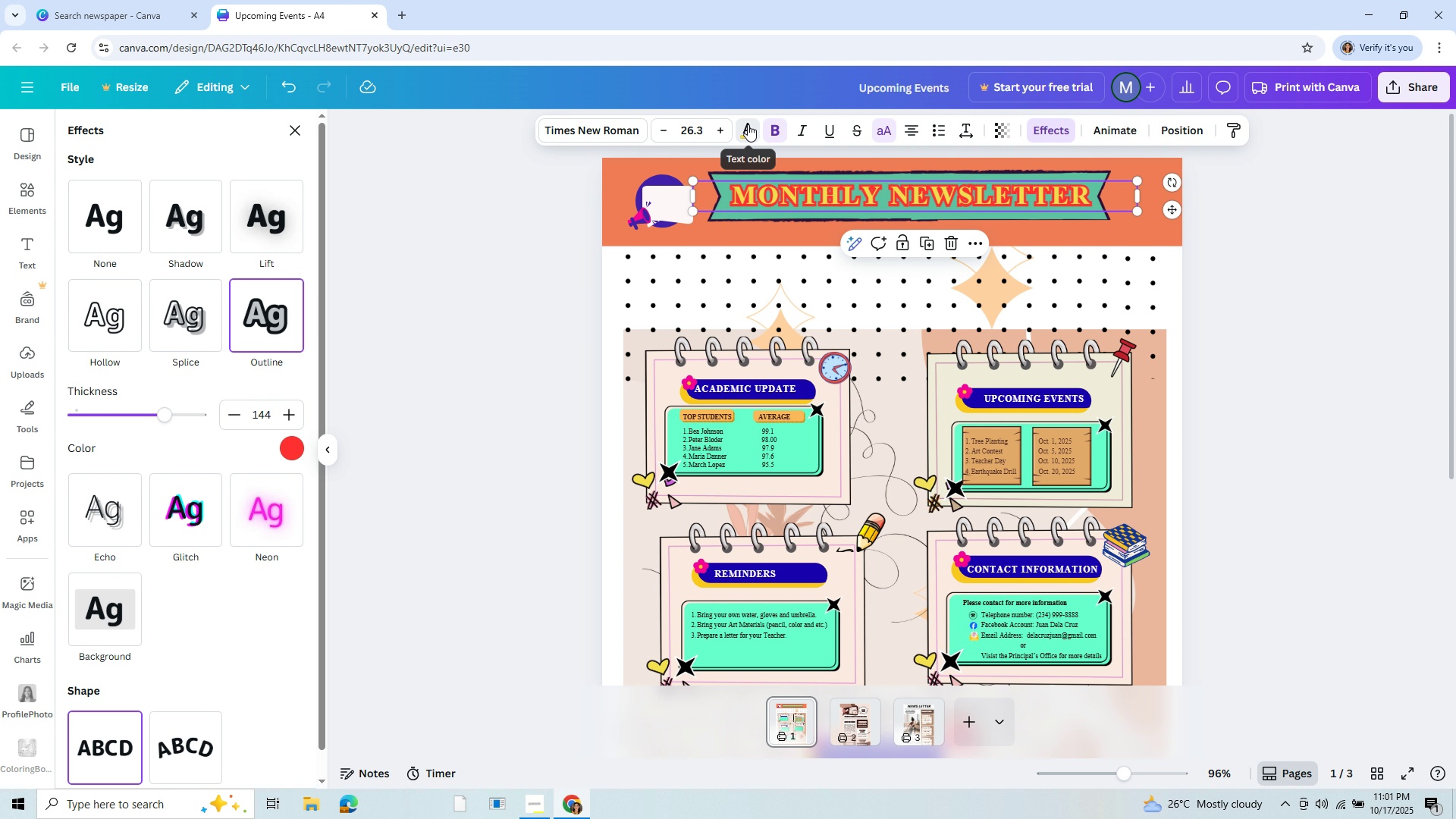 
left_click([748, 124])
 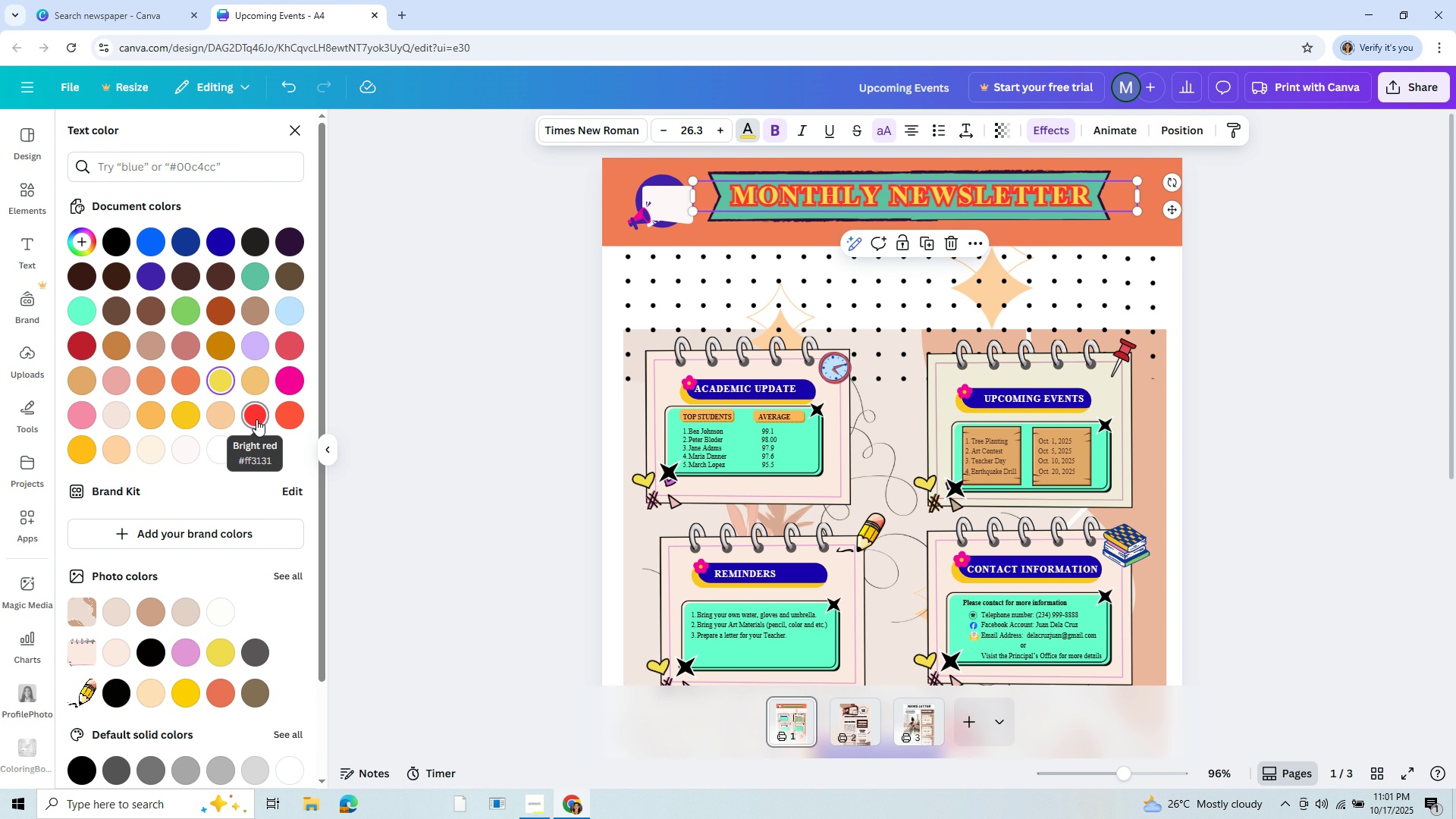 
left_click([256, 419])
 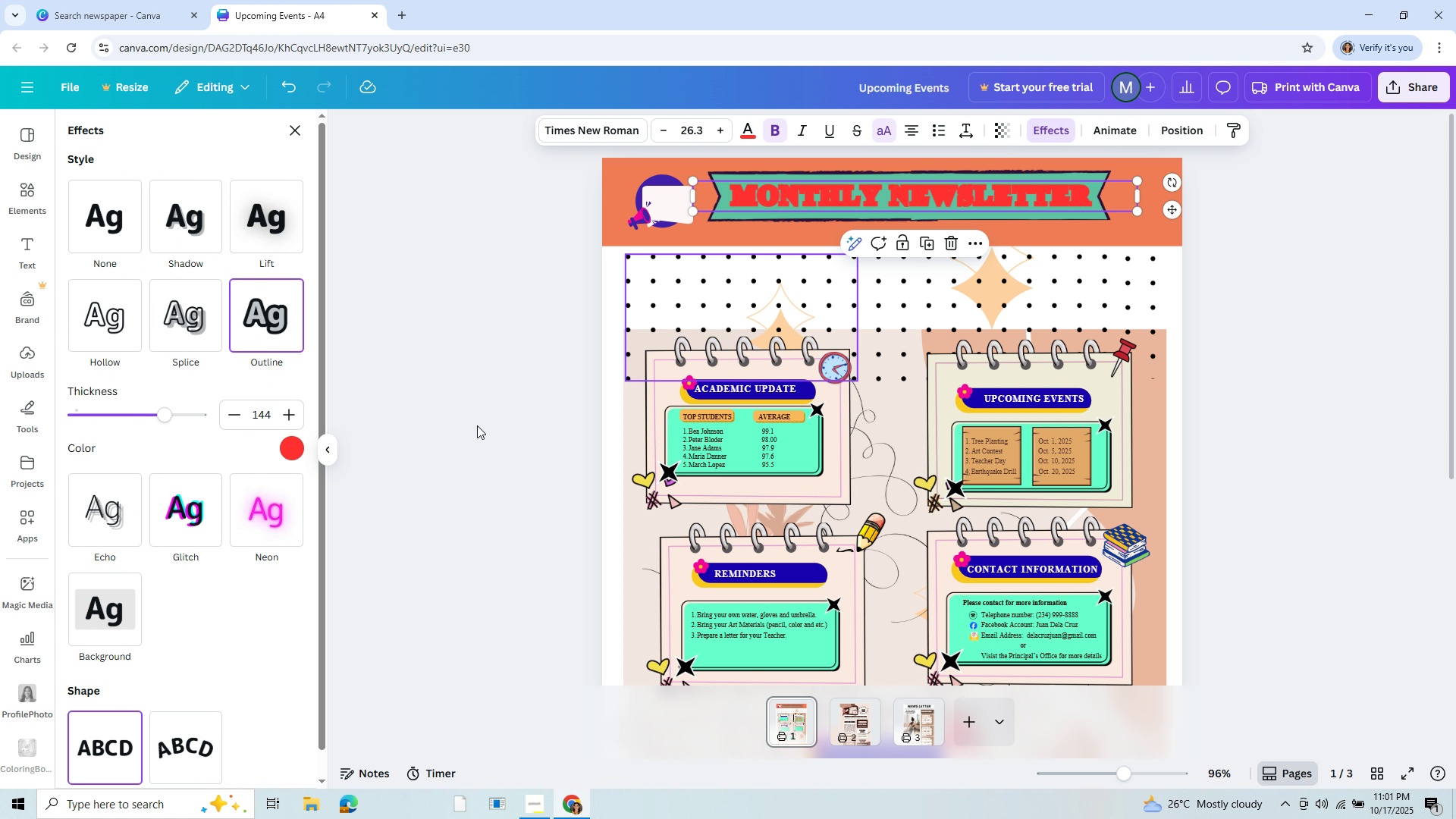 
left_click([295, 453])
 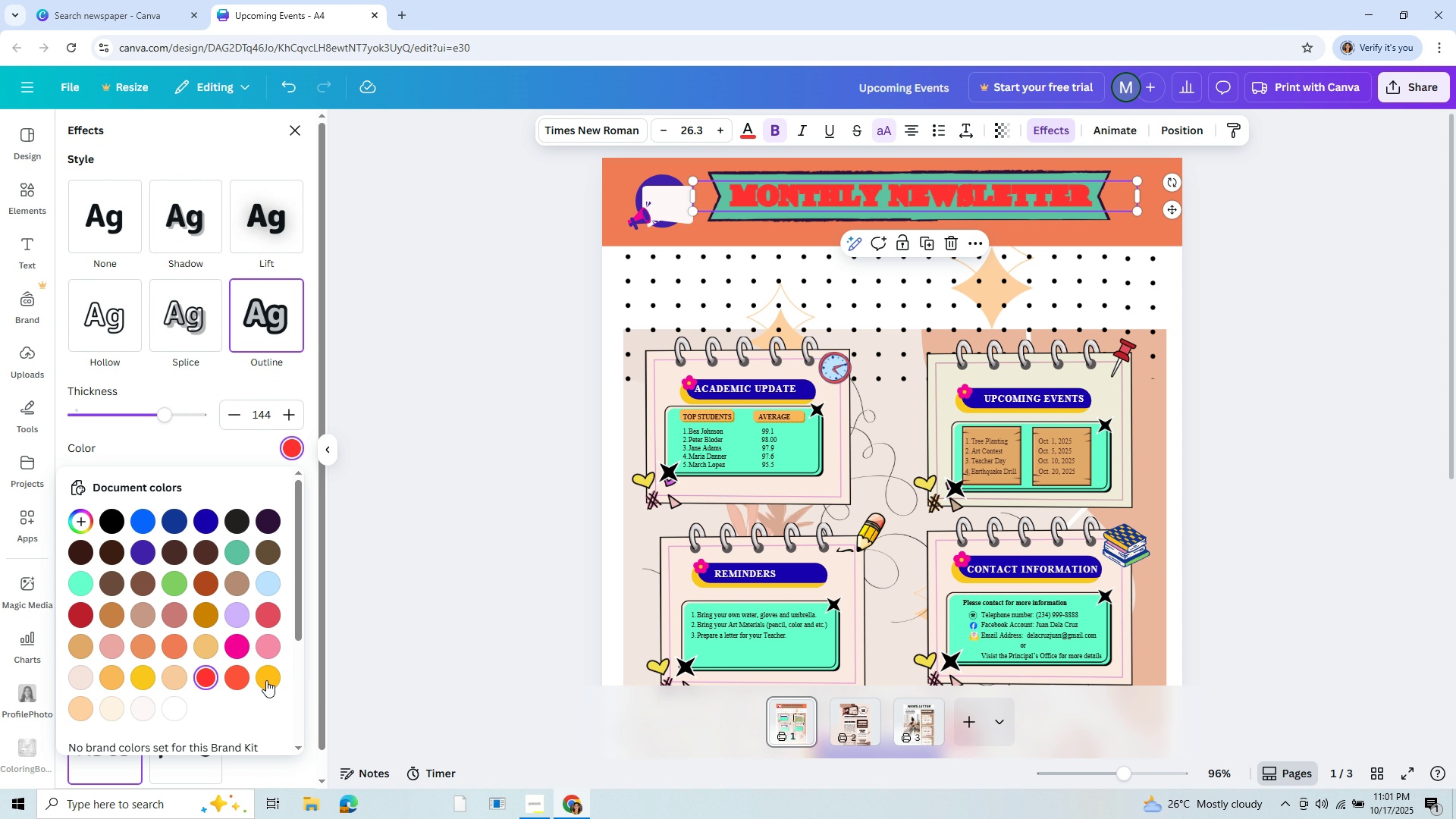 
left_click([266, 680])
 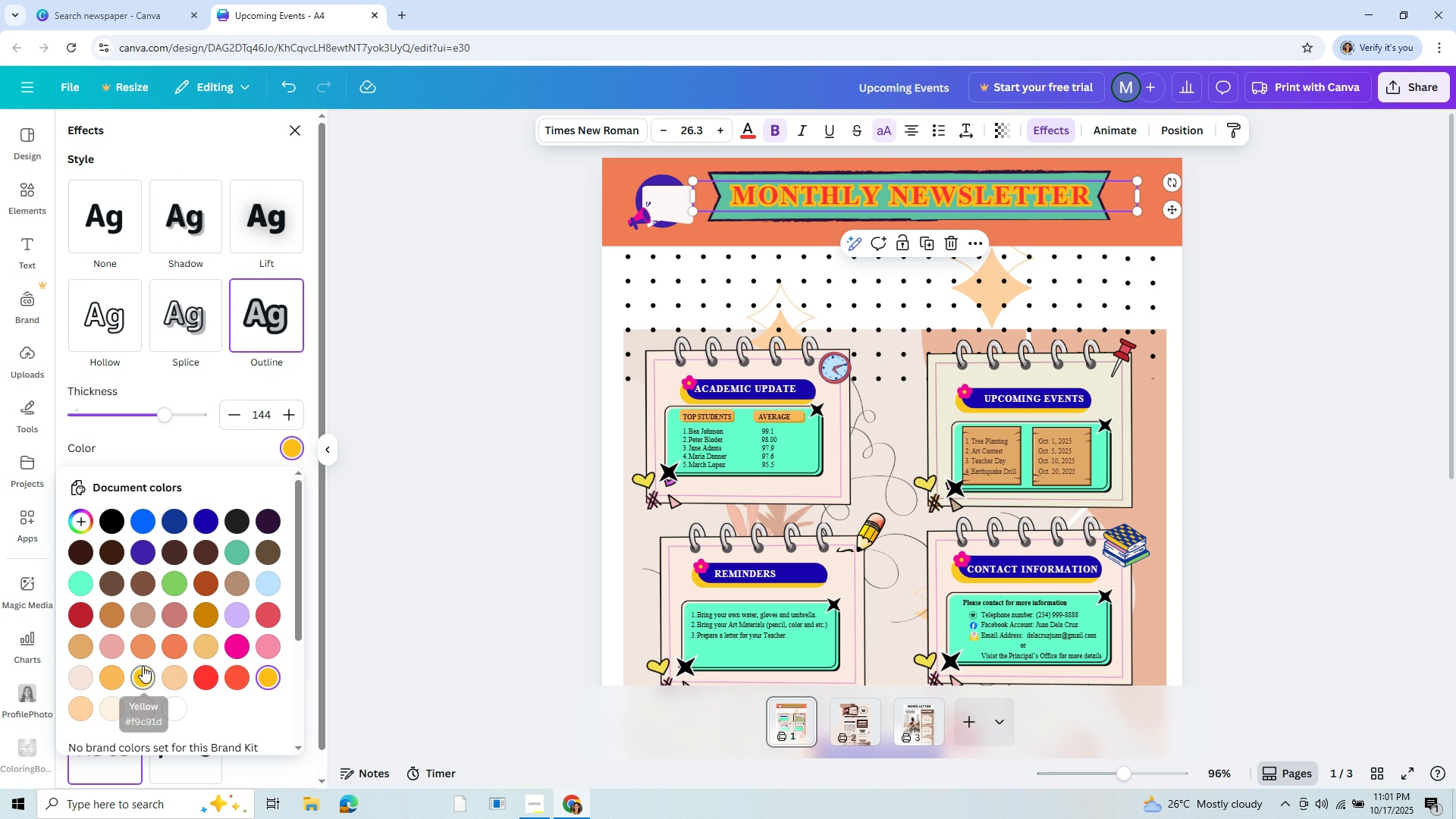 
left_click([141, 668])
 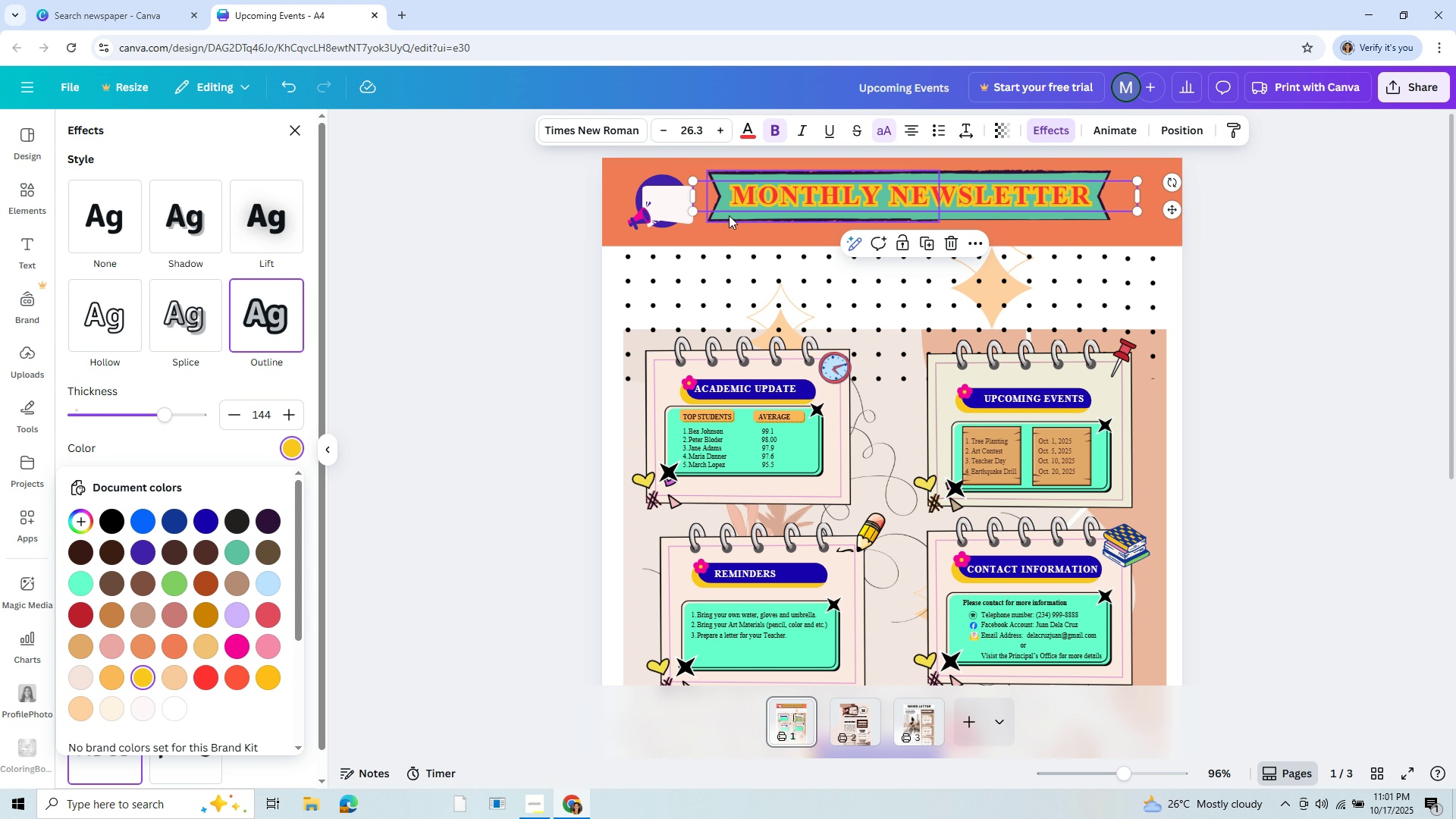 
left_click([730, 214])
 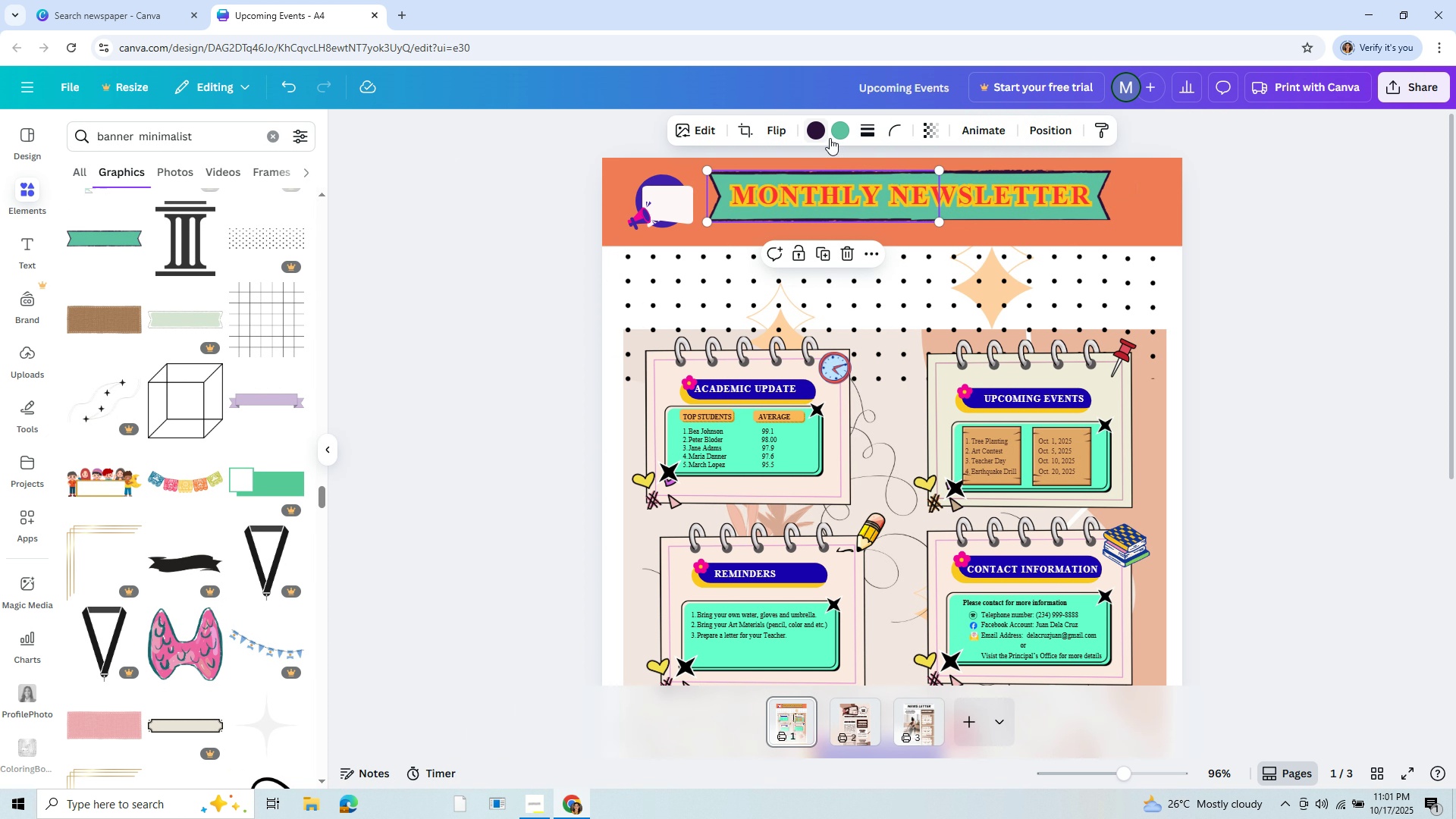 
left_click([848, 127])
 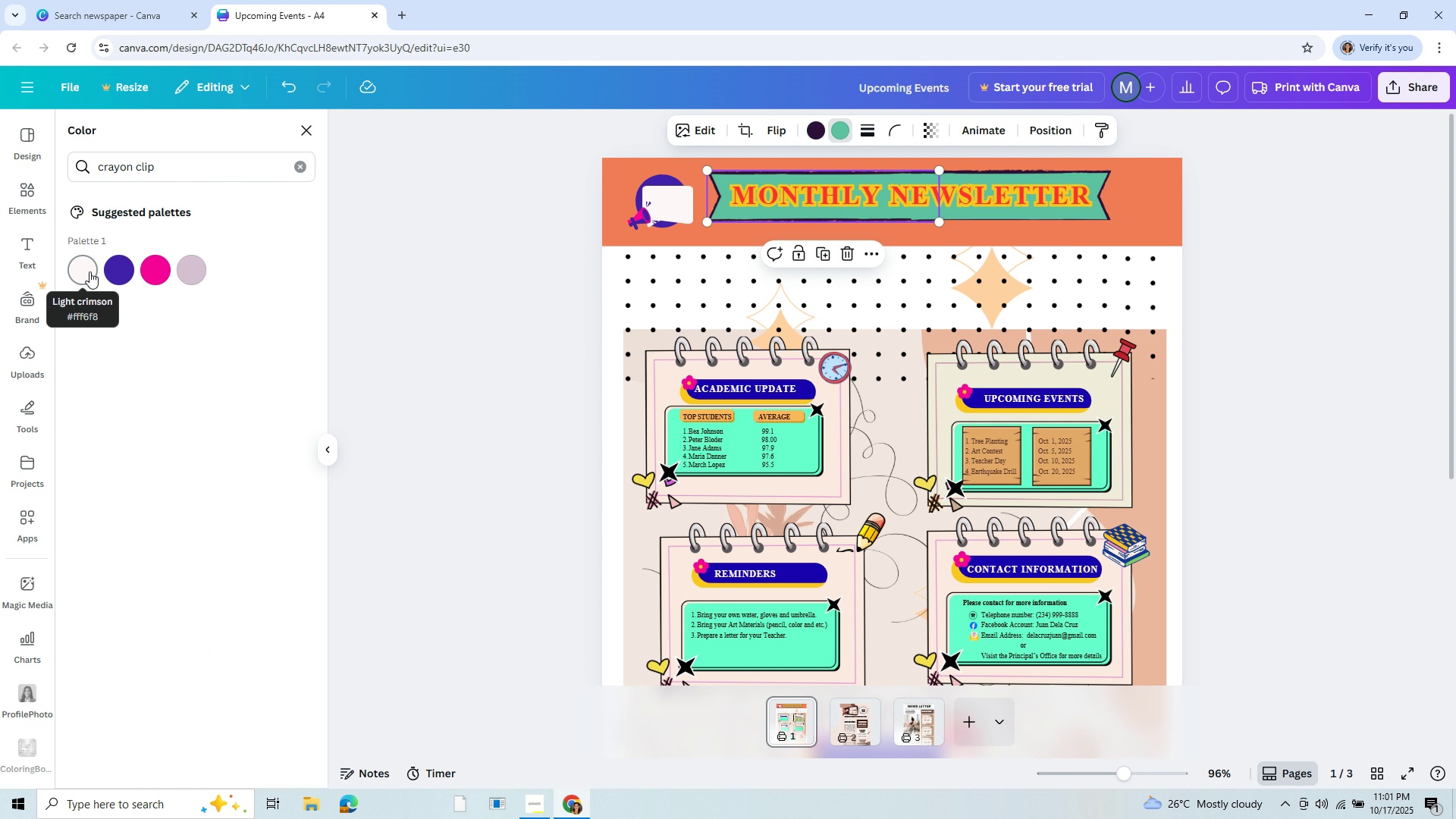 
left_click([89, 271])
 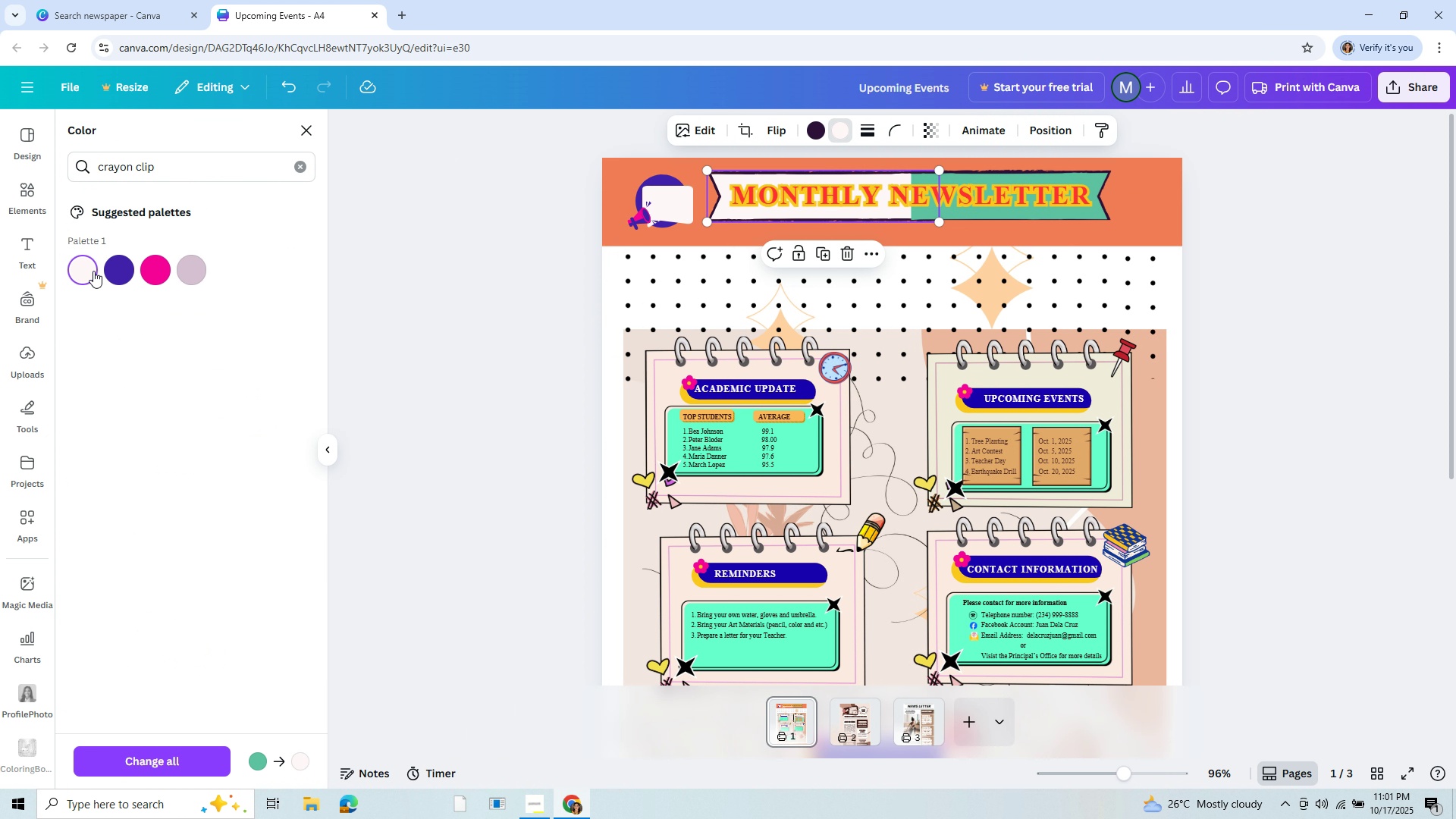 
left_click([120, 269])
 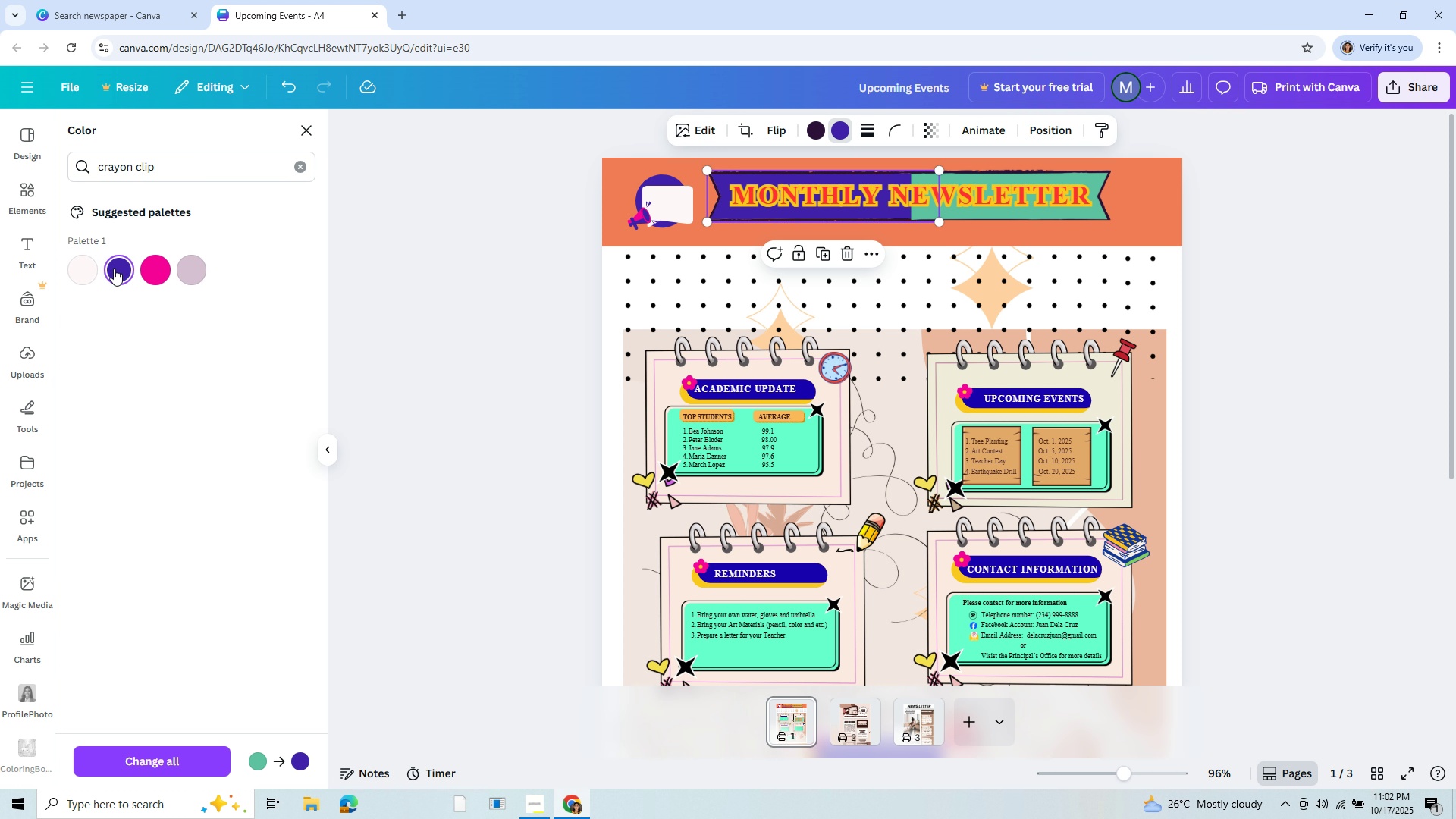 
wait(5.22)
 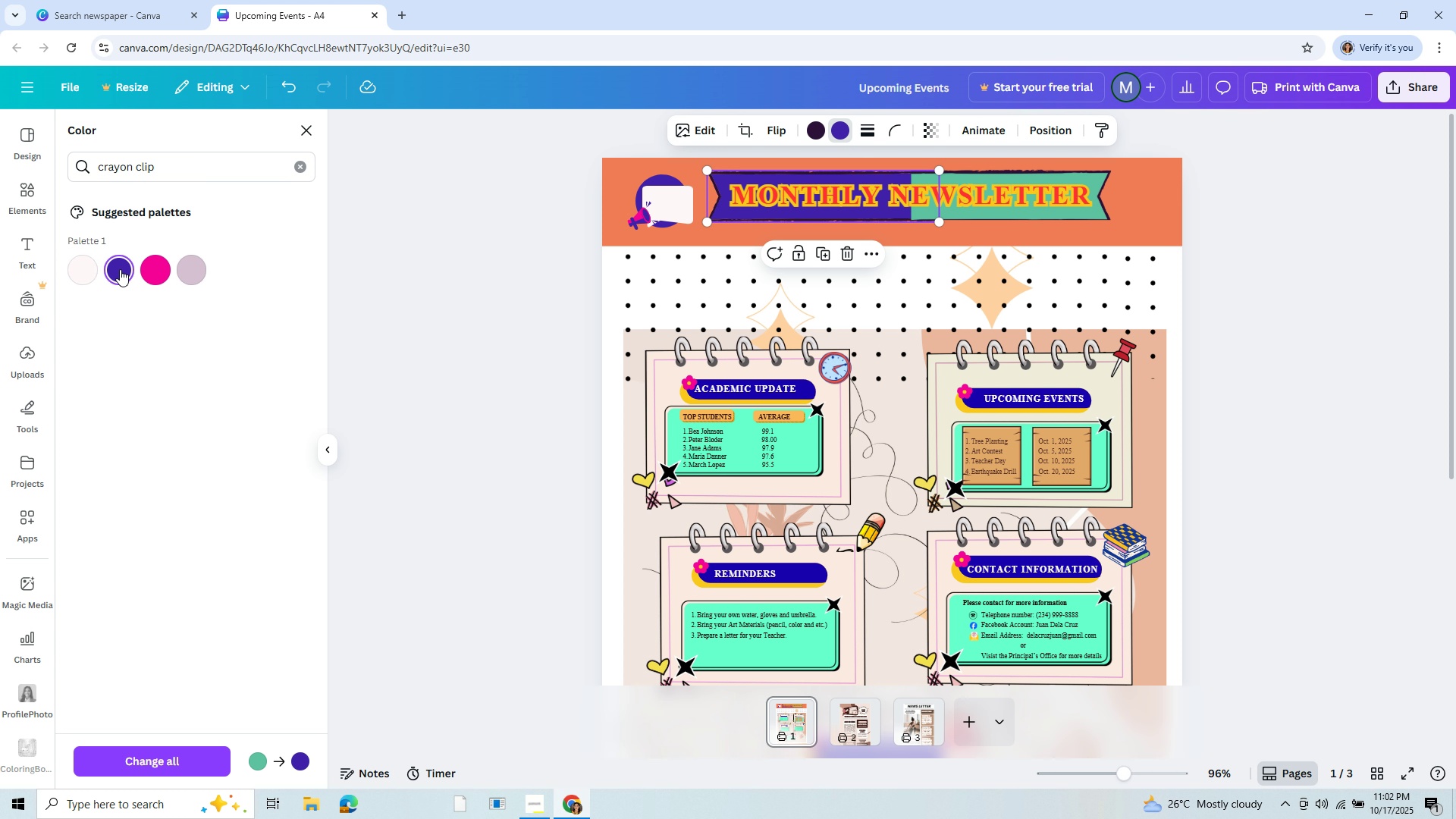 
mouse_move([308, 100])
 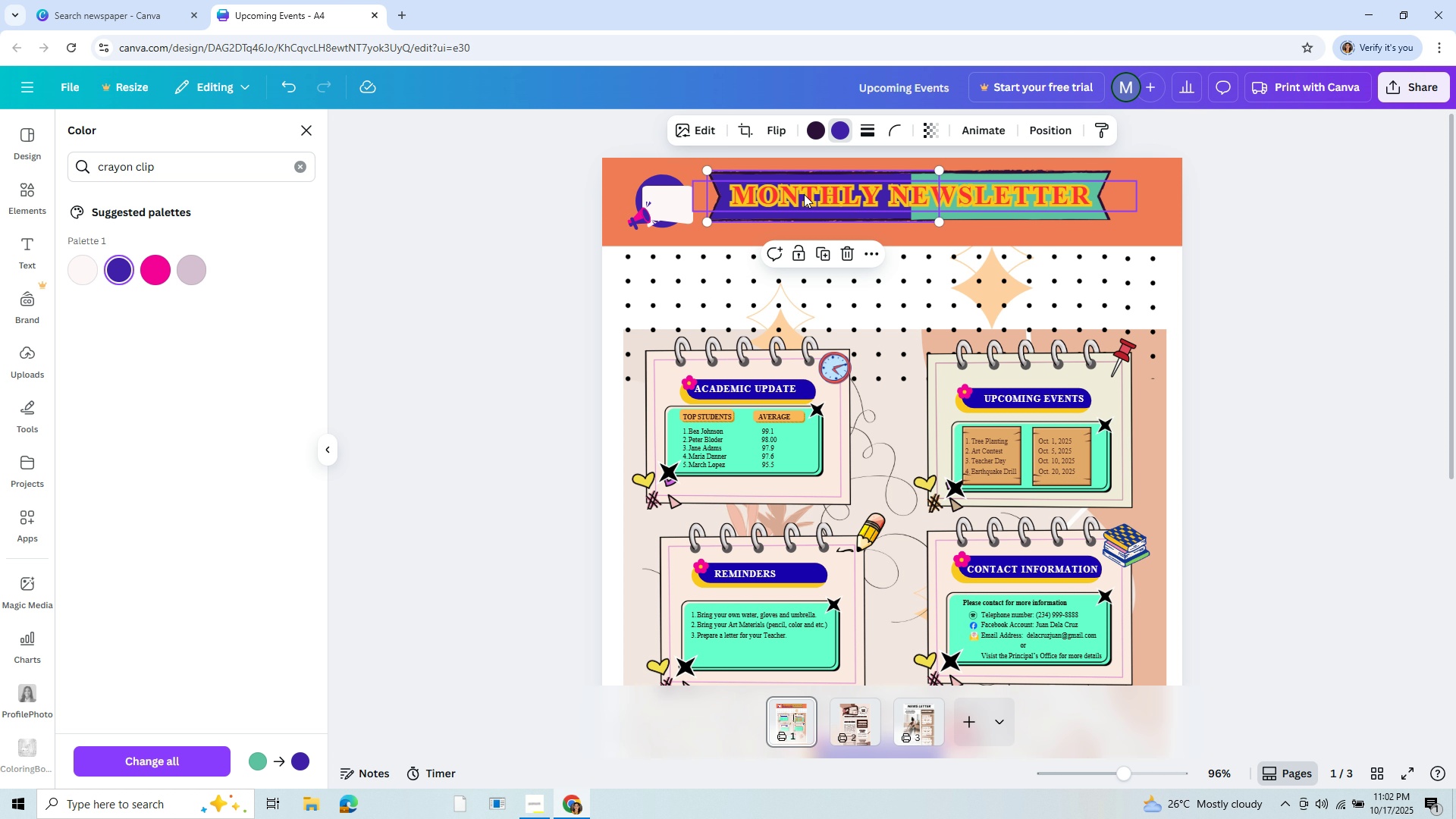 
wait(8.37)
 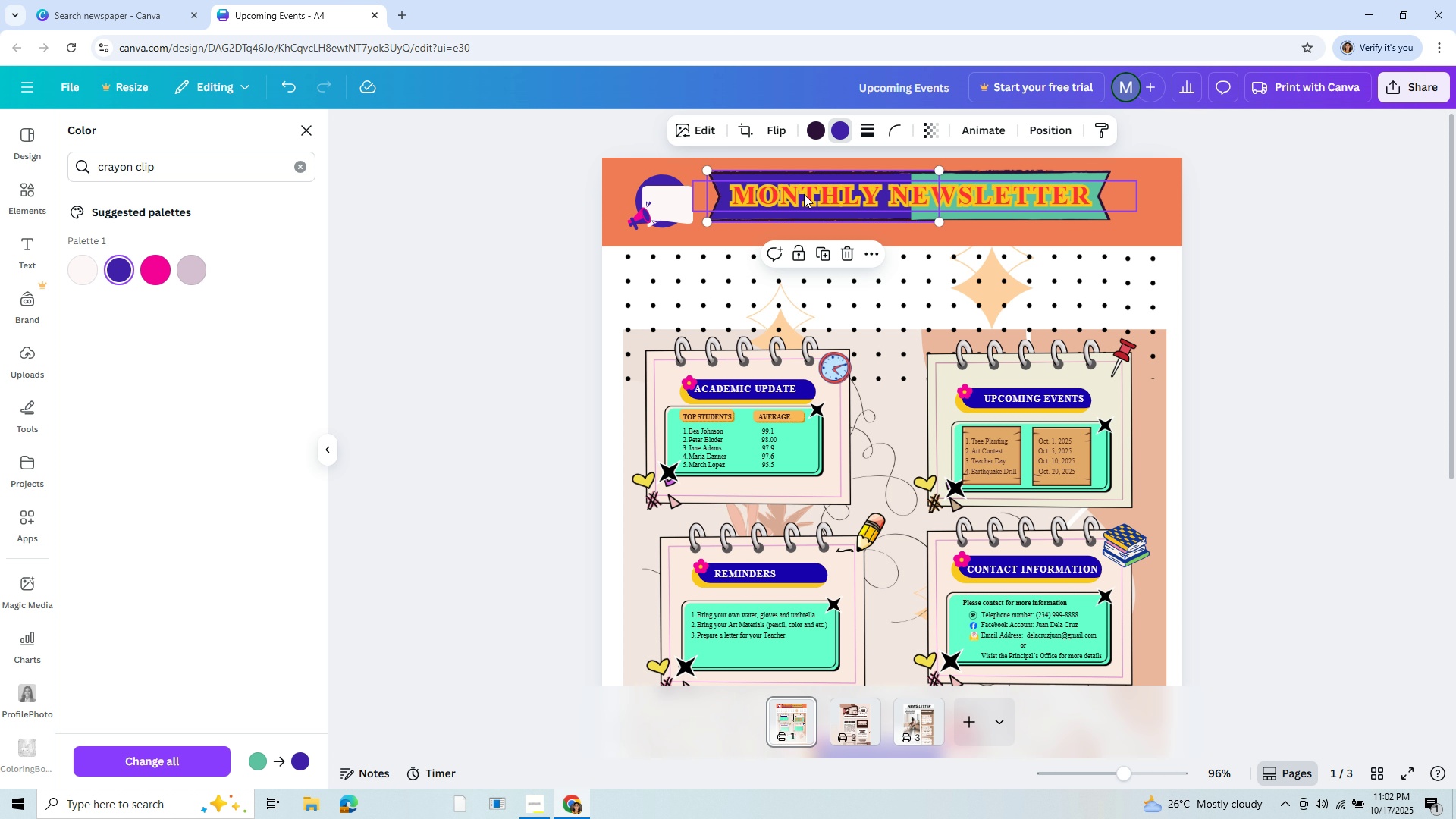 
mouse_move([162, 271])
 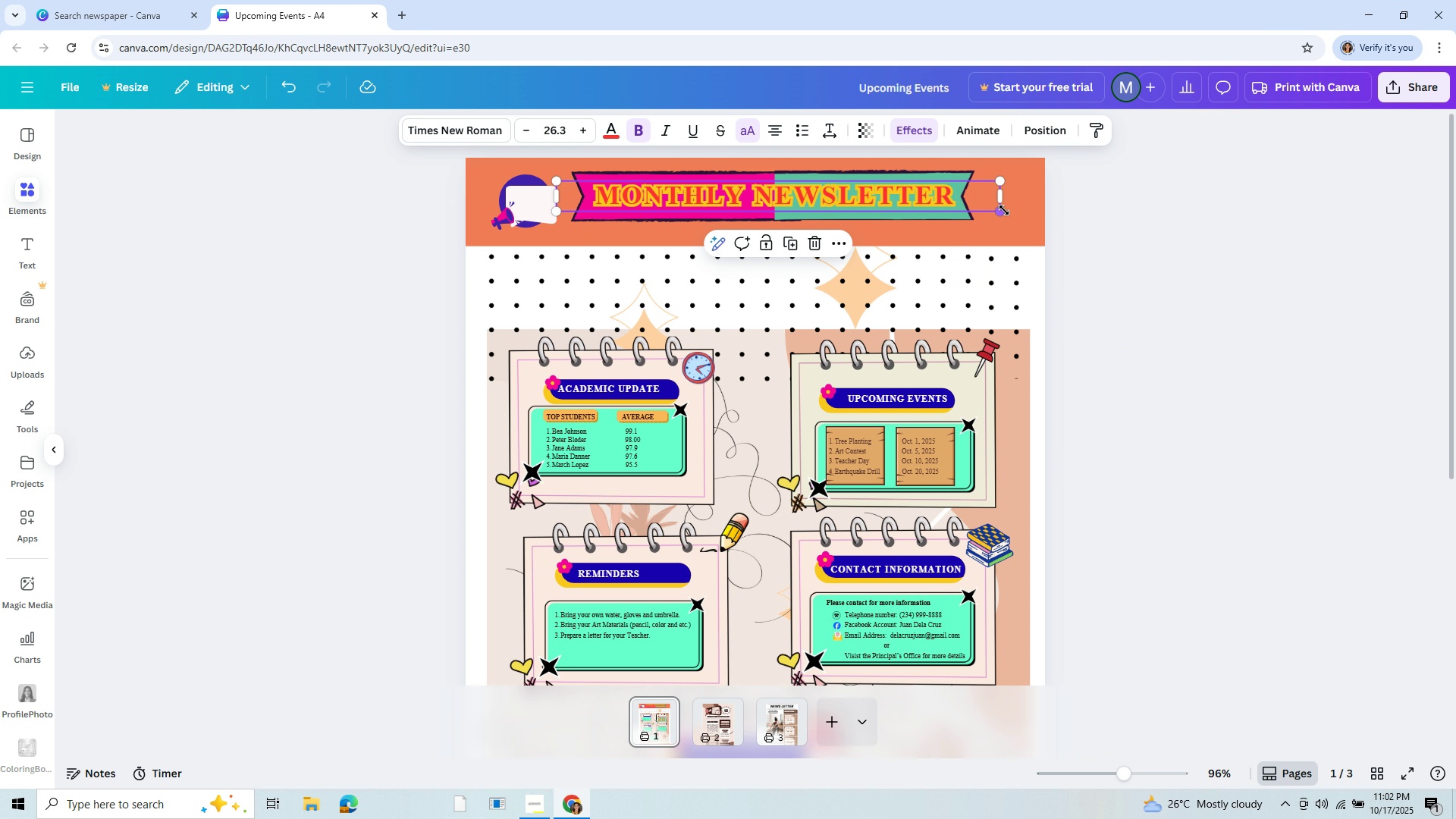 
left_click([1004, 210])
 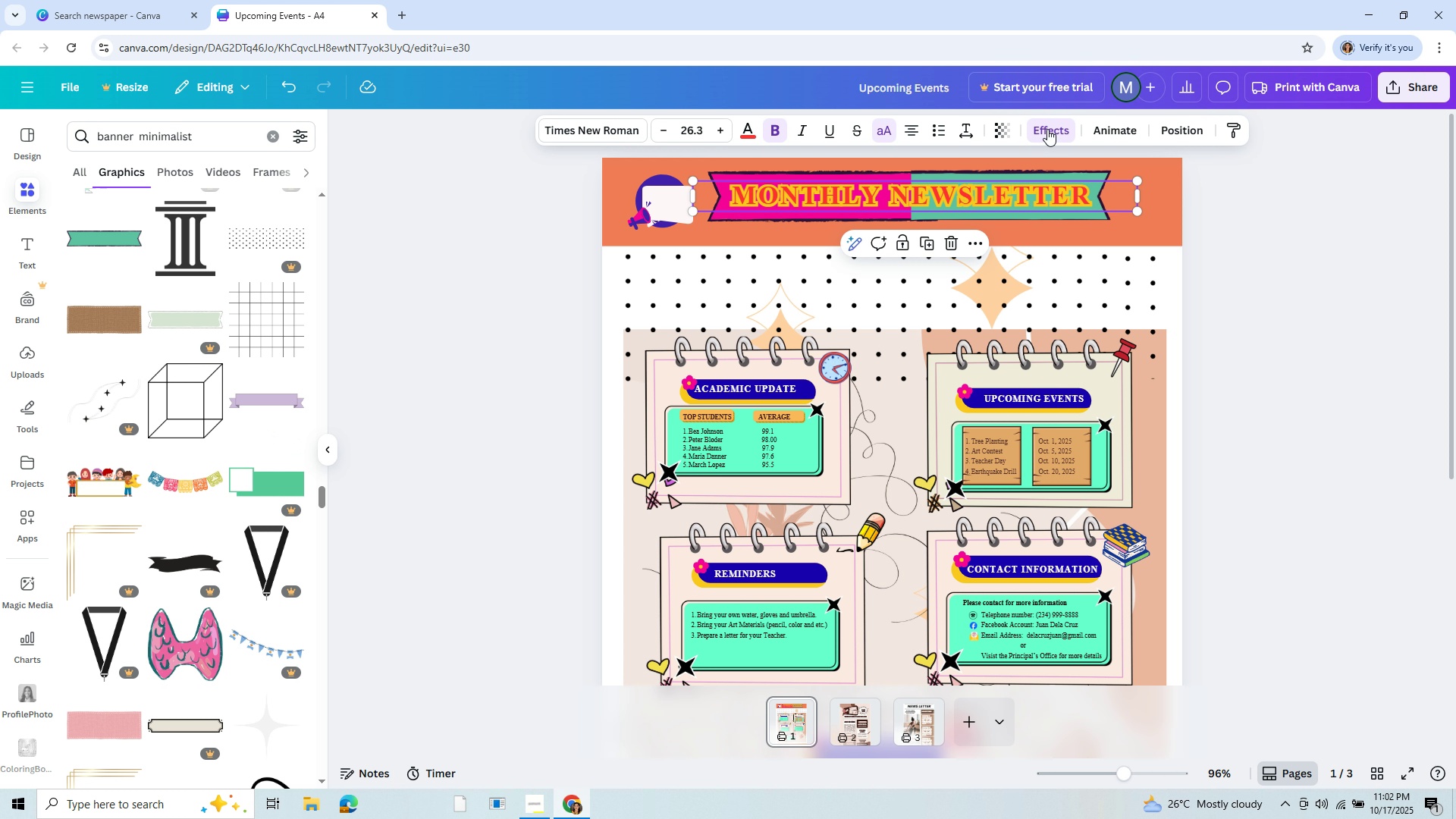 
left_click([1049, 129])
 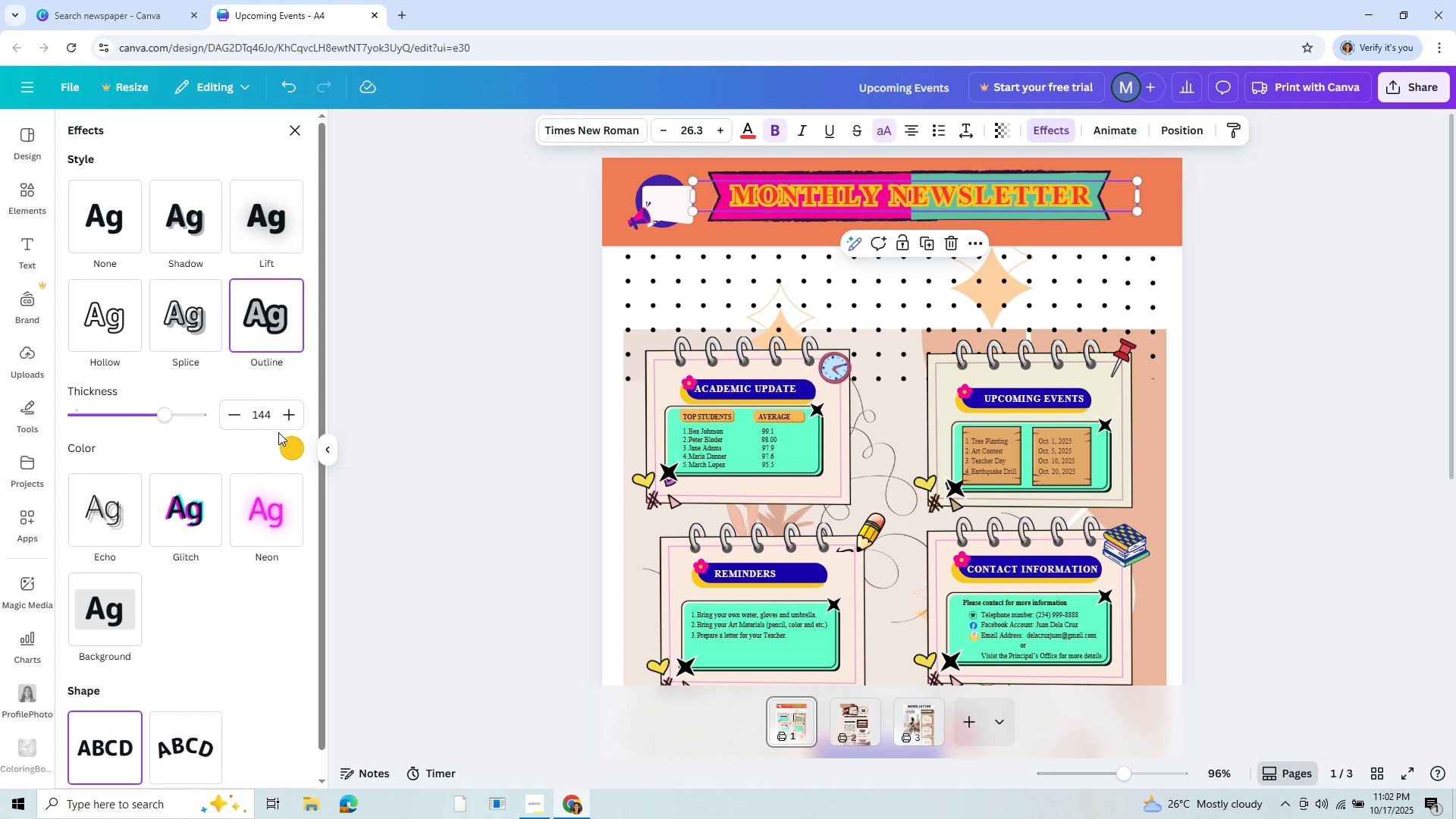 
left_click([280, 448])
 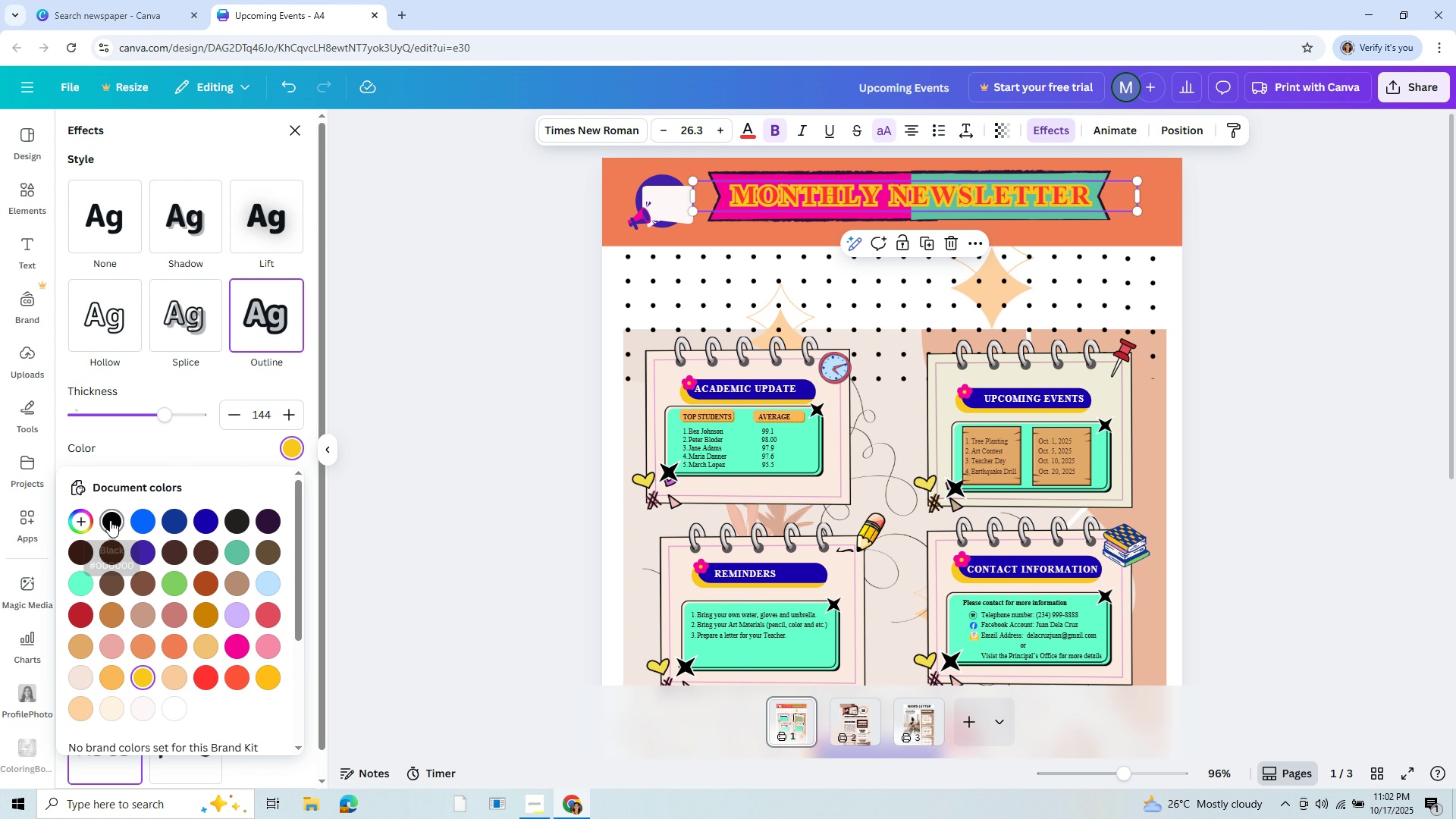 
left_click([110, 520])
 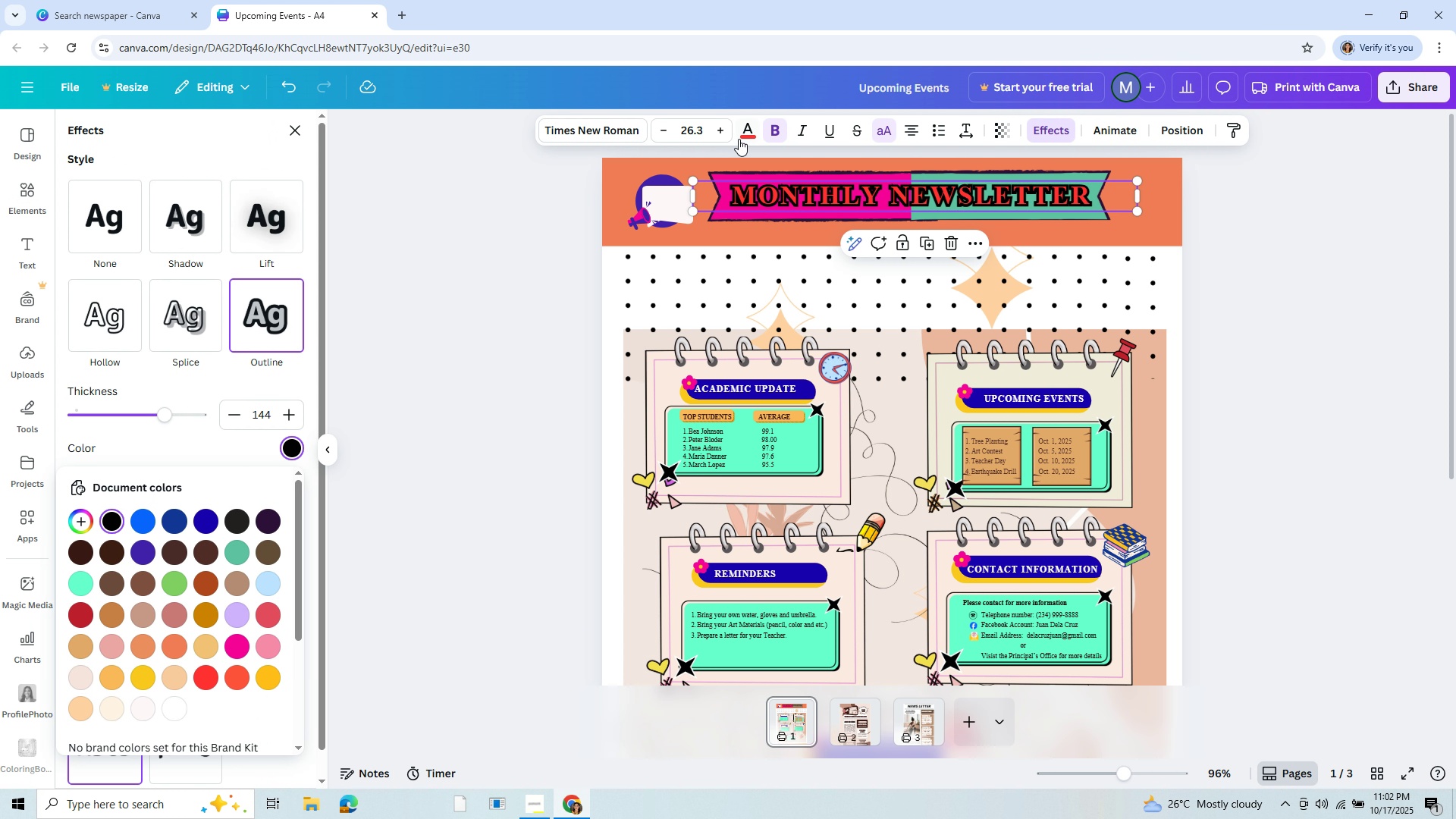 
left_click([746, 134])
 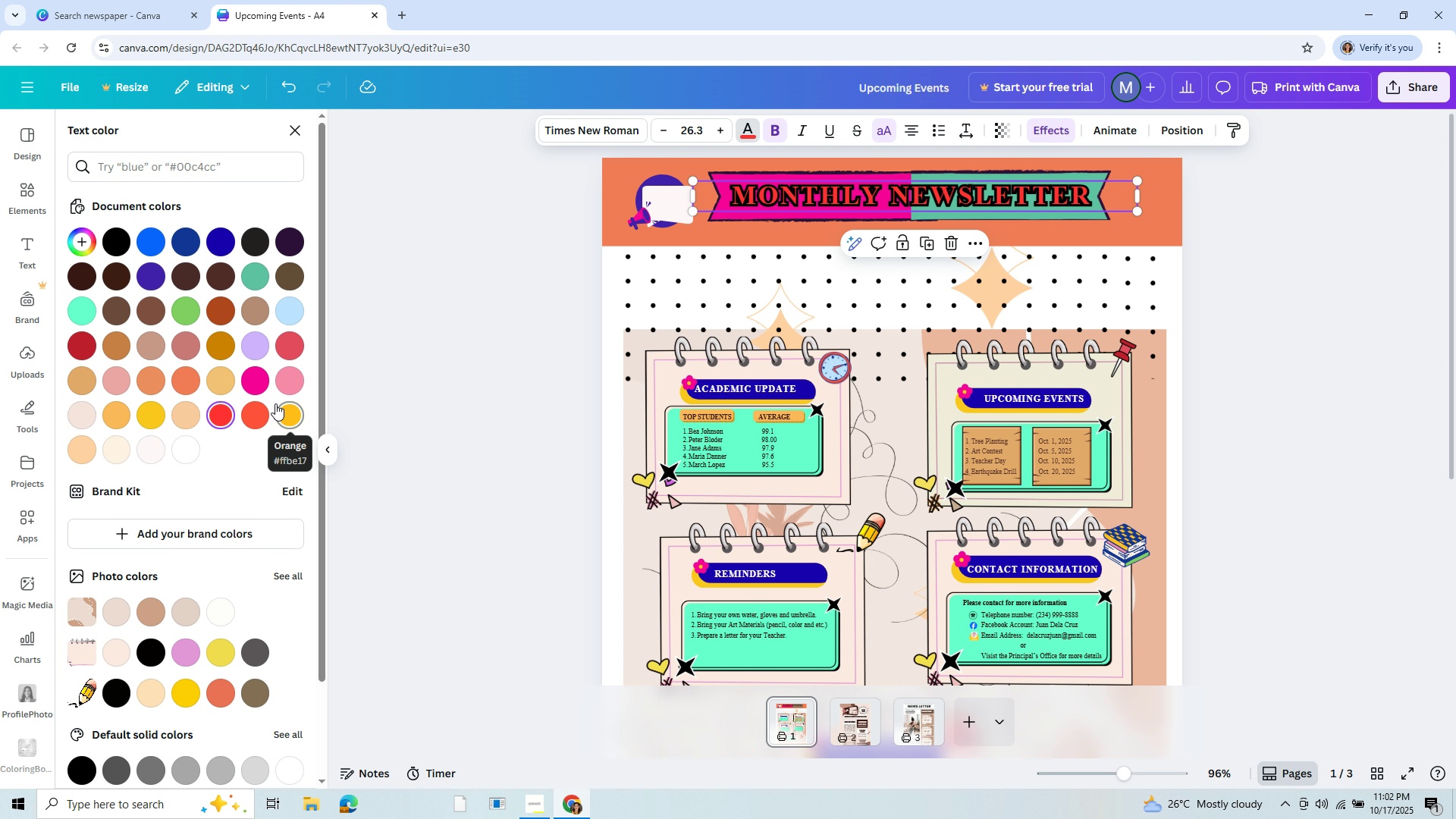 
left_click([275, 403])
 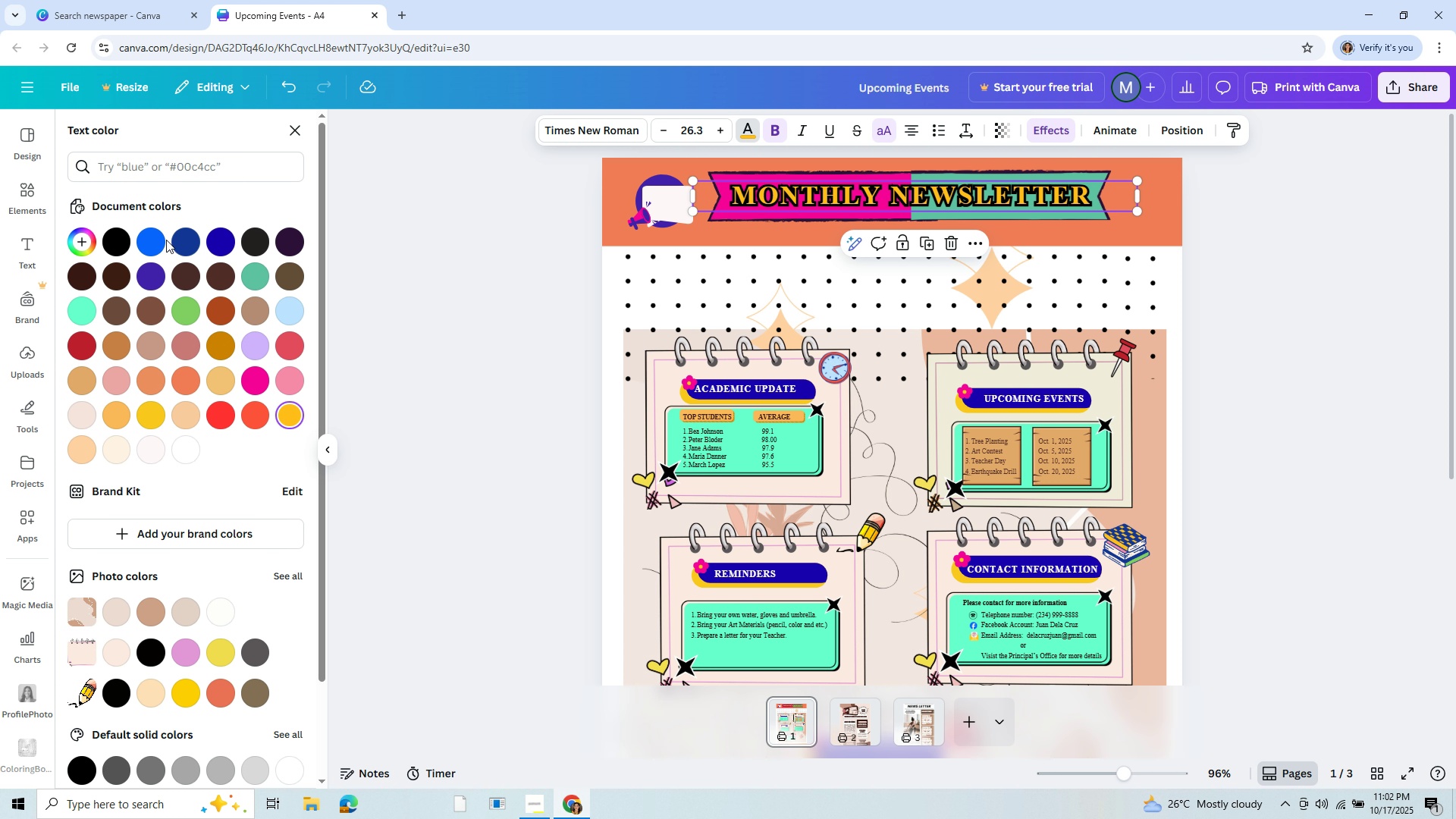 
left_click([149, 236])
 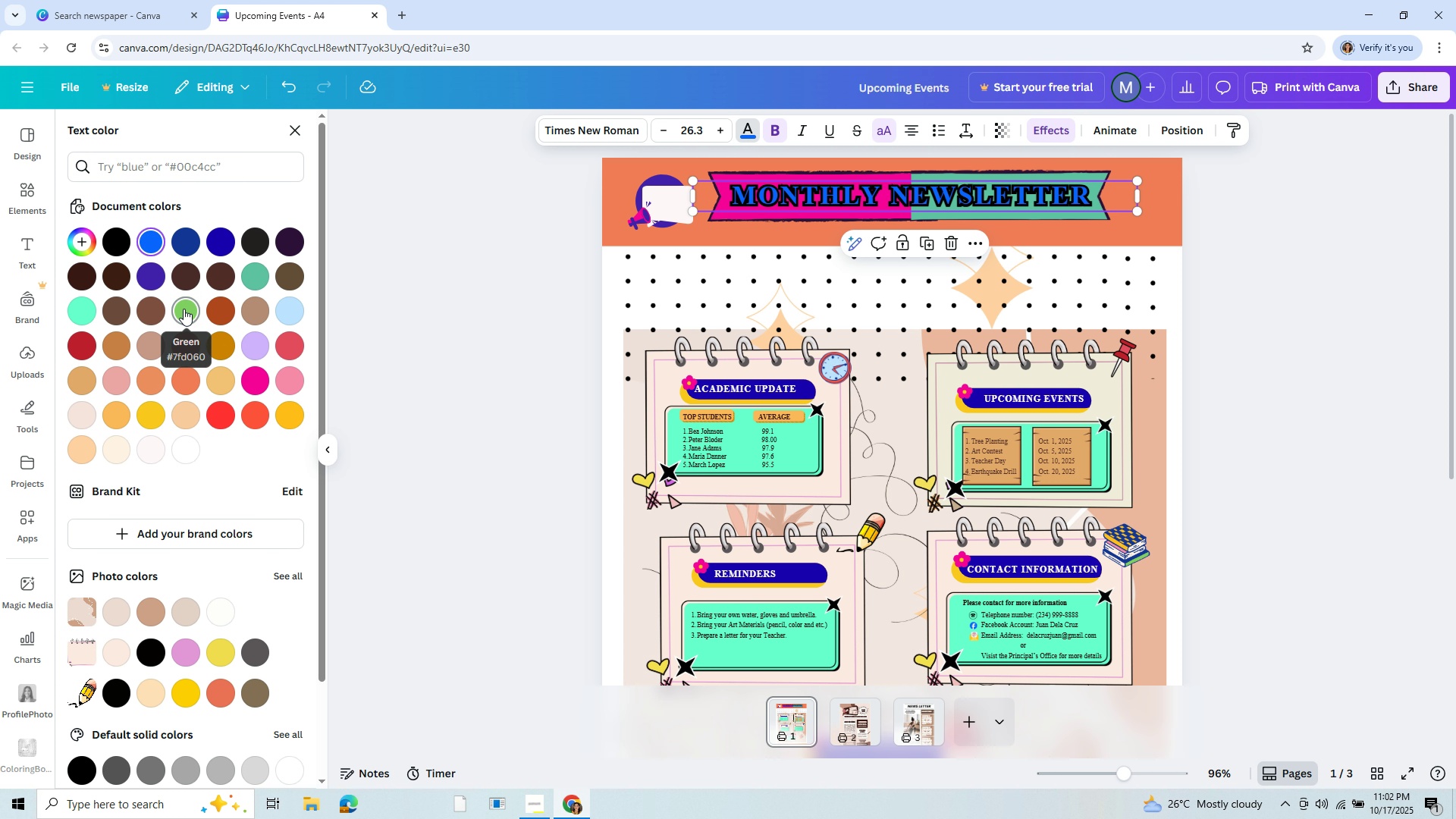 
left_click([184, 309])
 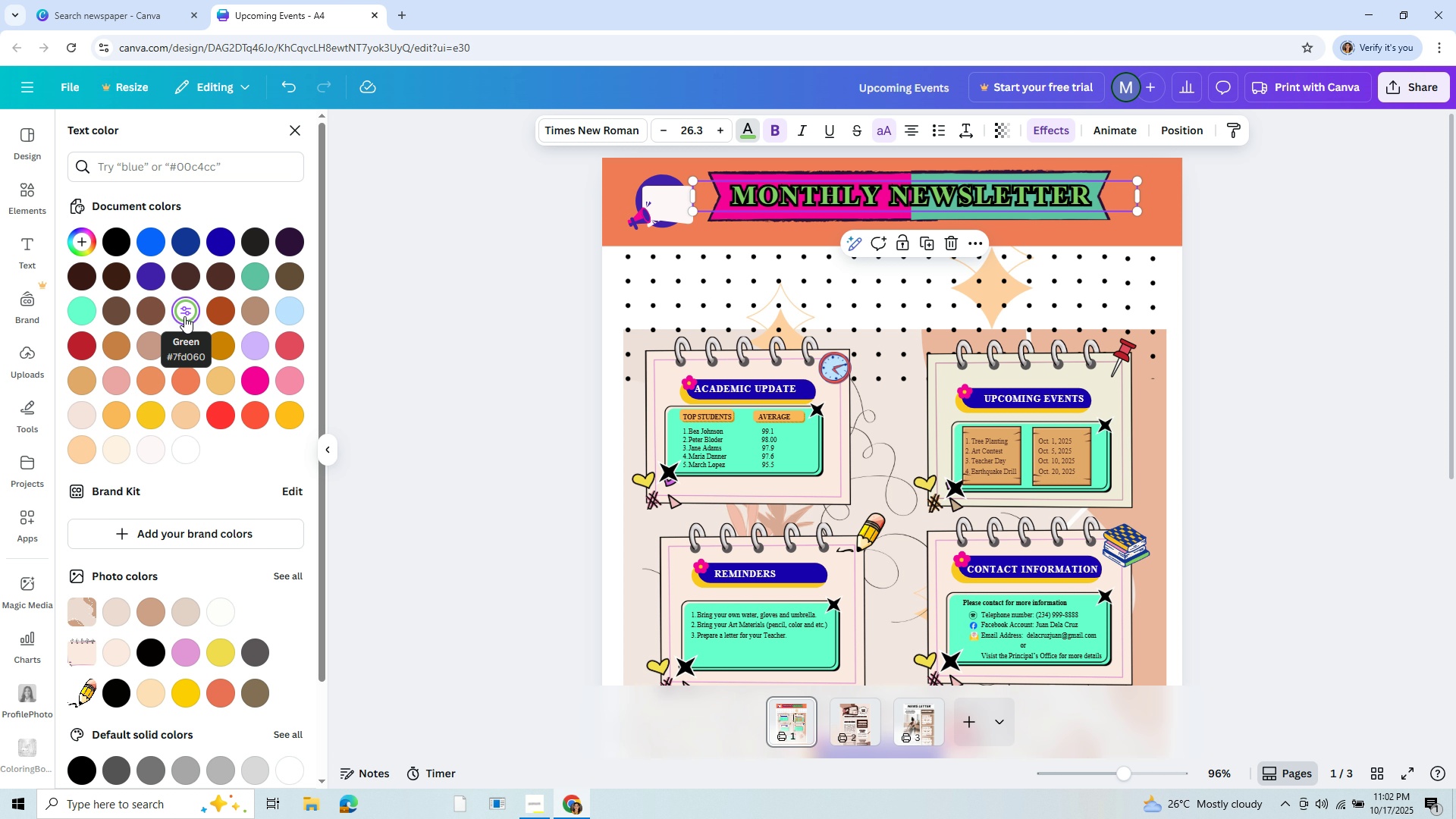 
left_click([218, 337])
 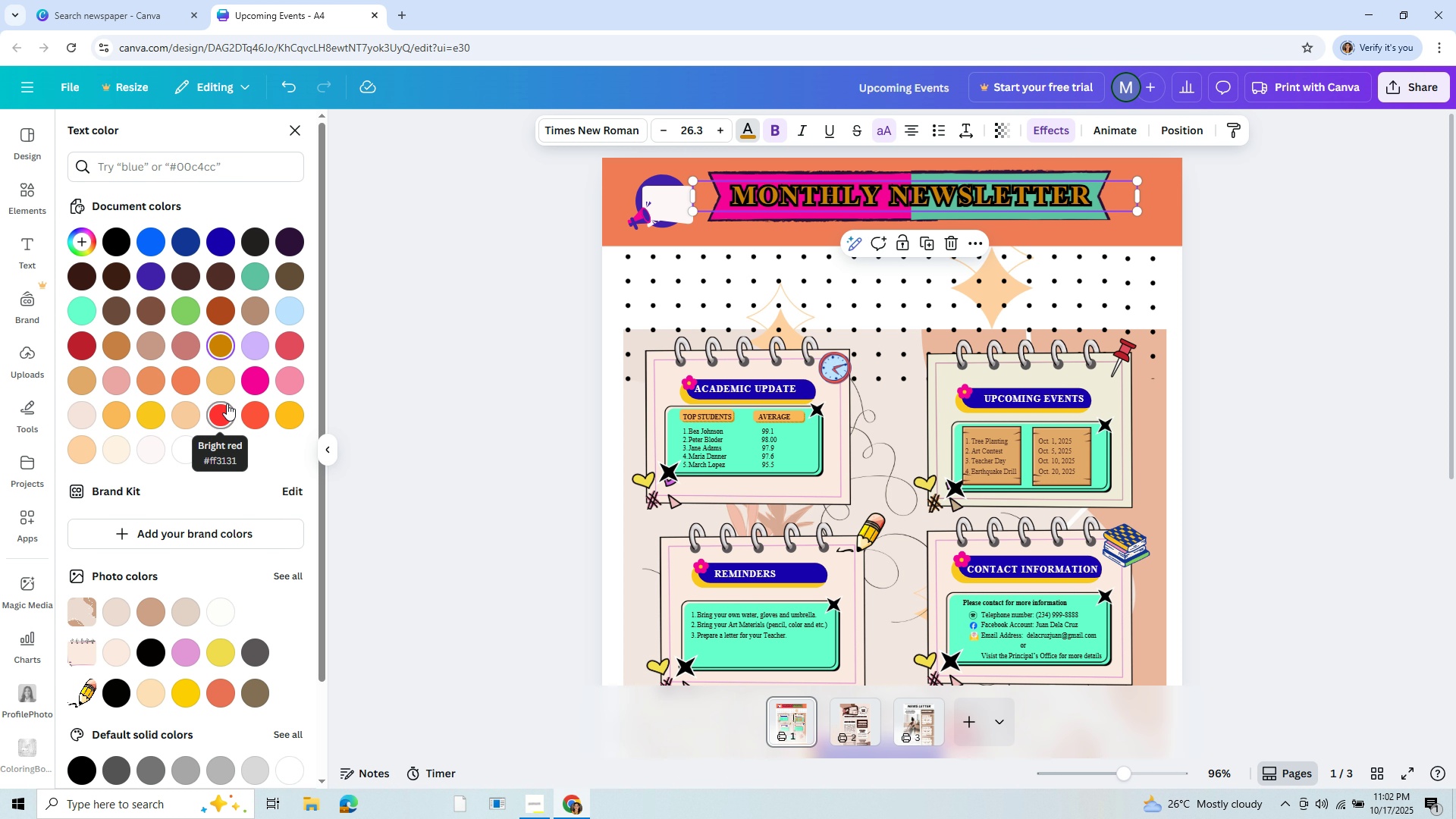 
left_click([227, 403])
 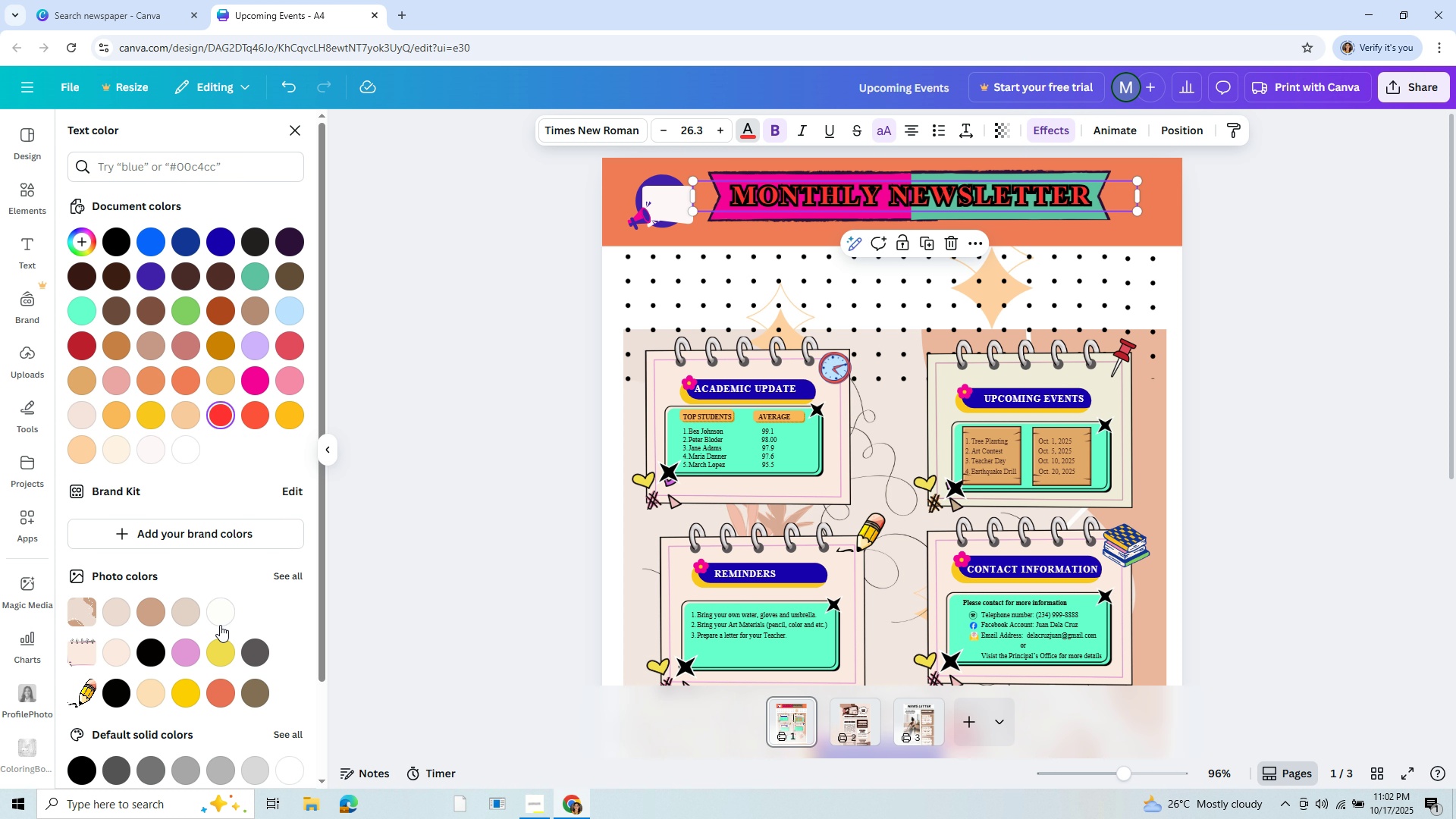 
left_click([221, 623])
 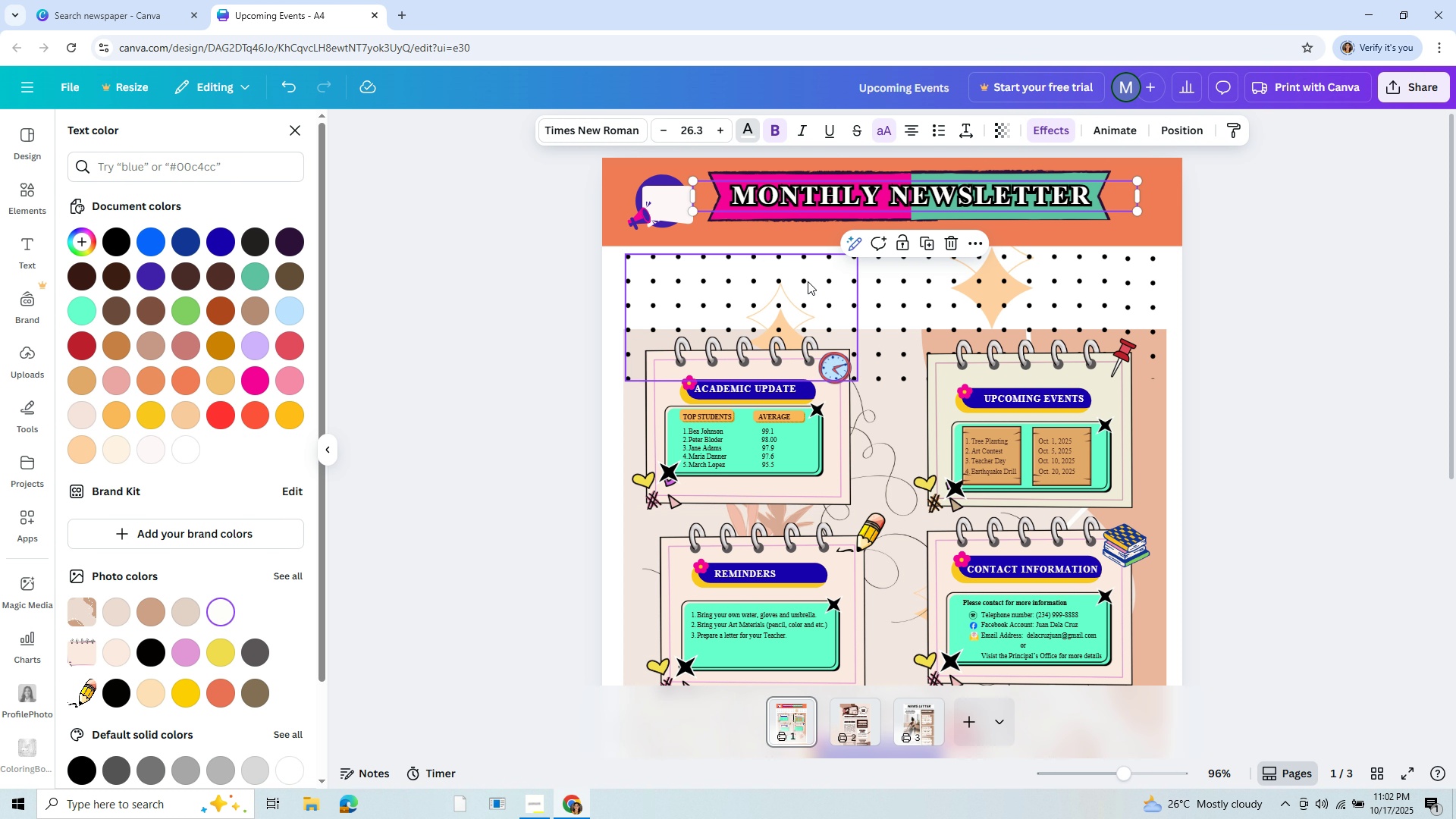 
wait(8.66)
 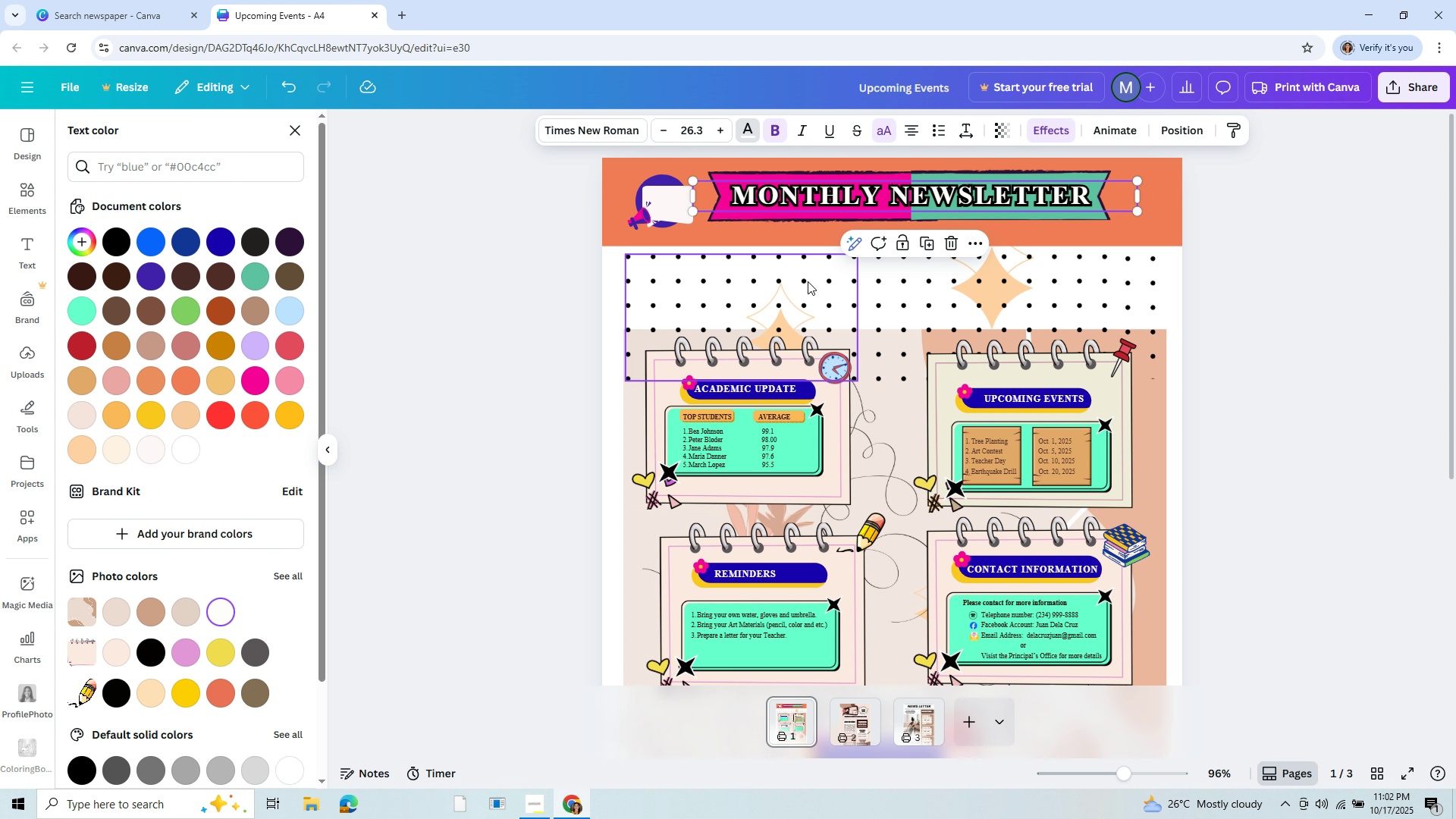 
left_click([1050, 135])
 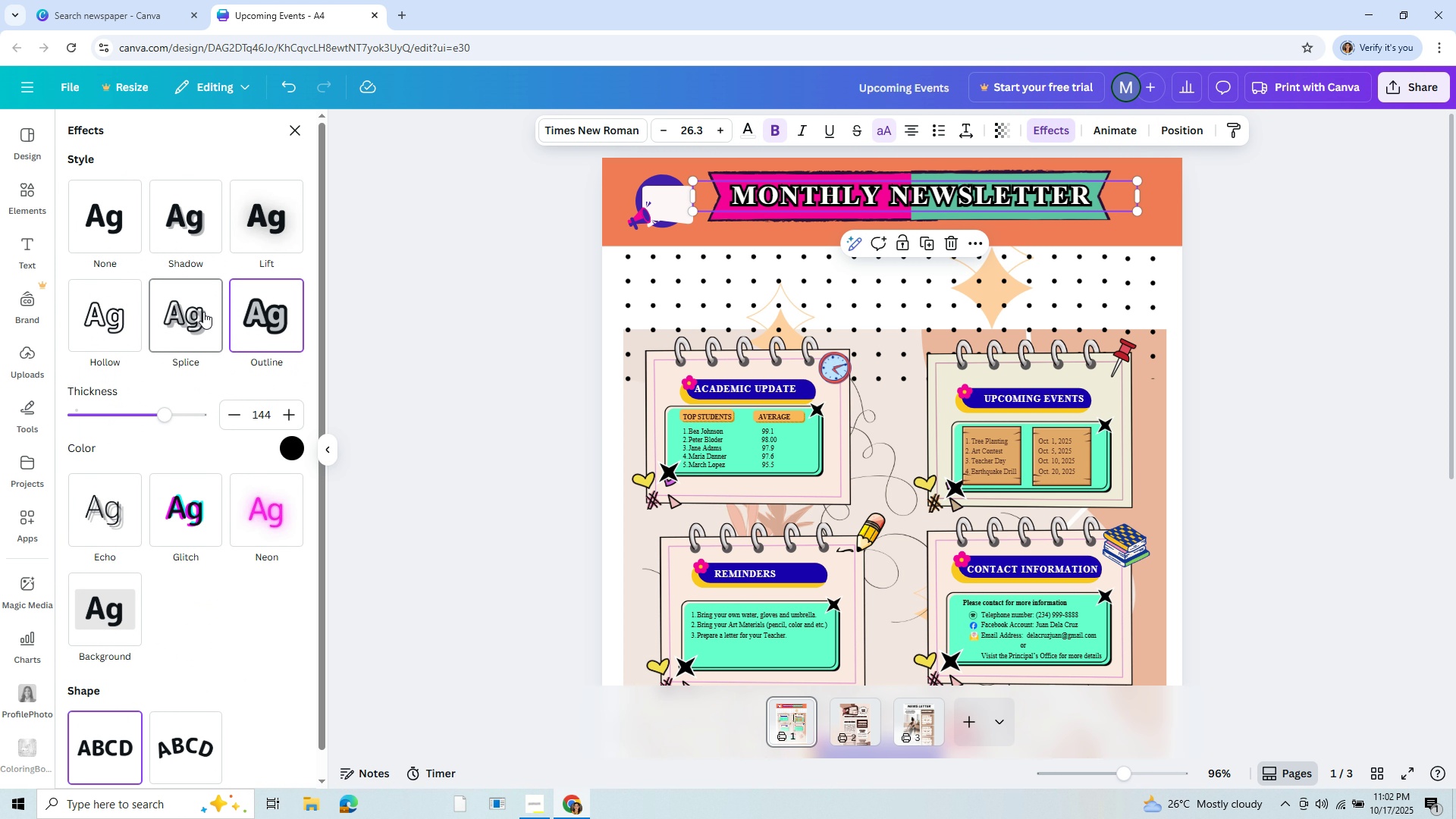 
left_click([203, 312])
 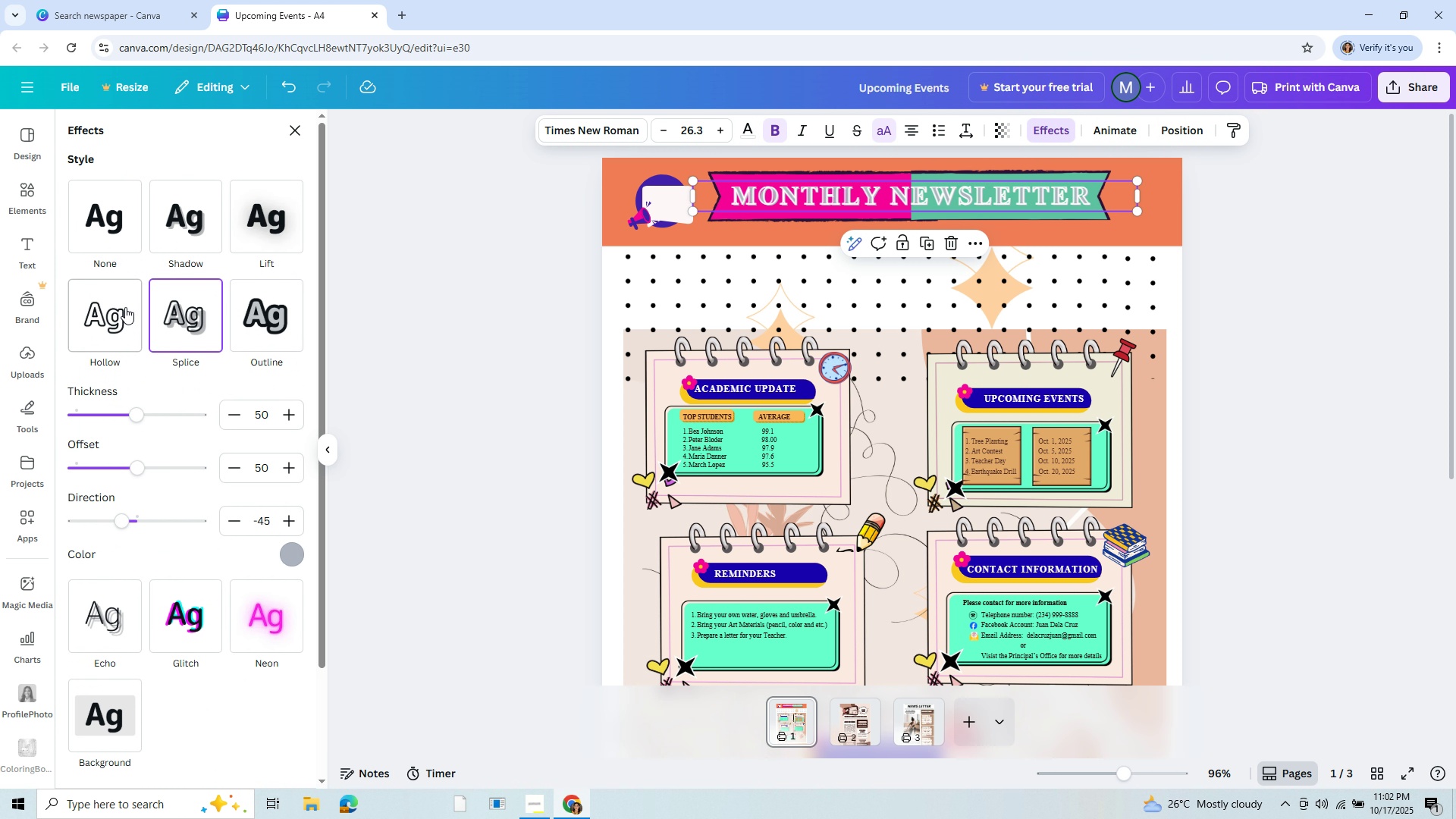 
left_click([125, 307])
 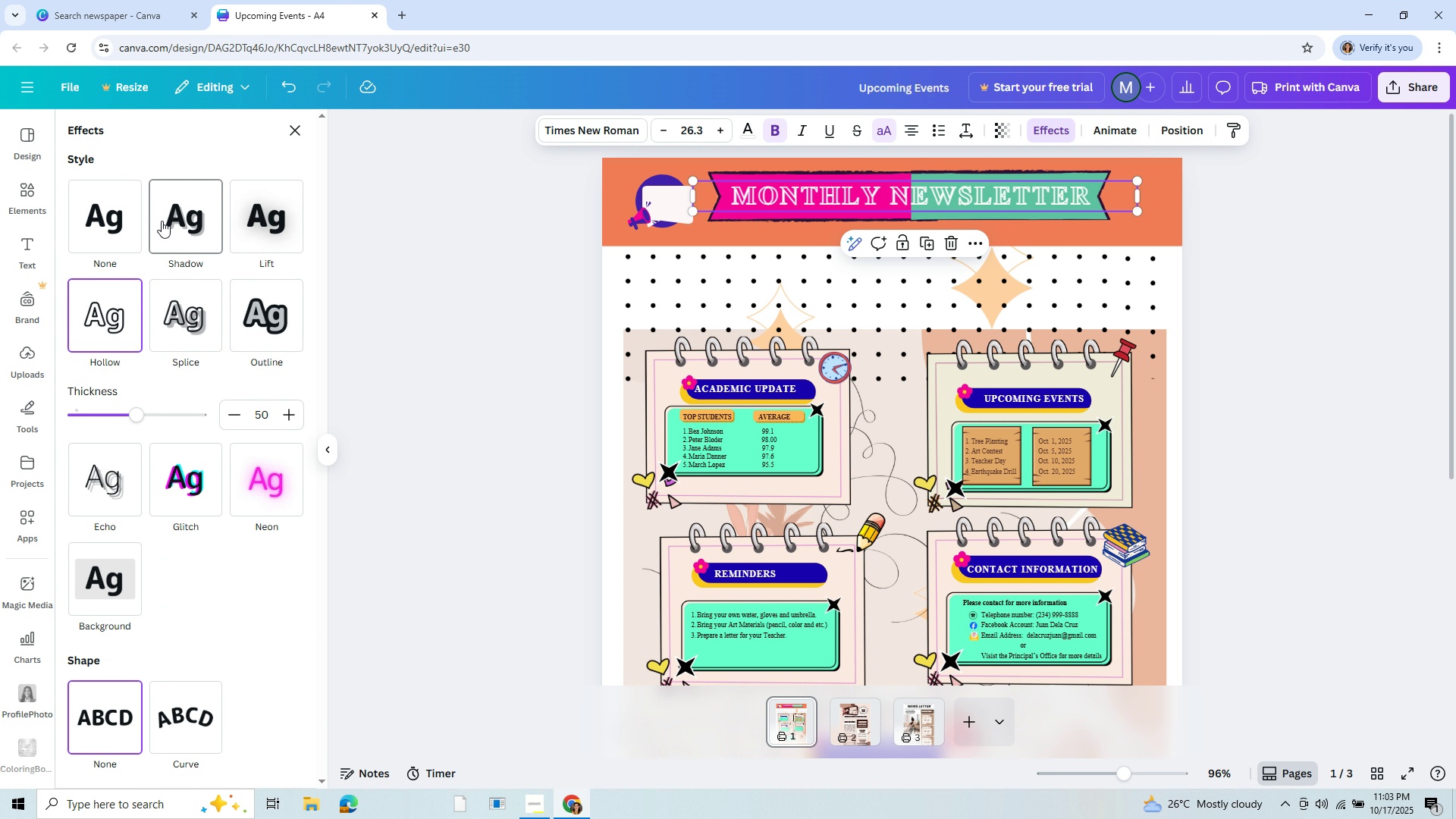 
left_click([118, 226])
 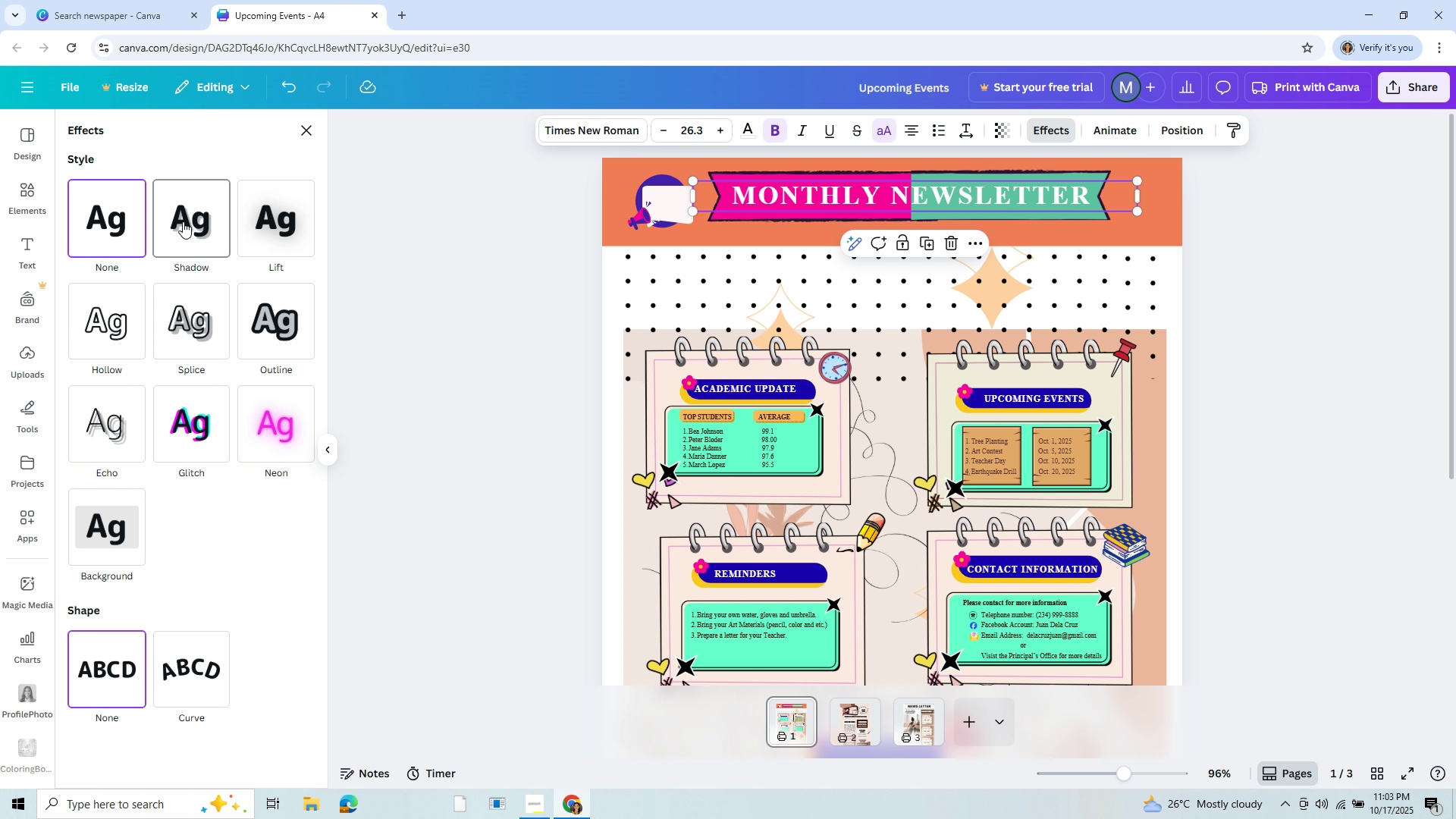 
left_click([188, 221])
 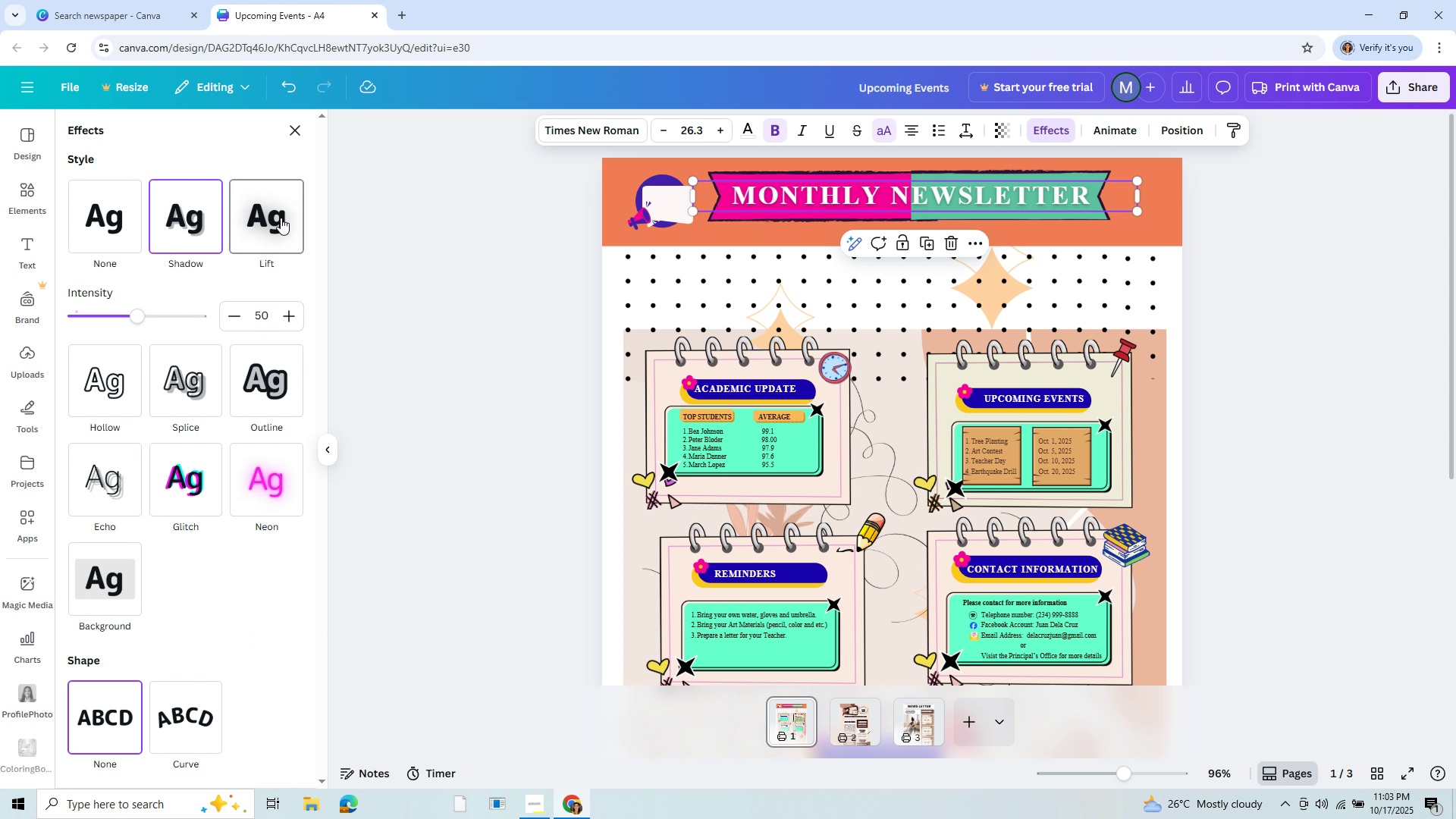 
left_click([281, 218])
 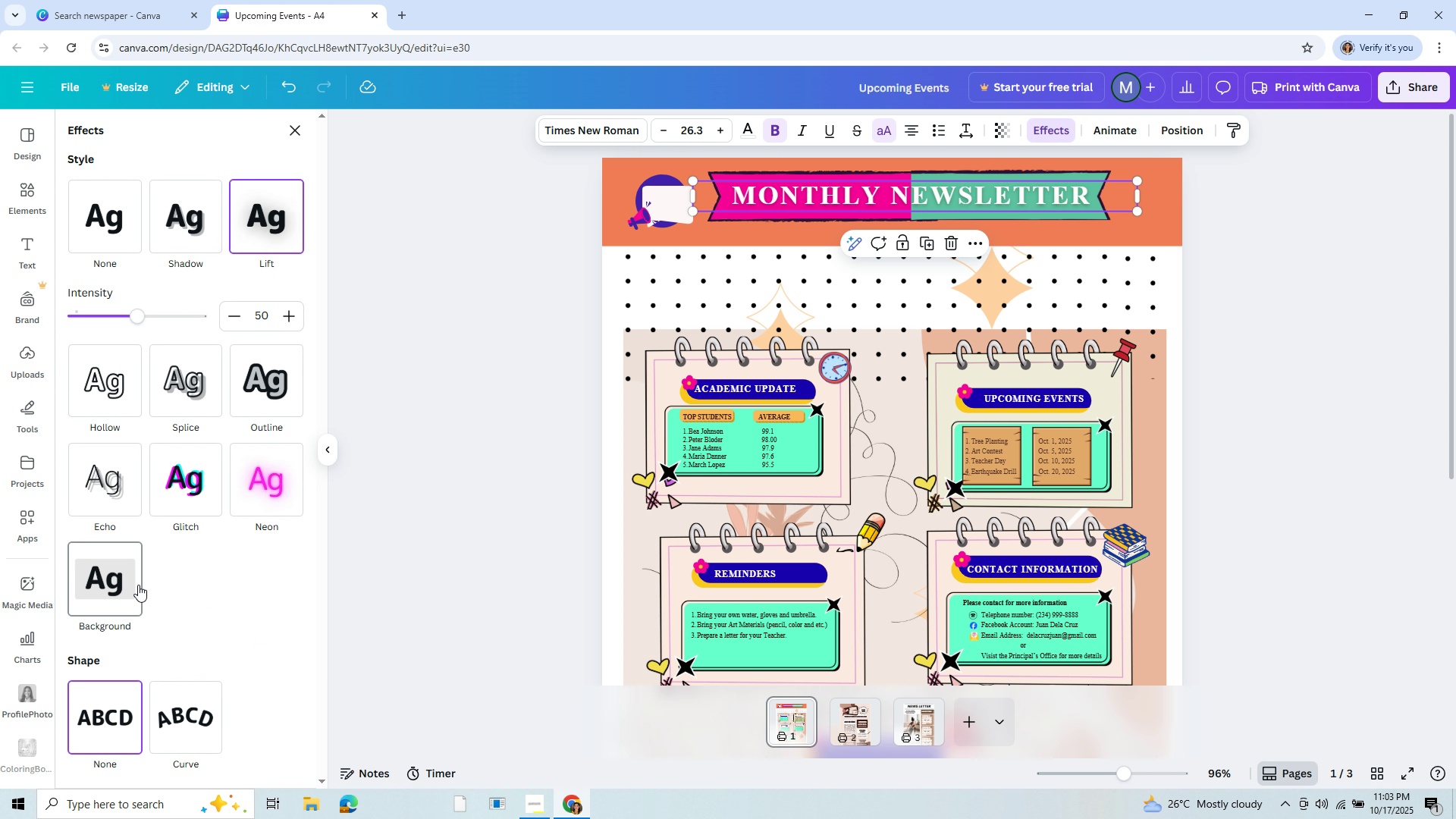 
left_click([103, 594])
 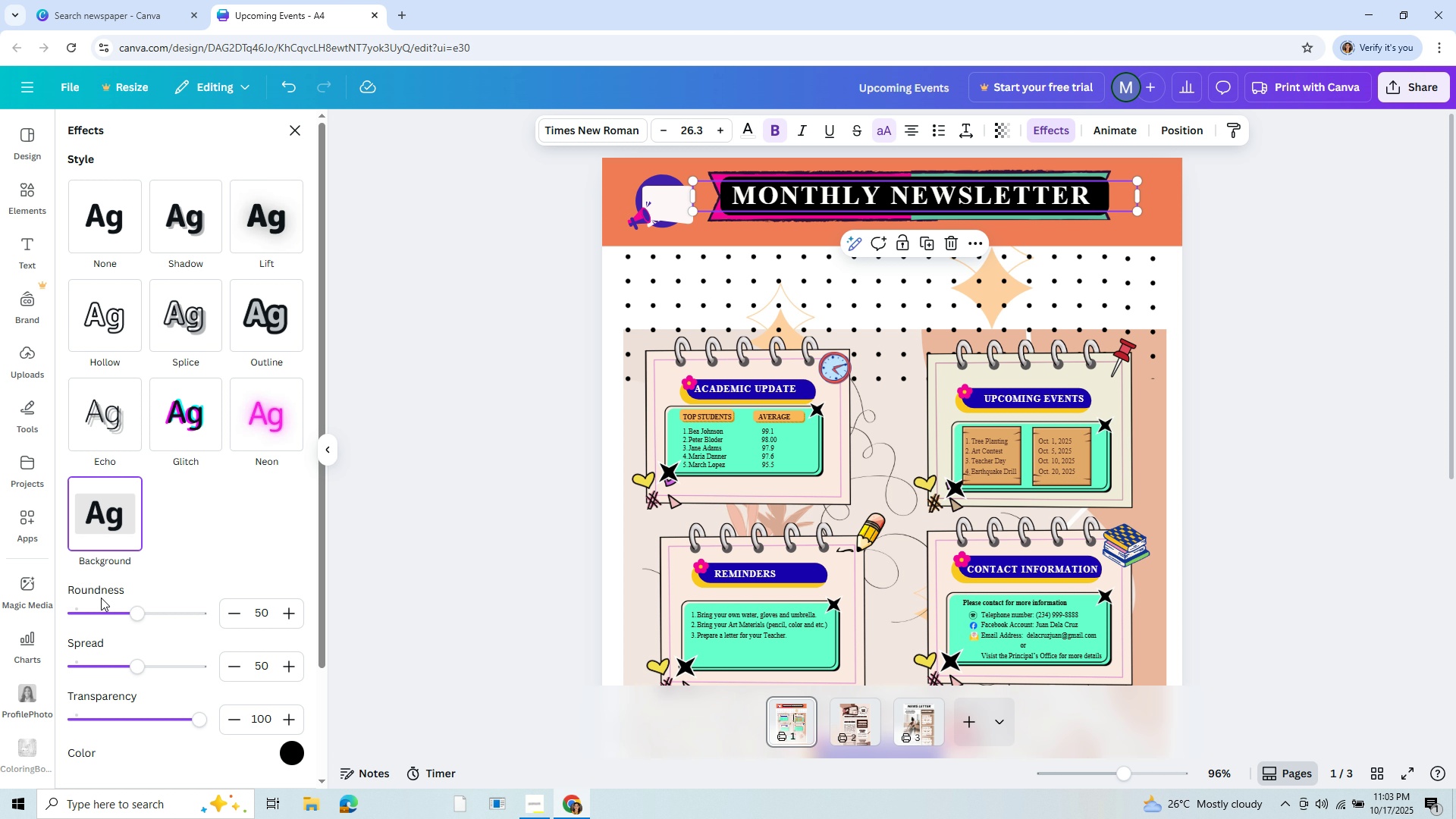 
wait(10.23)
 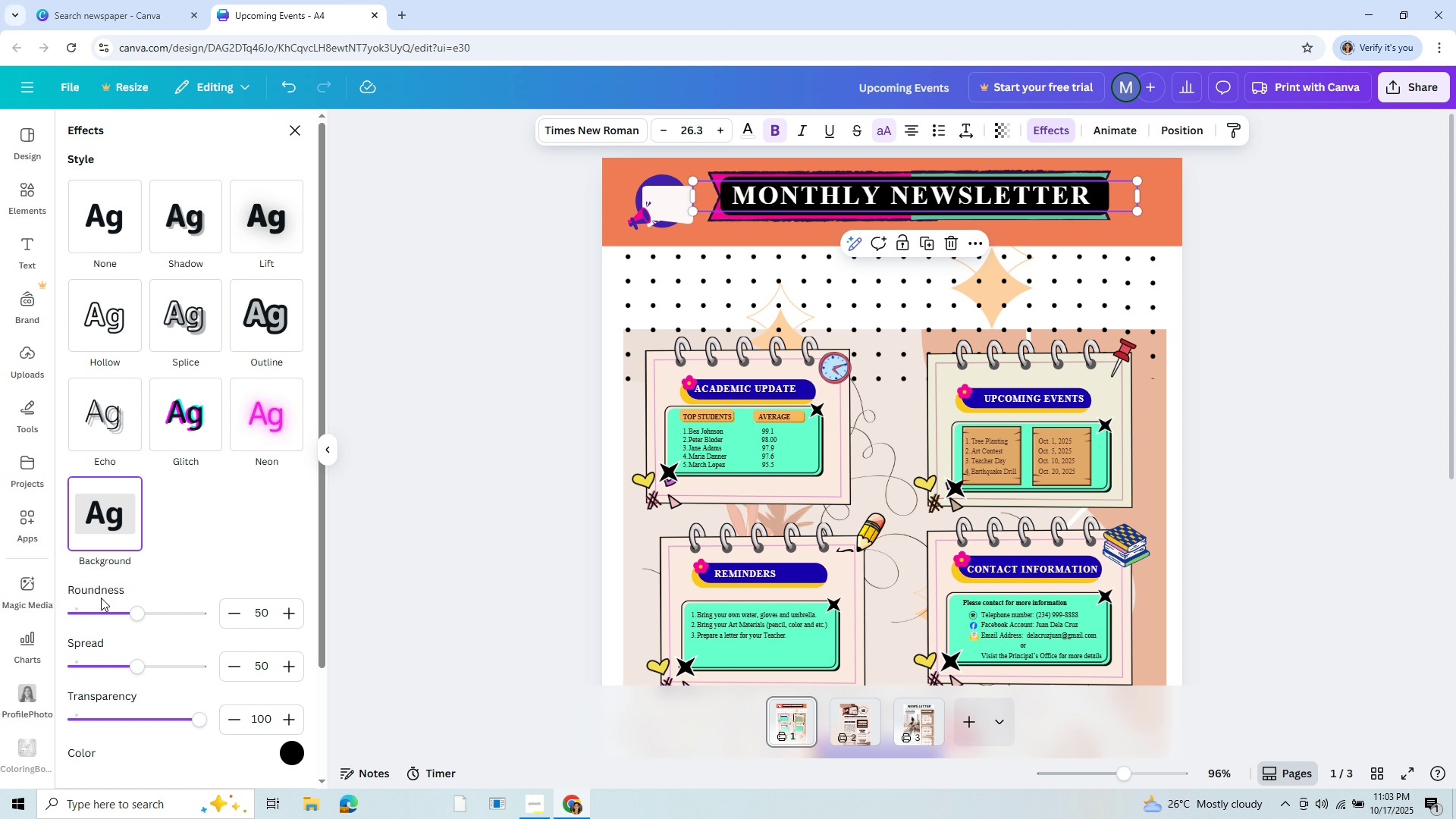 
mouse_move([285, 737])
 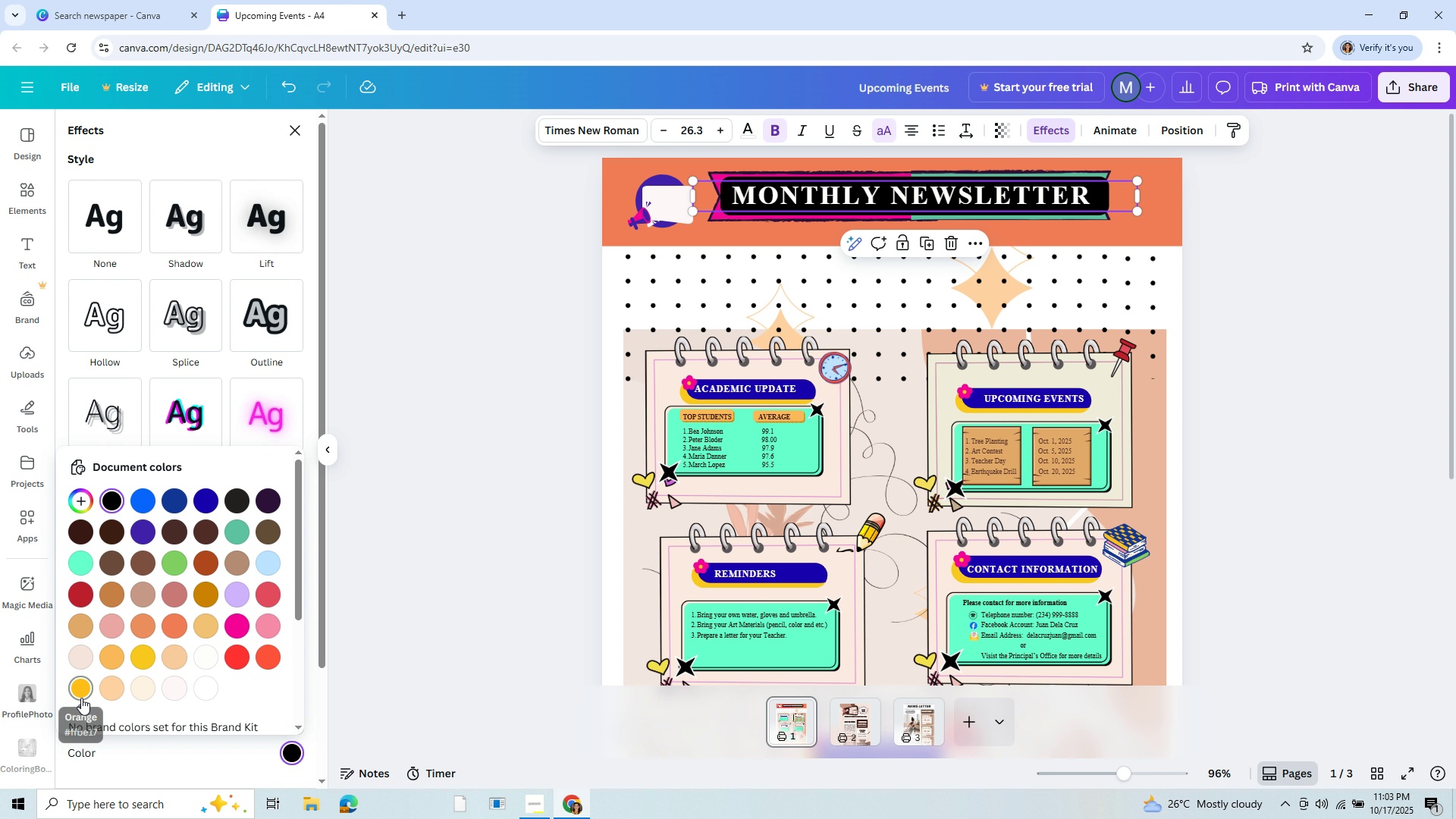 
left_click([81, 698])
 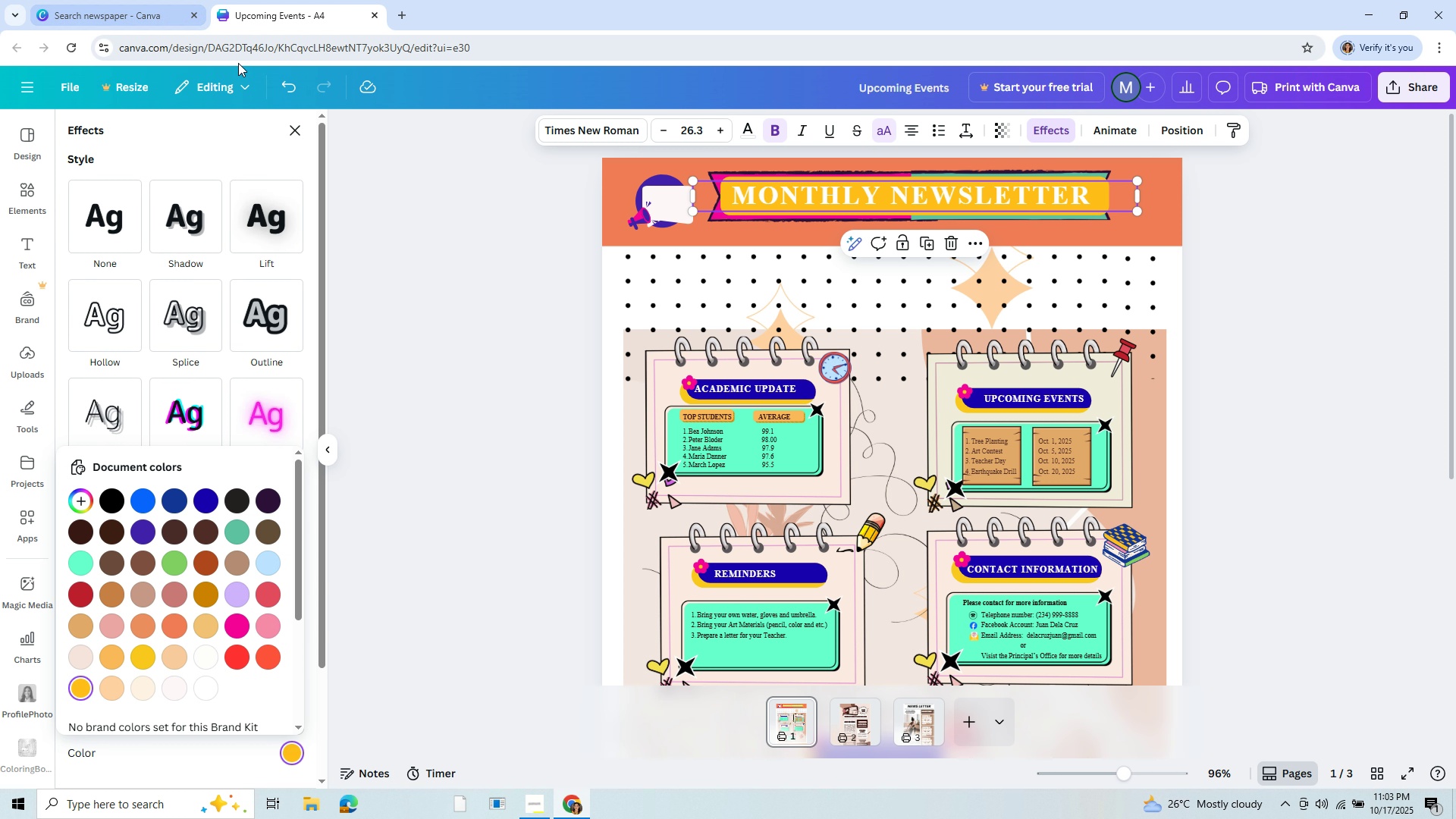 
left_click([281, 83])
 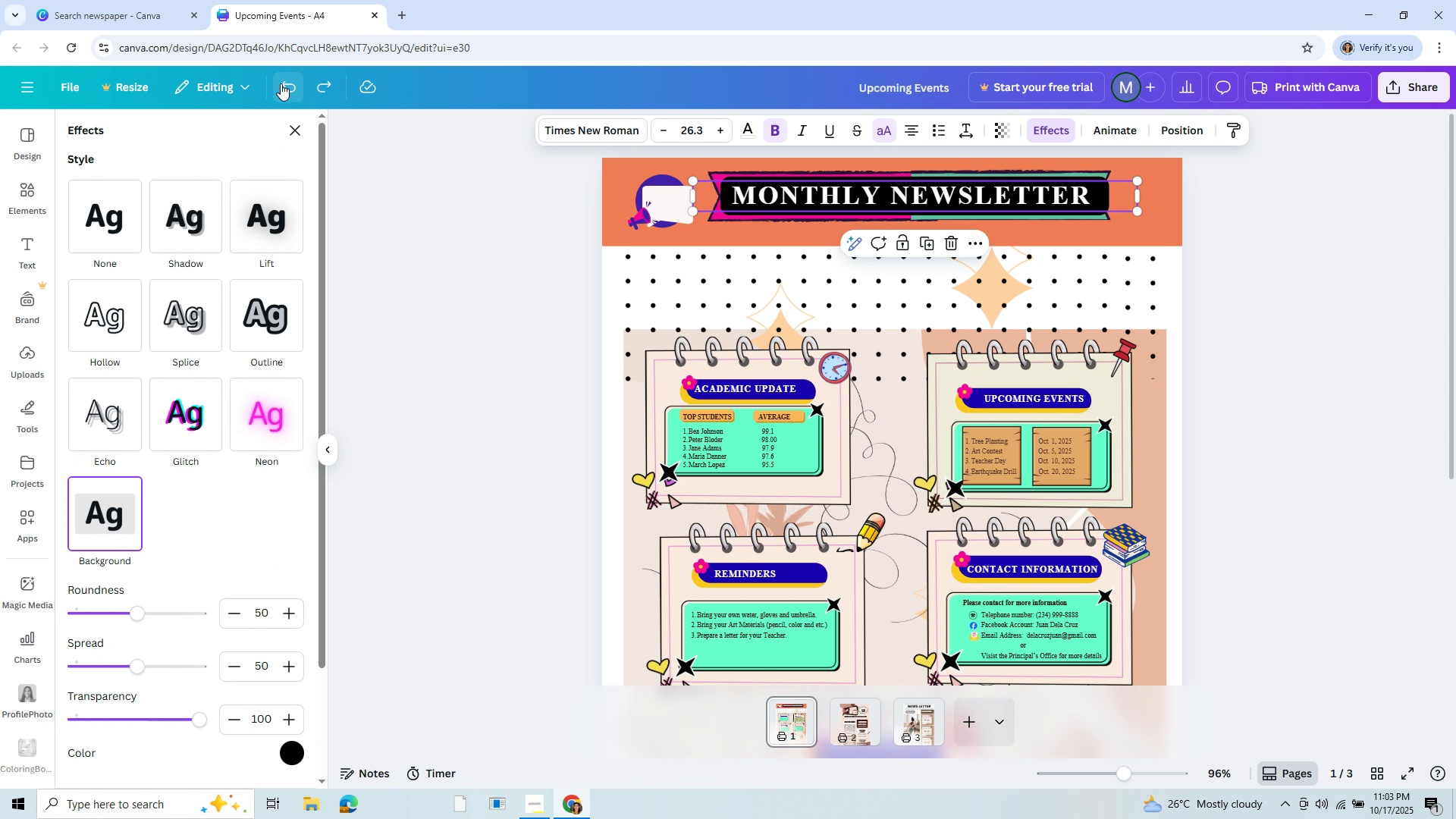 
left_click([281, 83])
 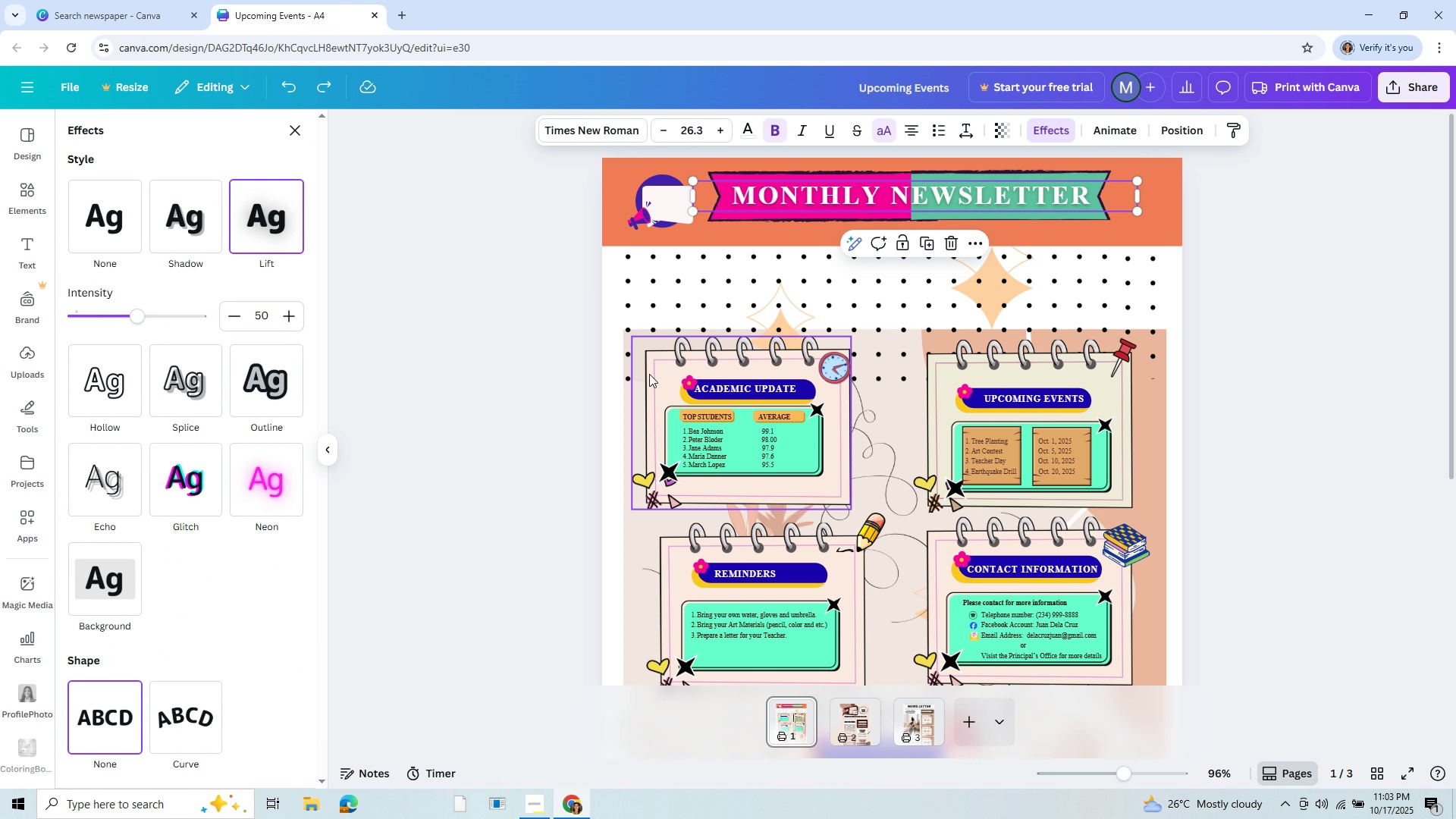 
wait(8.22)
 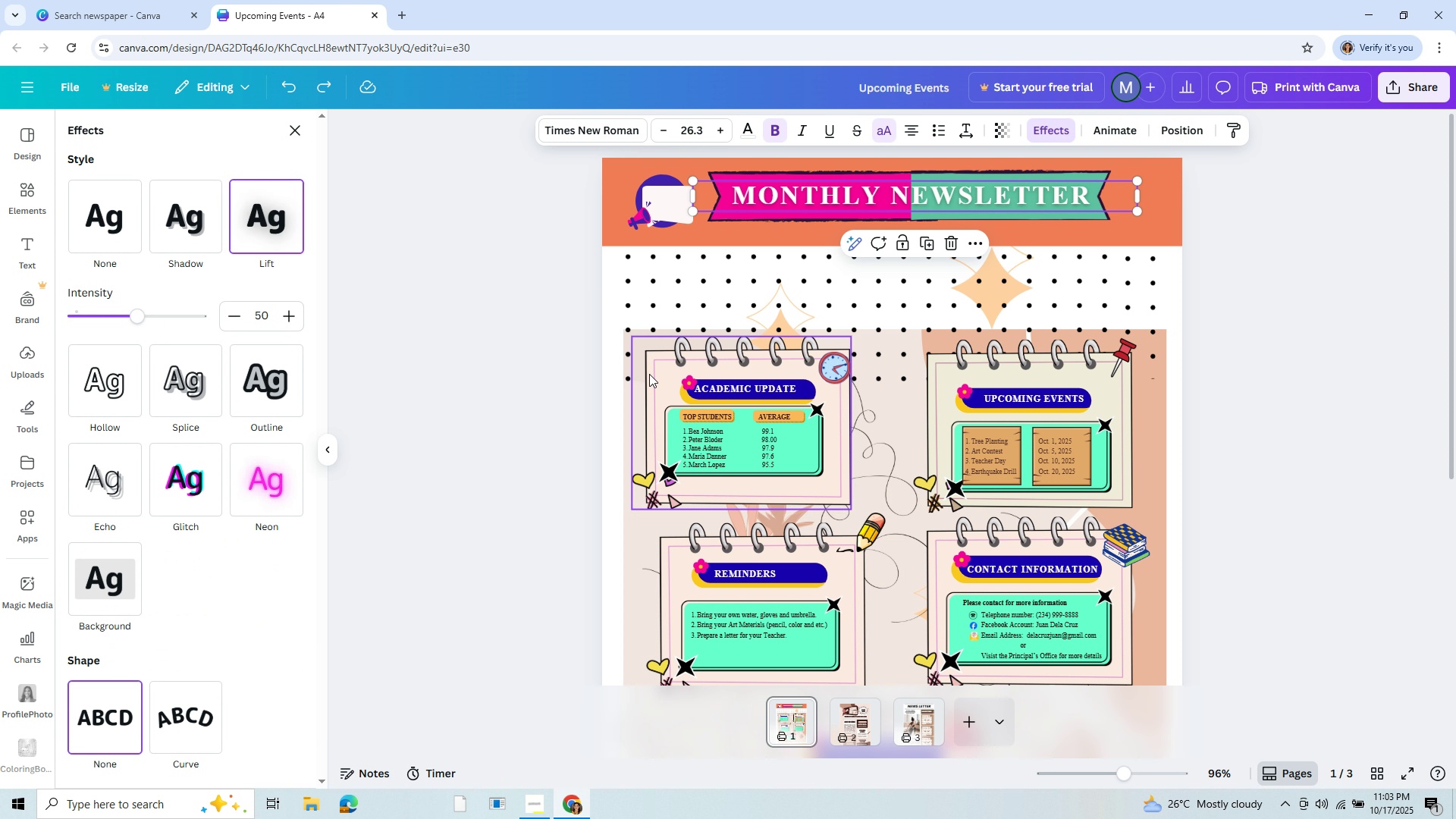 
left_click([250, 373])
 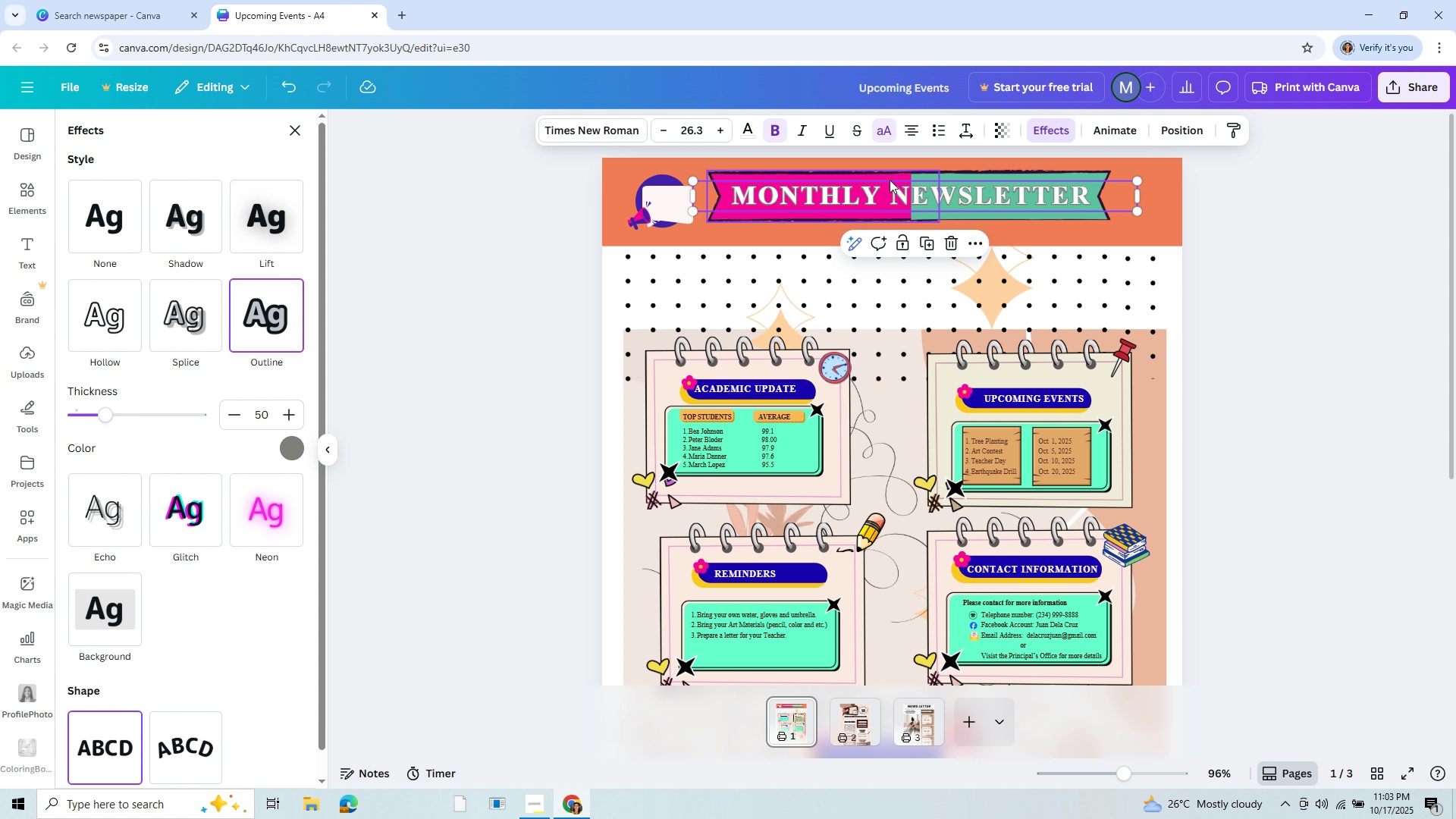 
wait(9.6)
 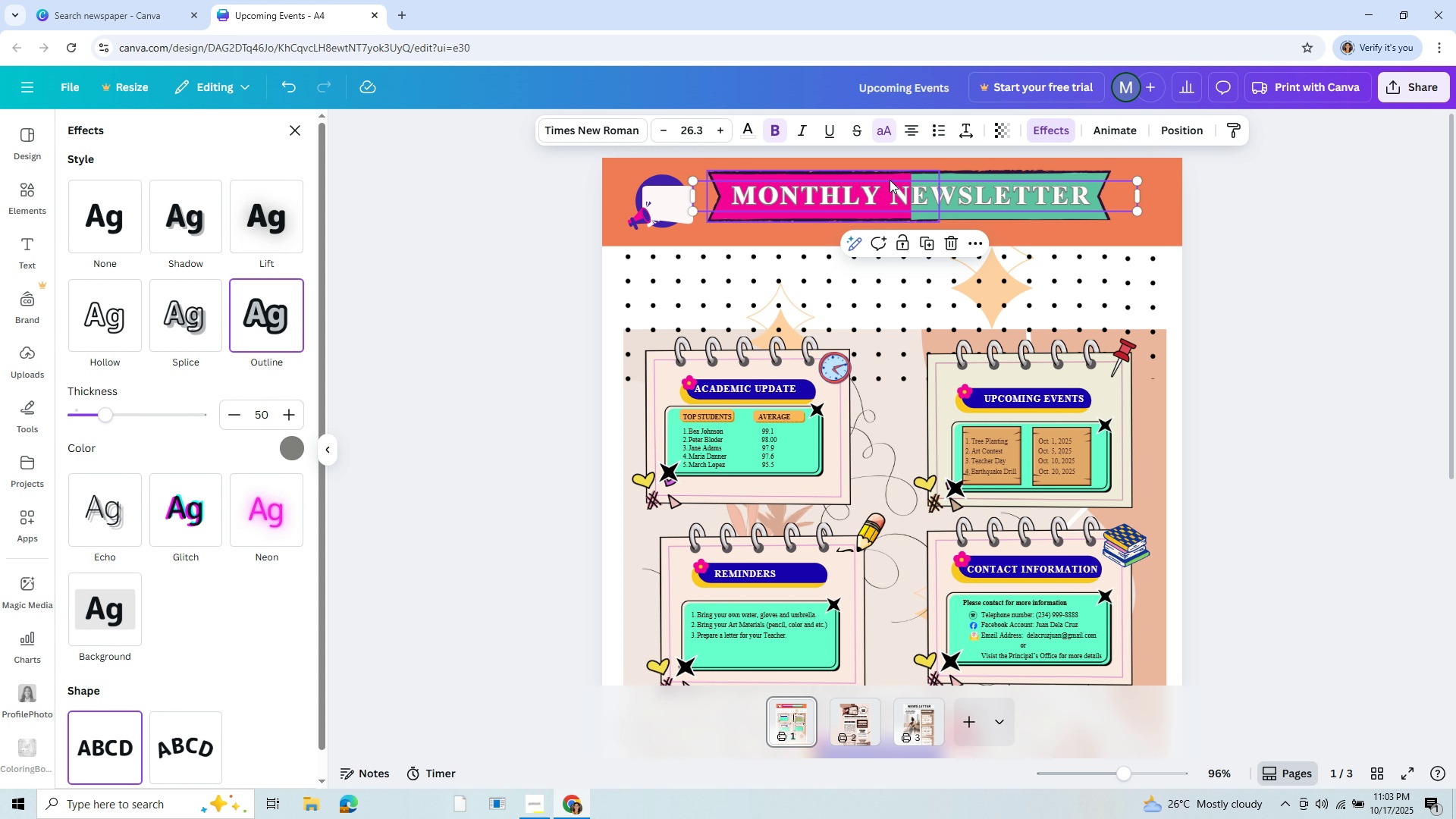 
left_click([1088, 218])
 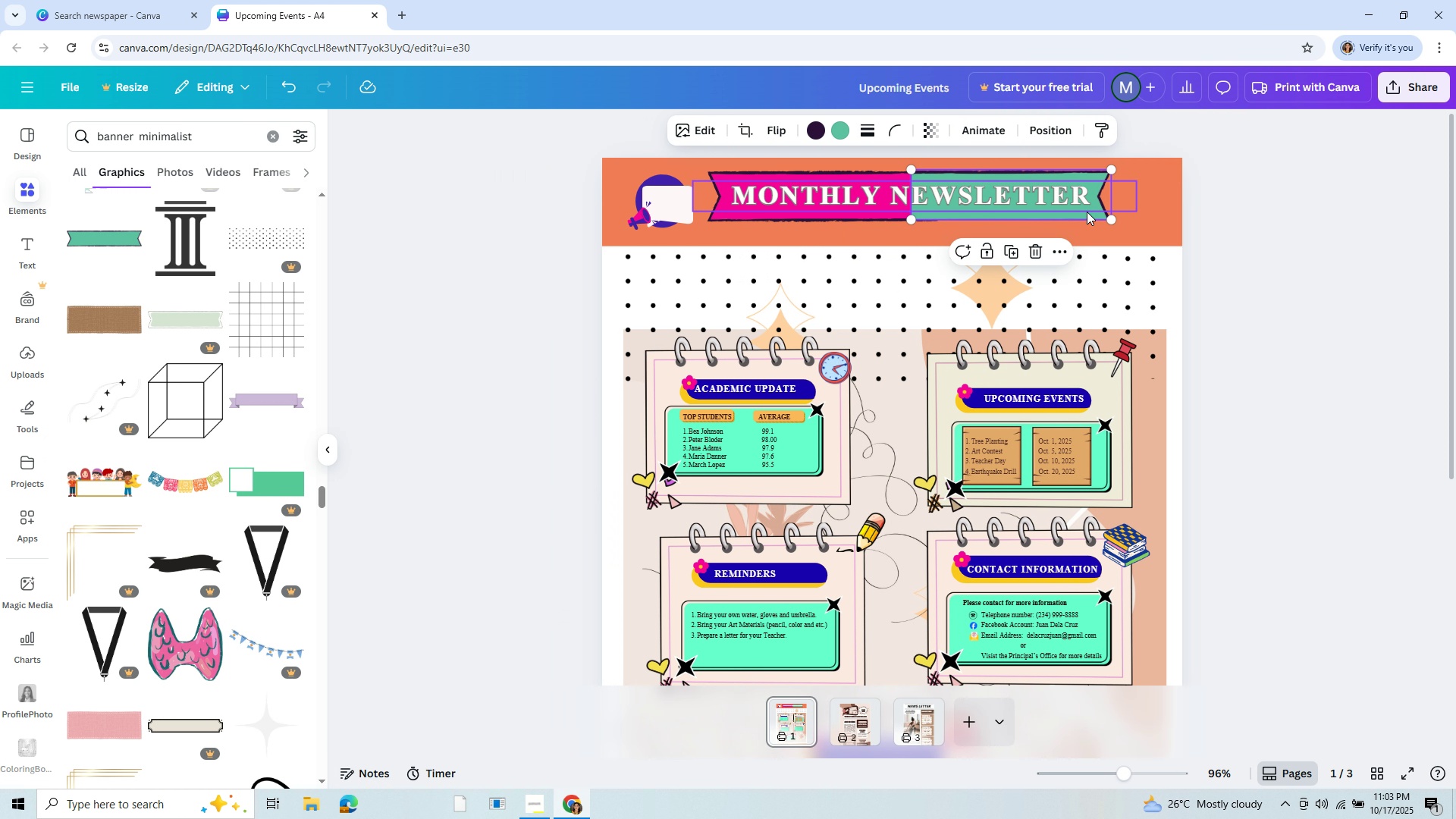 
left_click([1087, 212])
 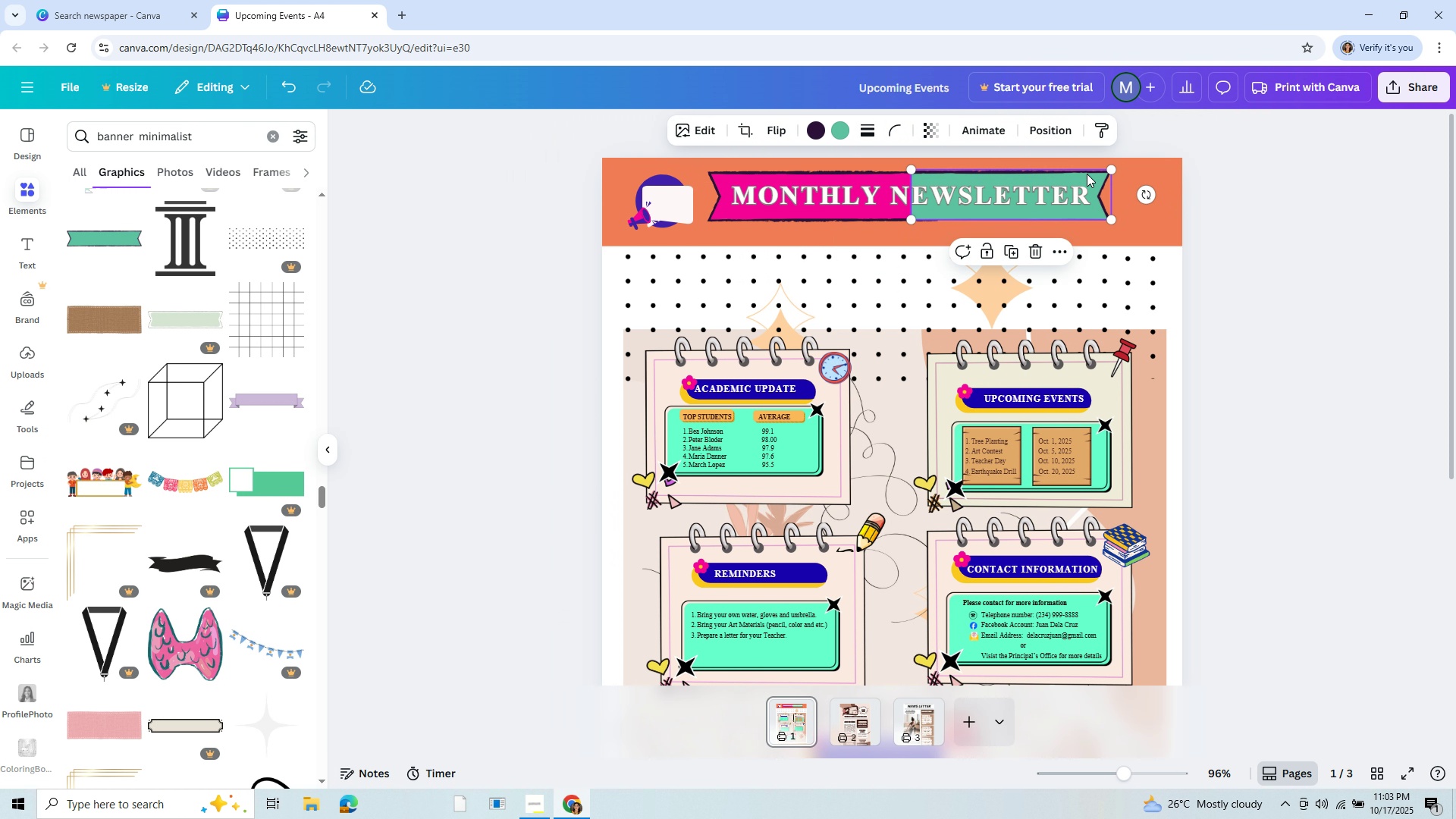 
left_click([1087, 174])
 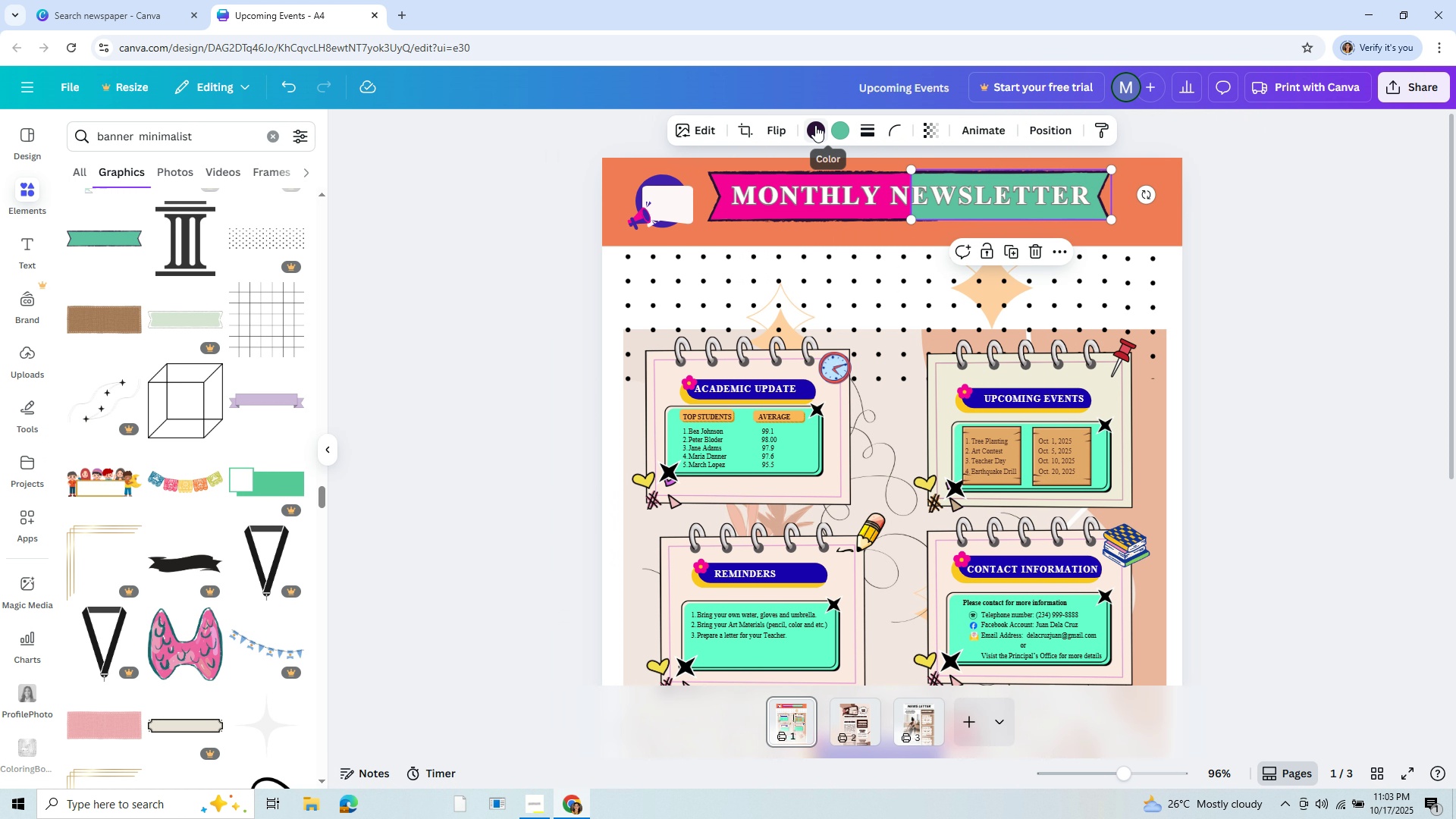 
left_click([815, 125])
 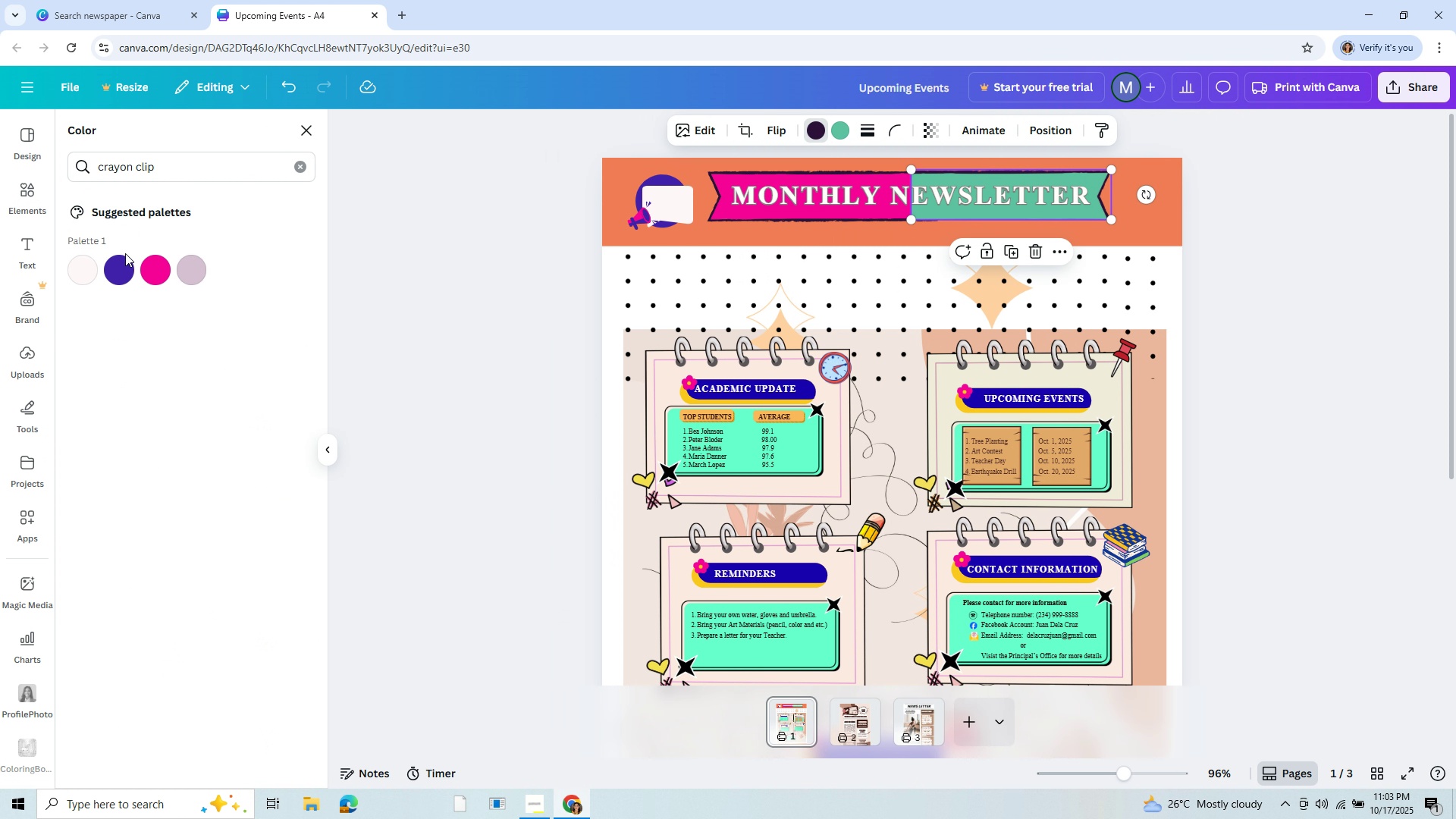 
left_click([114, 260])
 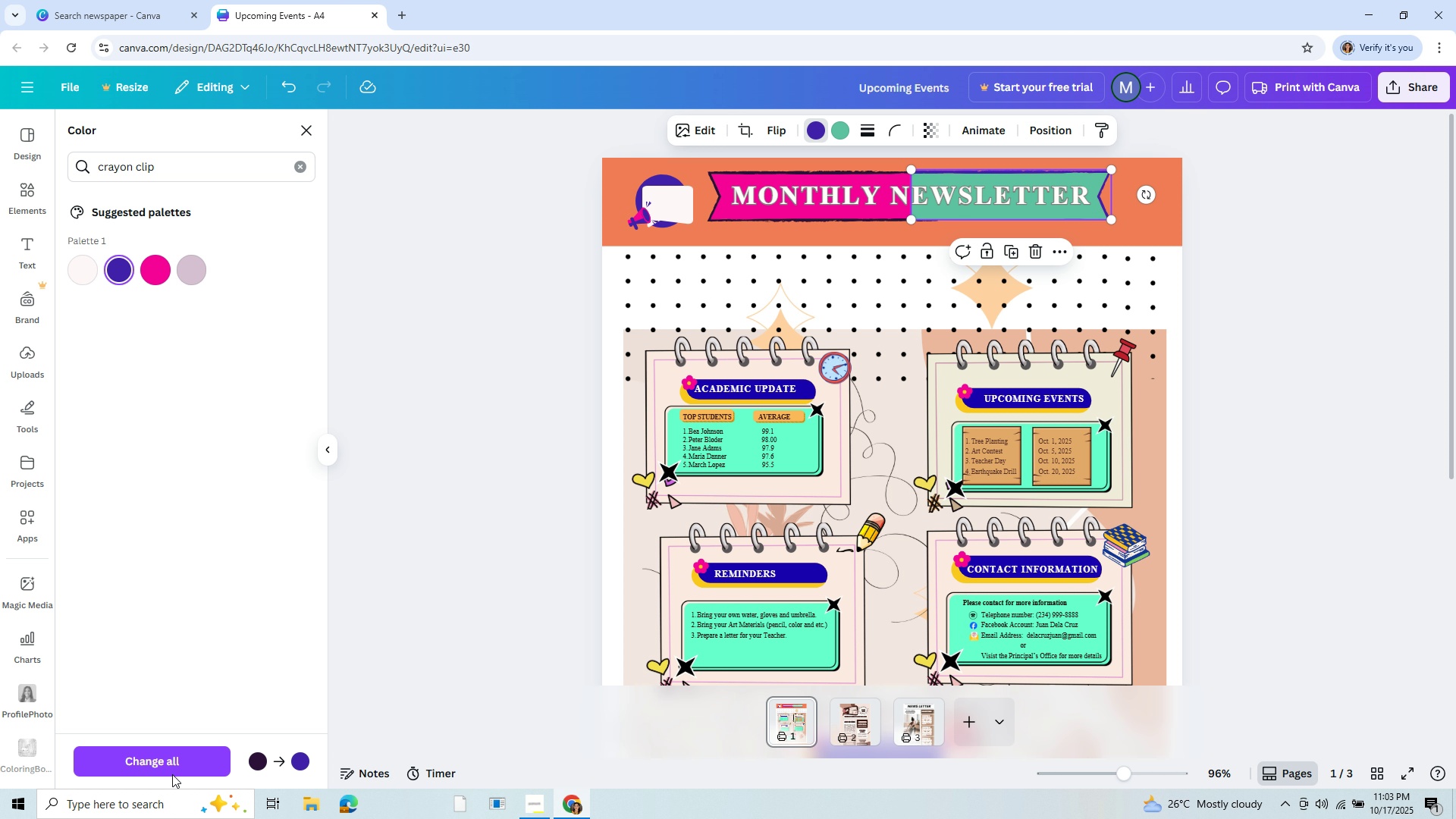 
left_click([171, 777])
 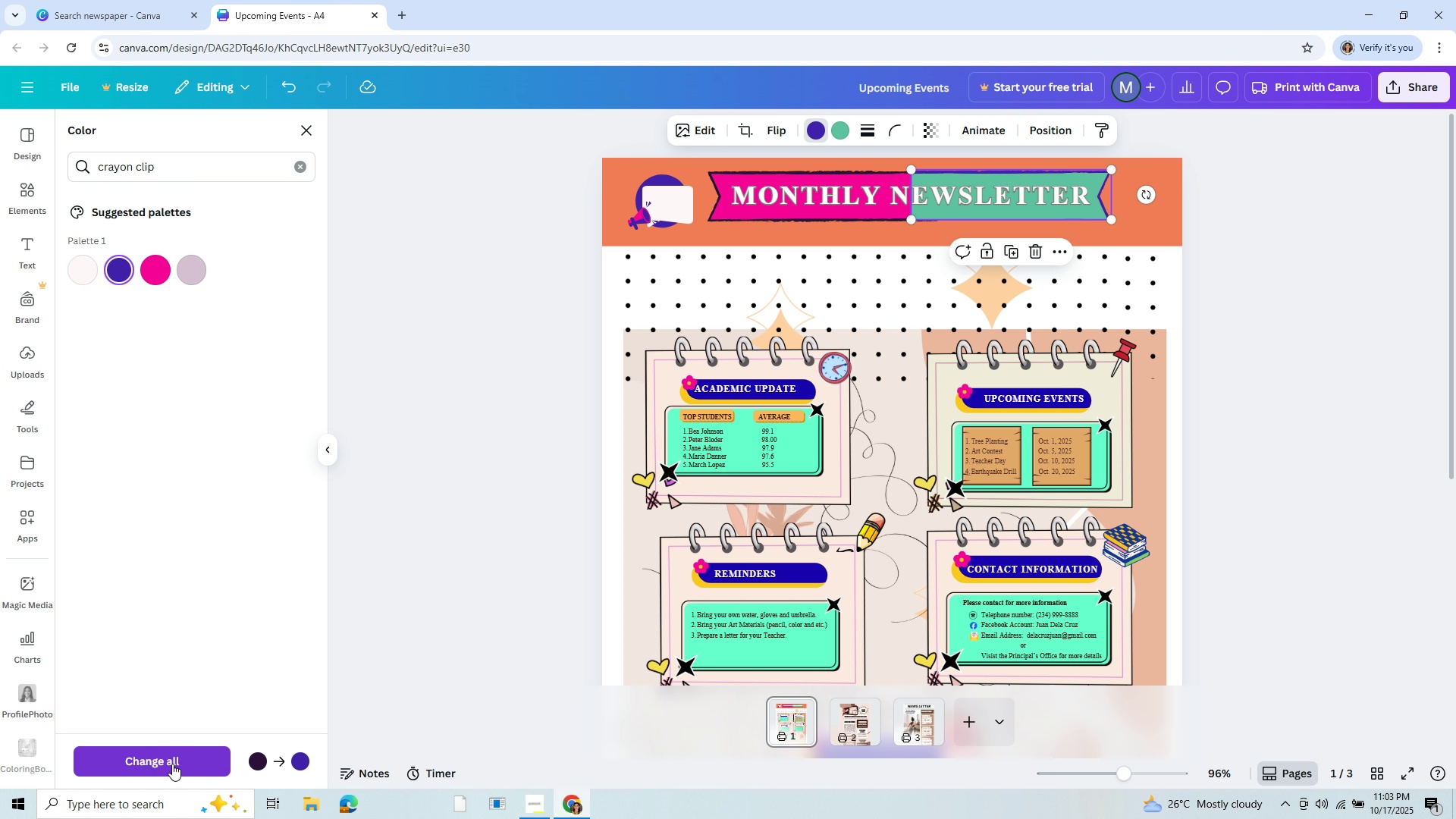 
left_click([172, 764])
 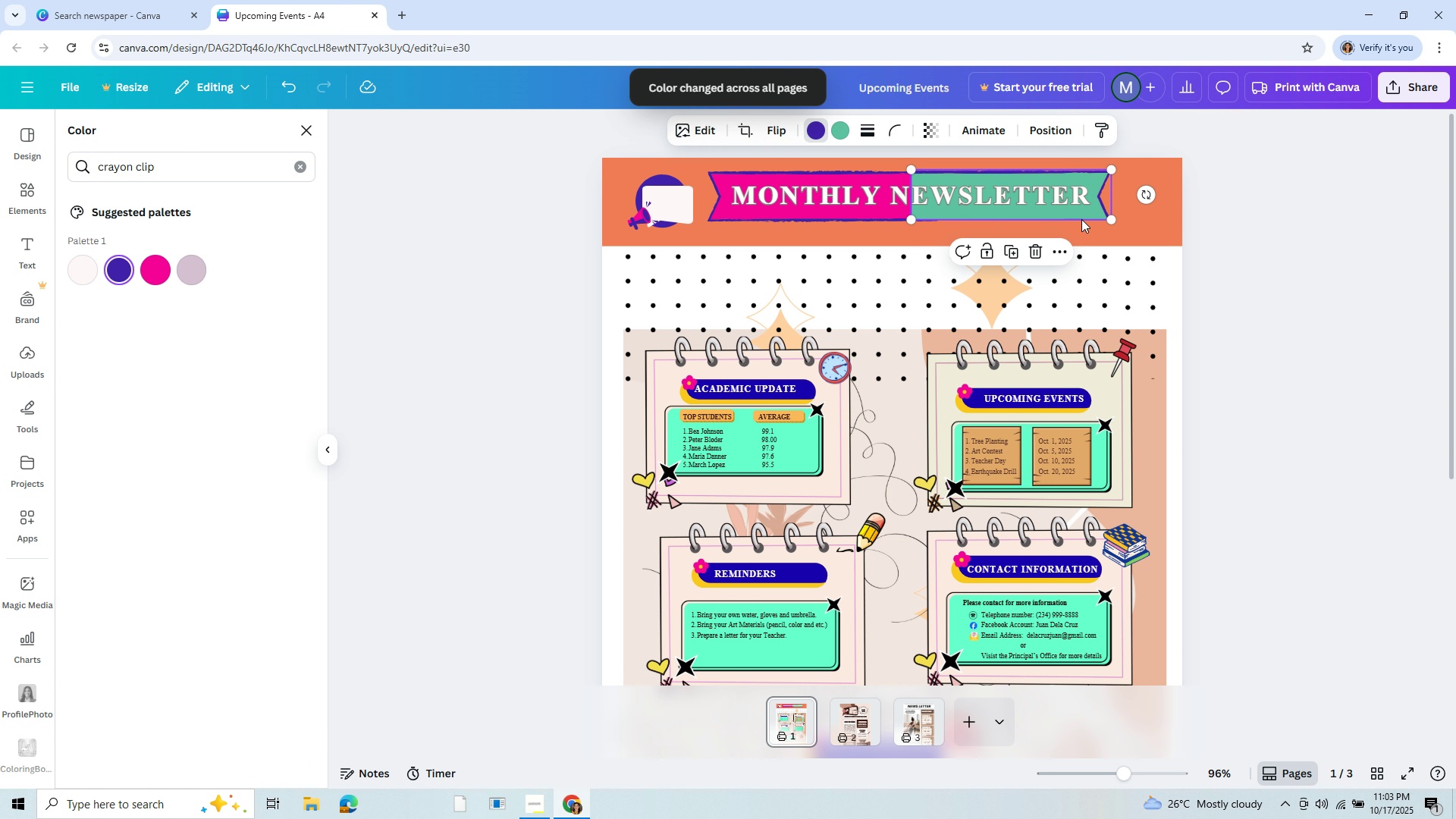 
left_click([1136, 223])
 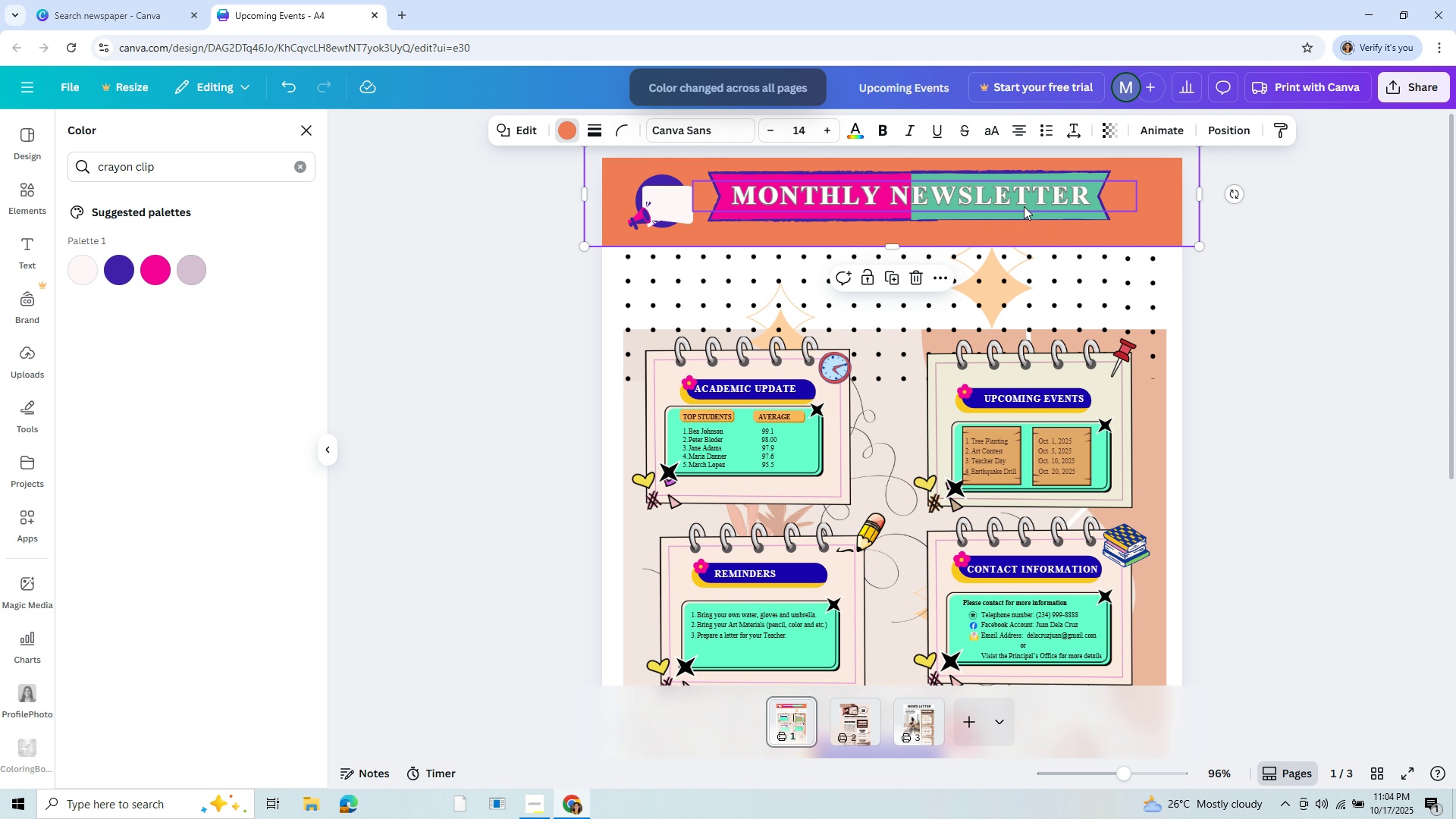 
left_click([1024, 206])
 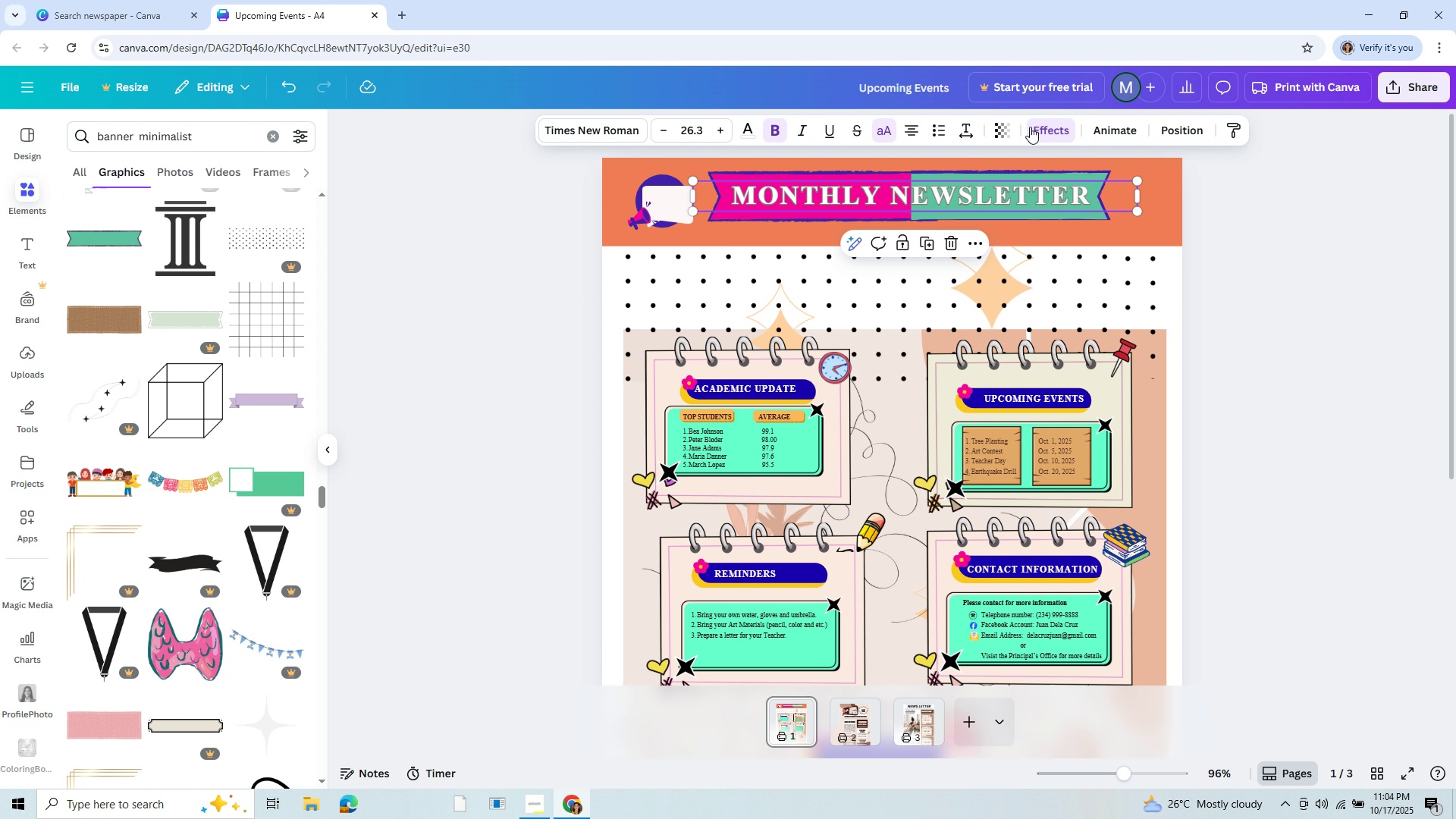 
left_click([1068, 133])
 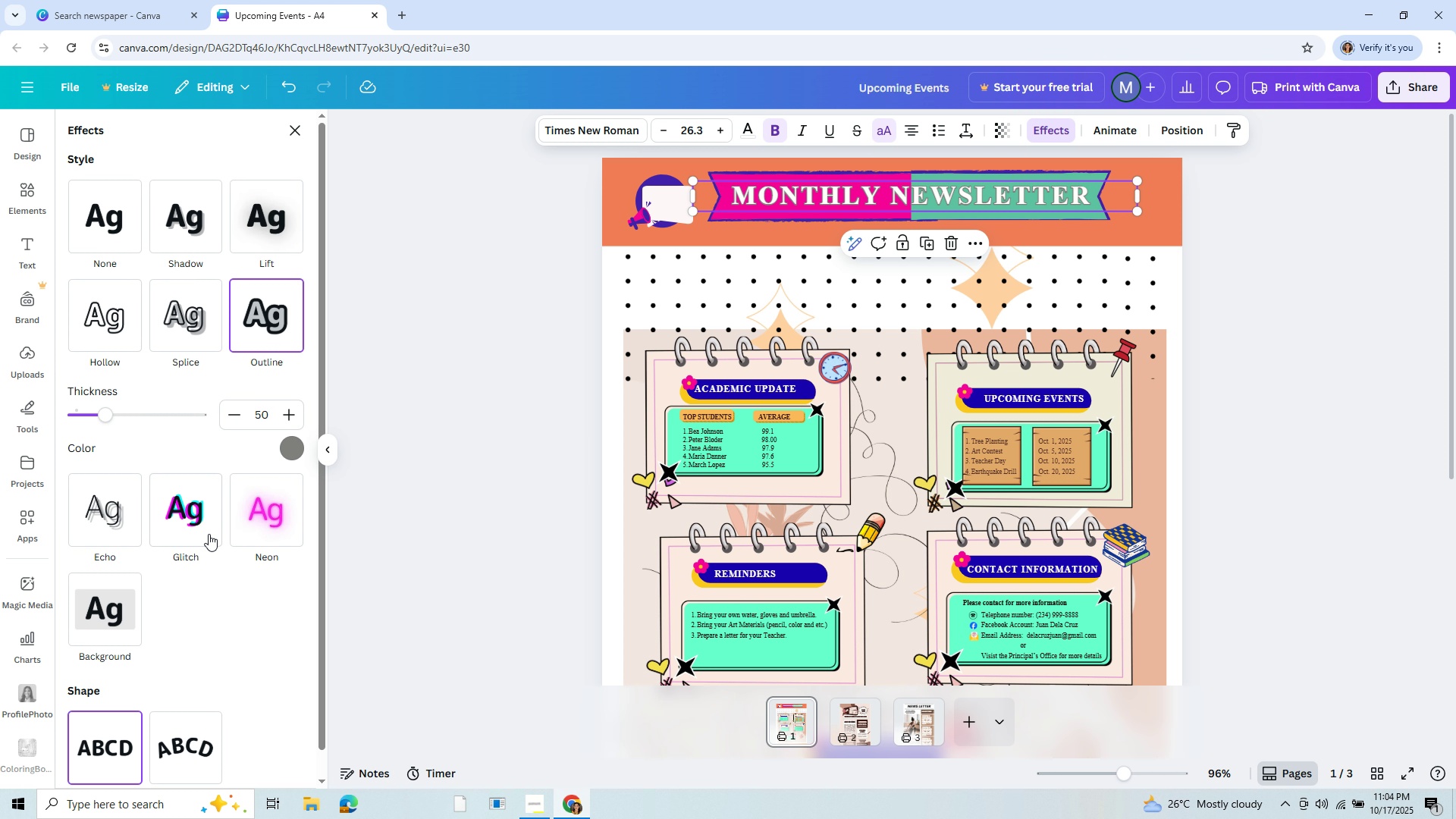 
scroll: coordinate [198, 459], scroll_direction: down, amount: 1.0
 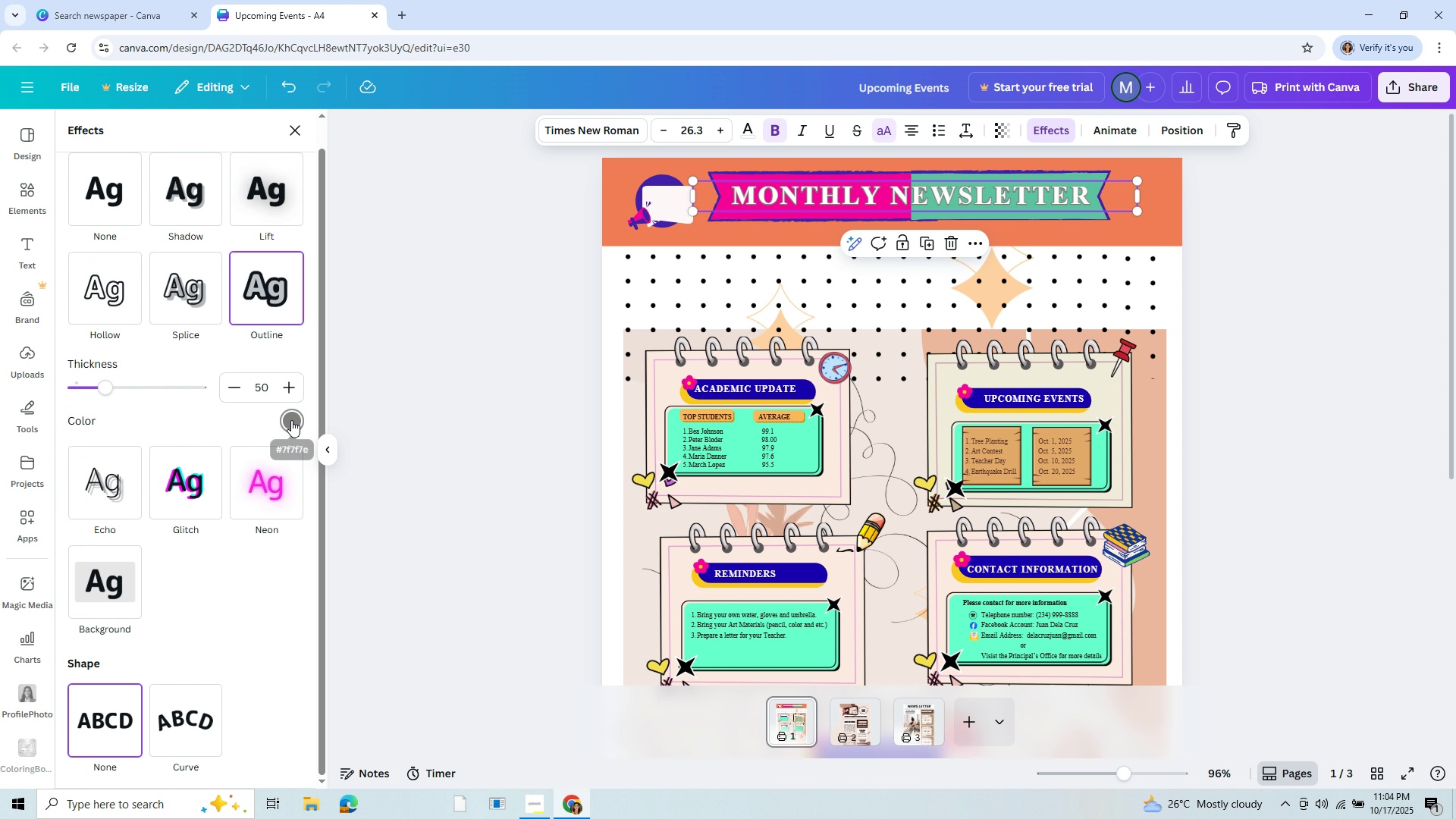 
left_click([291, 420])
 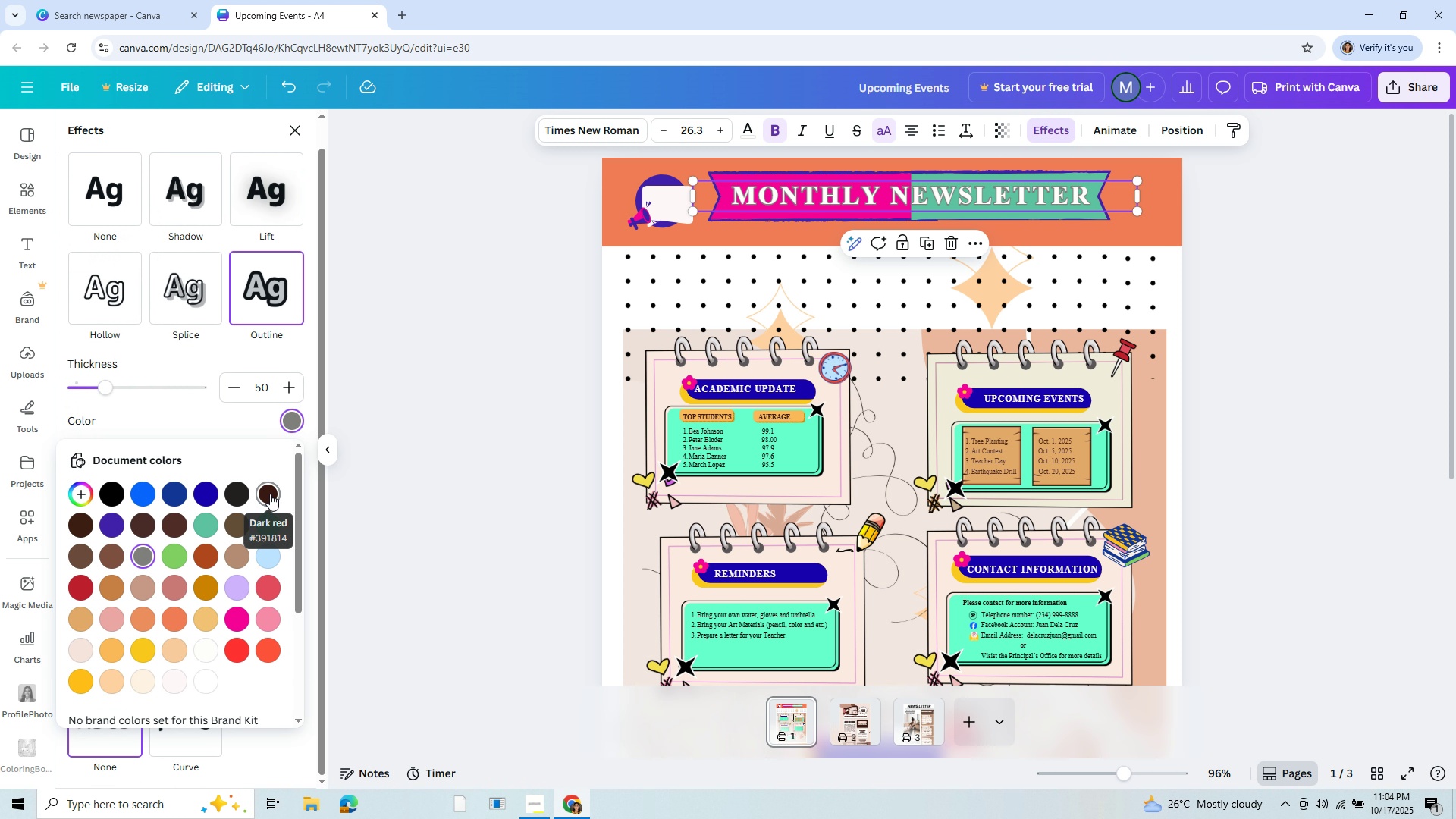 
left_click([270, 494])
 